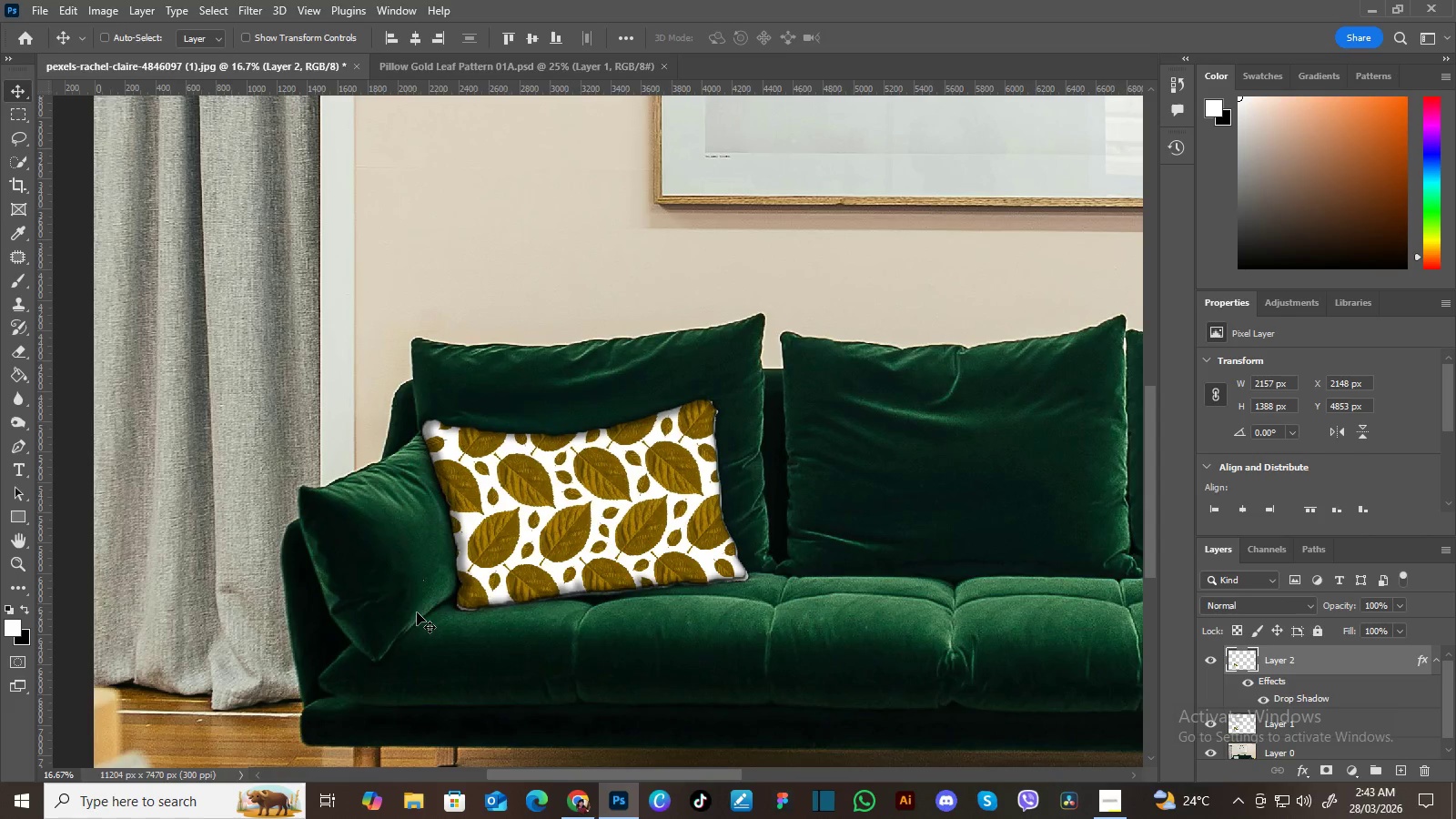 
key(ArrowRight)
 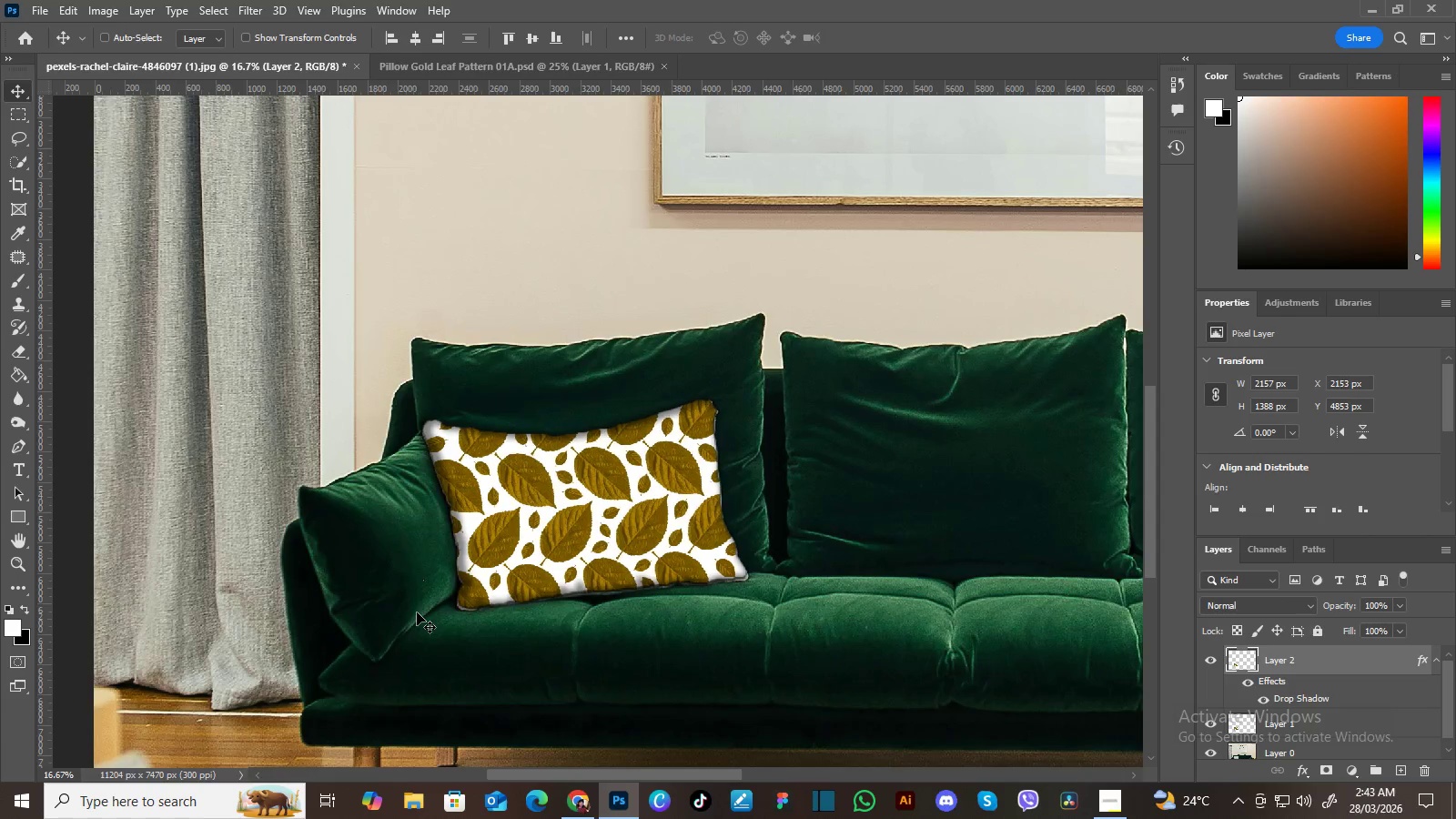 
key(ArrowRight)
 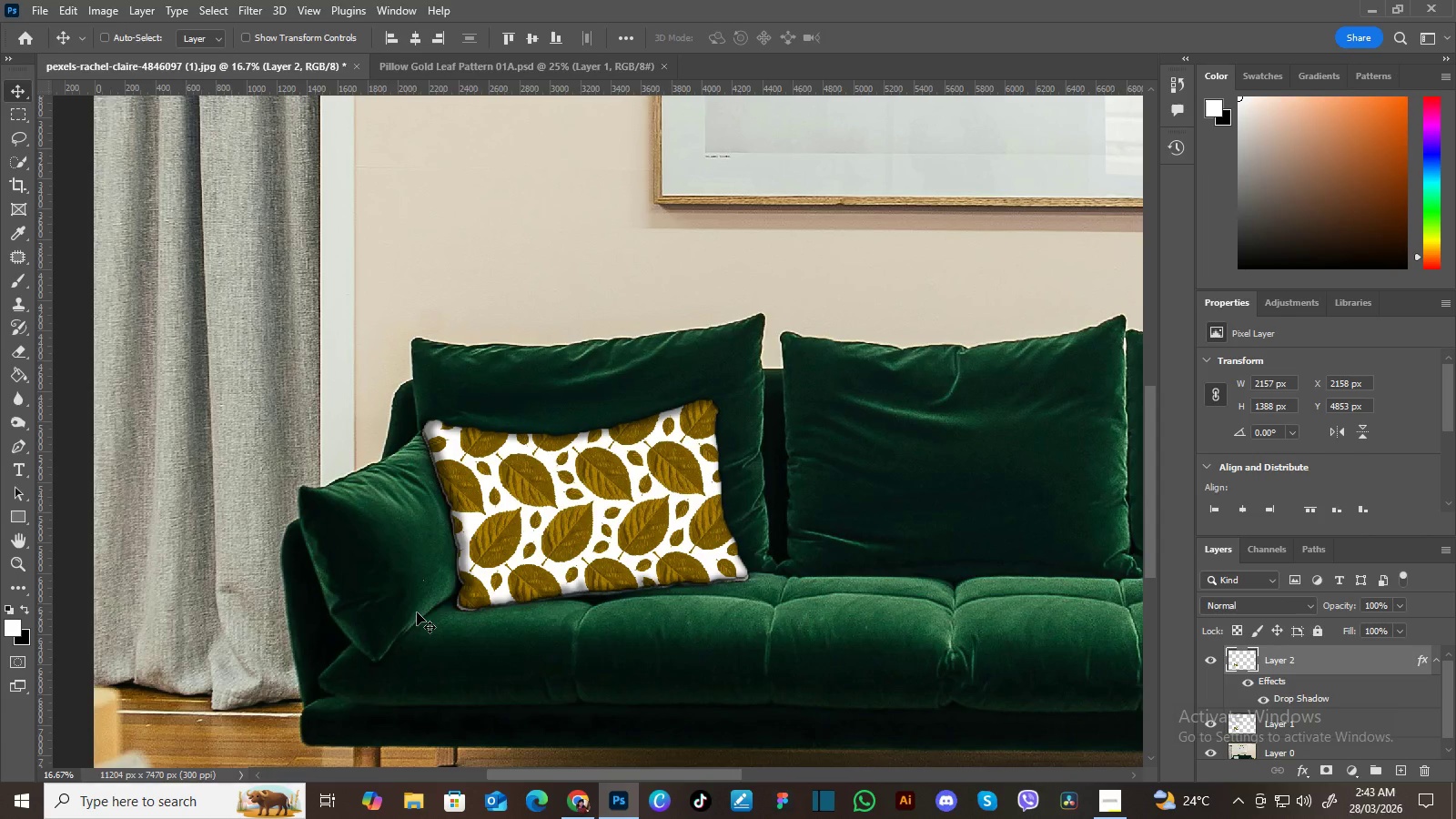 
key(ArrowDown)
 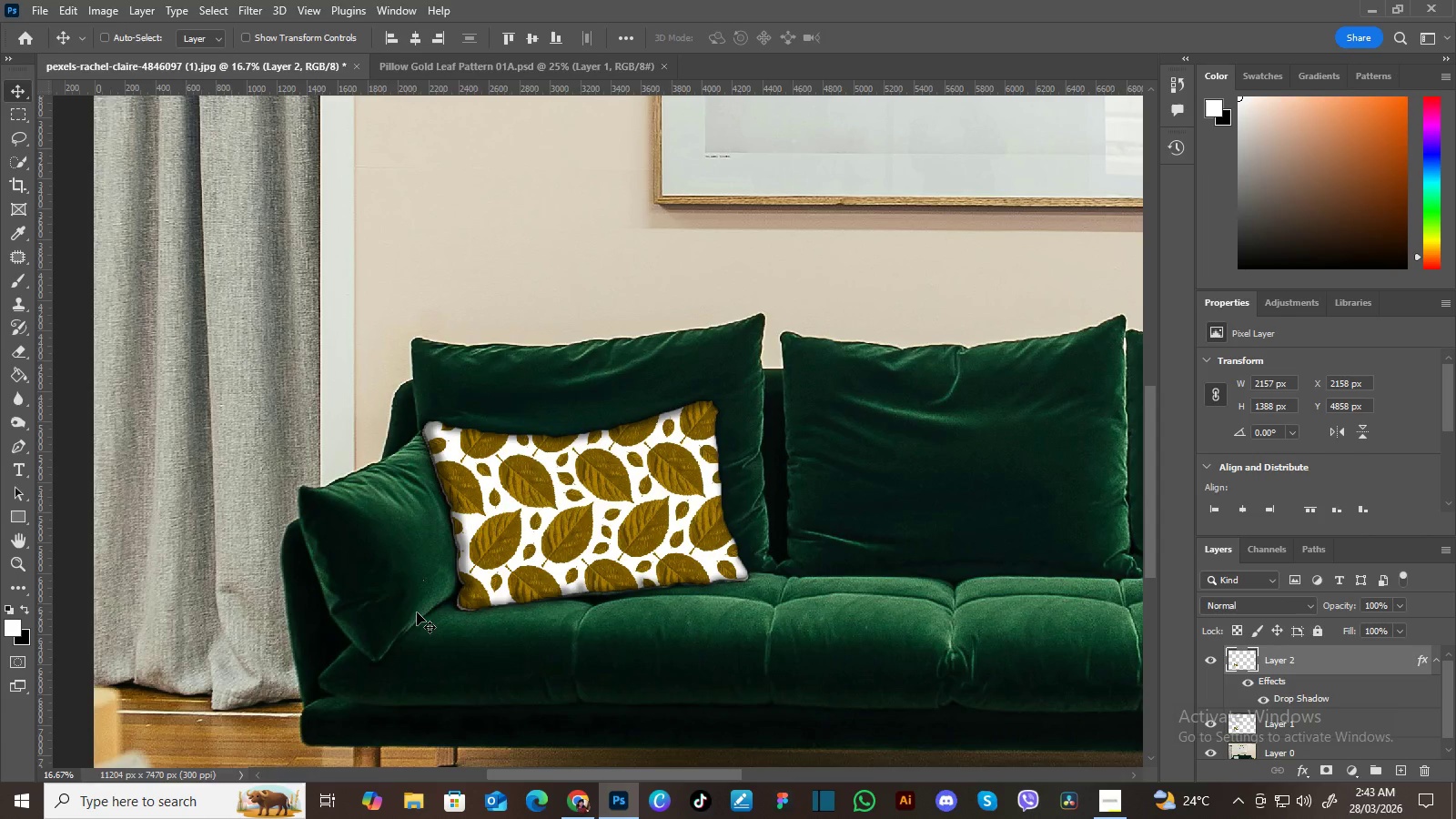 
key(ArrowDown)
 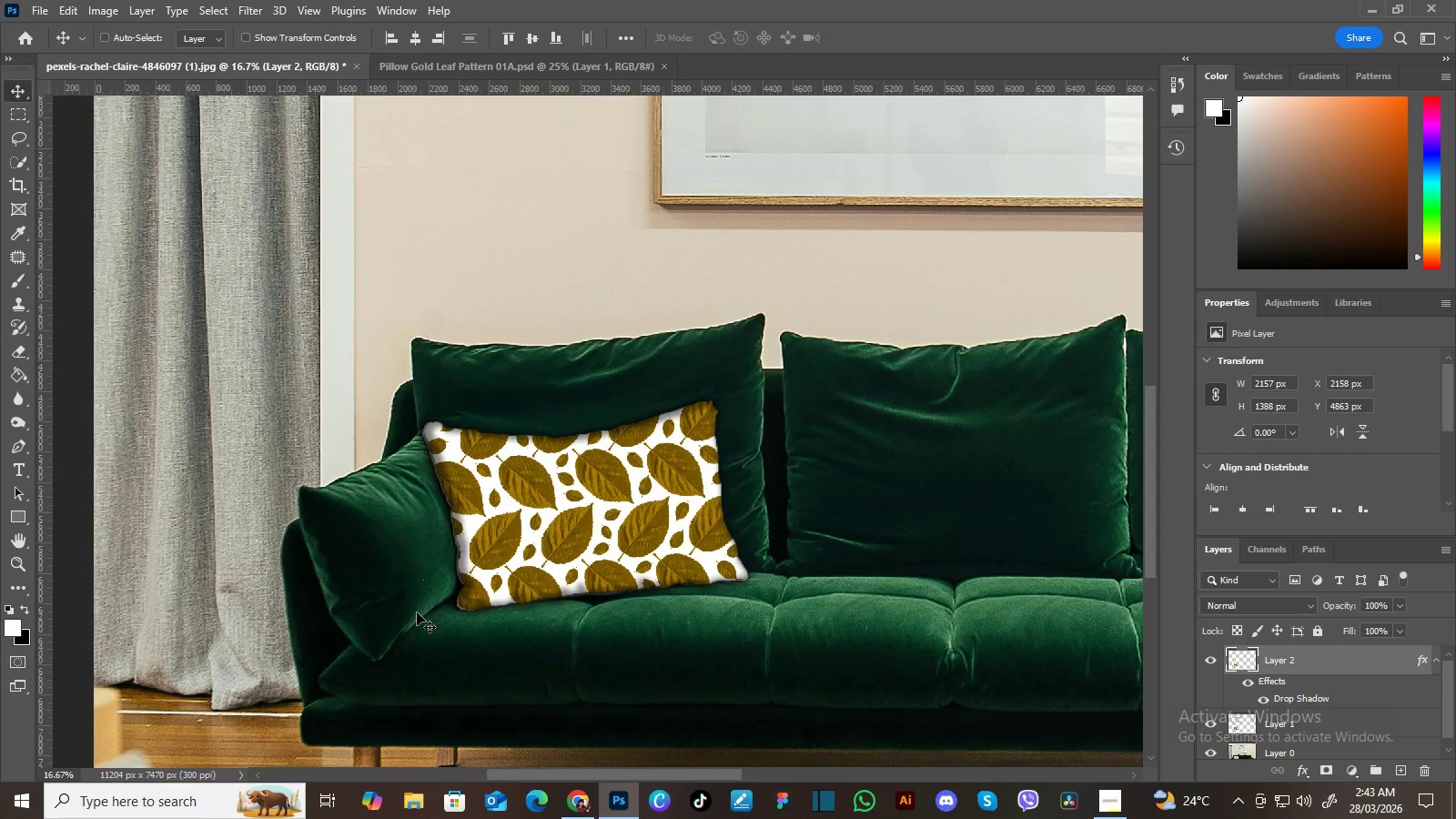 
key(ArrowLeft)
 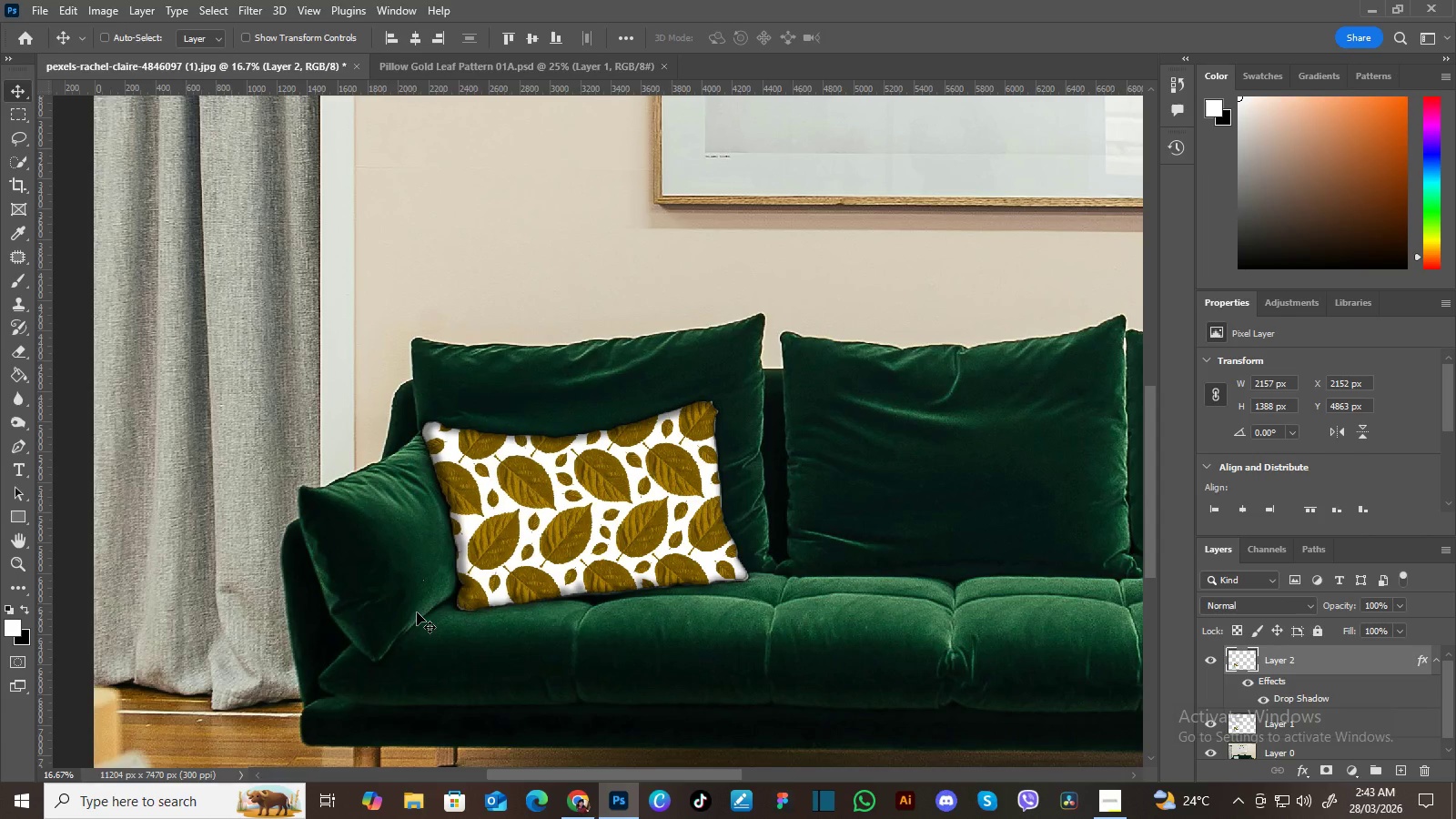 
key(ArrowLeft)
 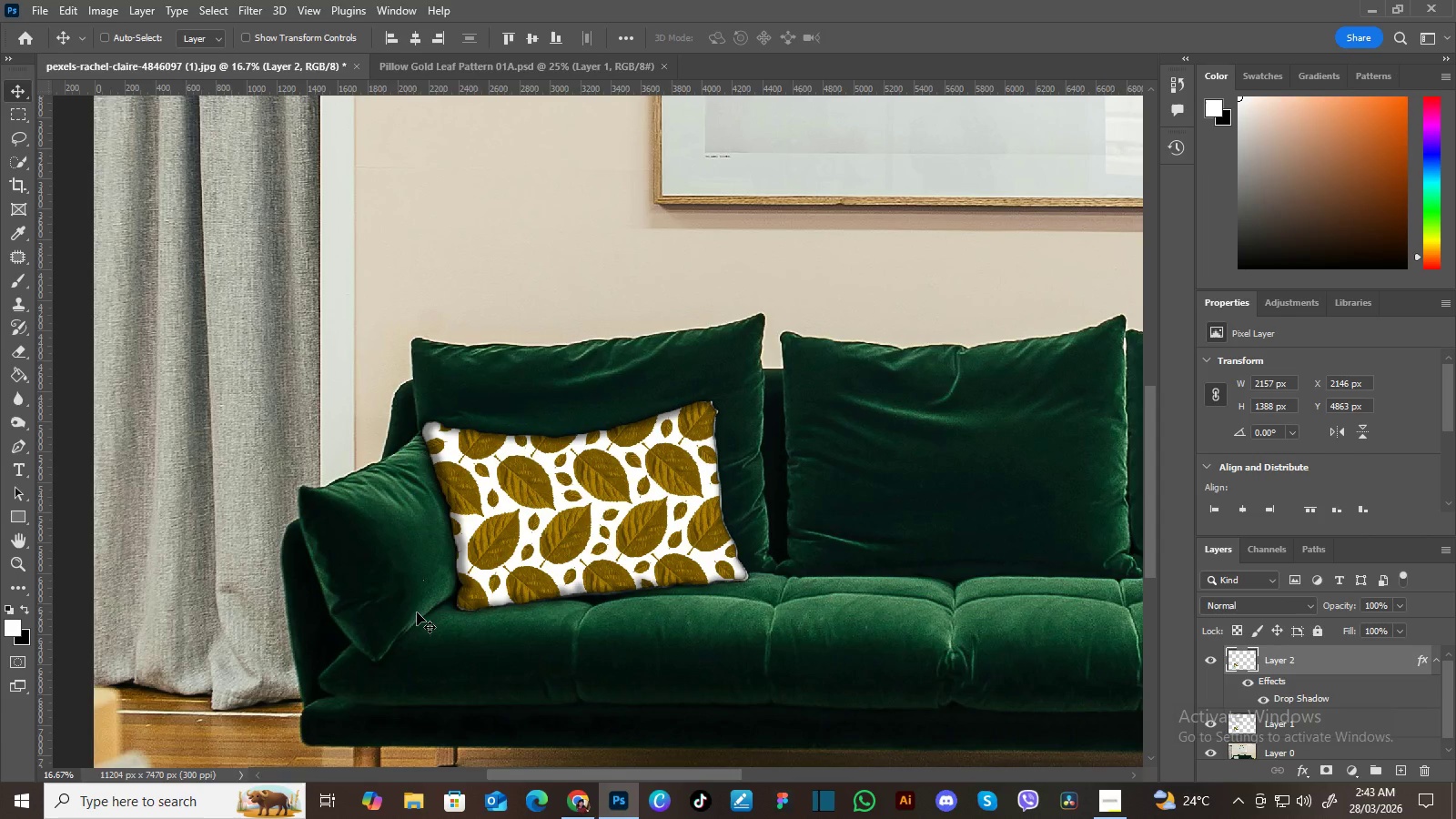 
key(Control+T)
 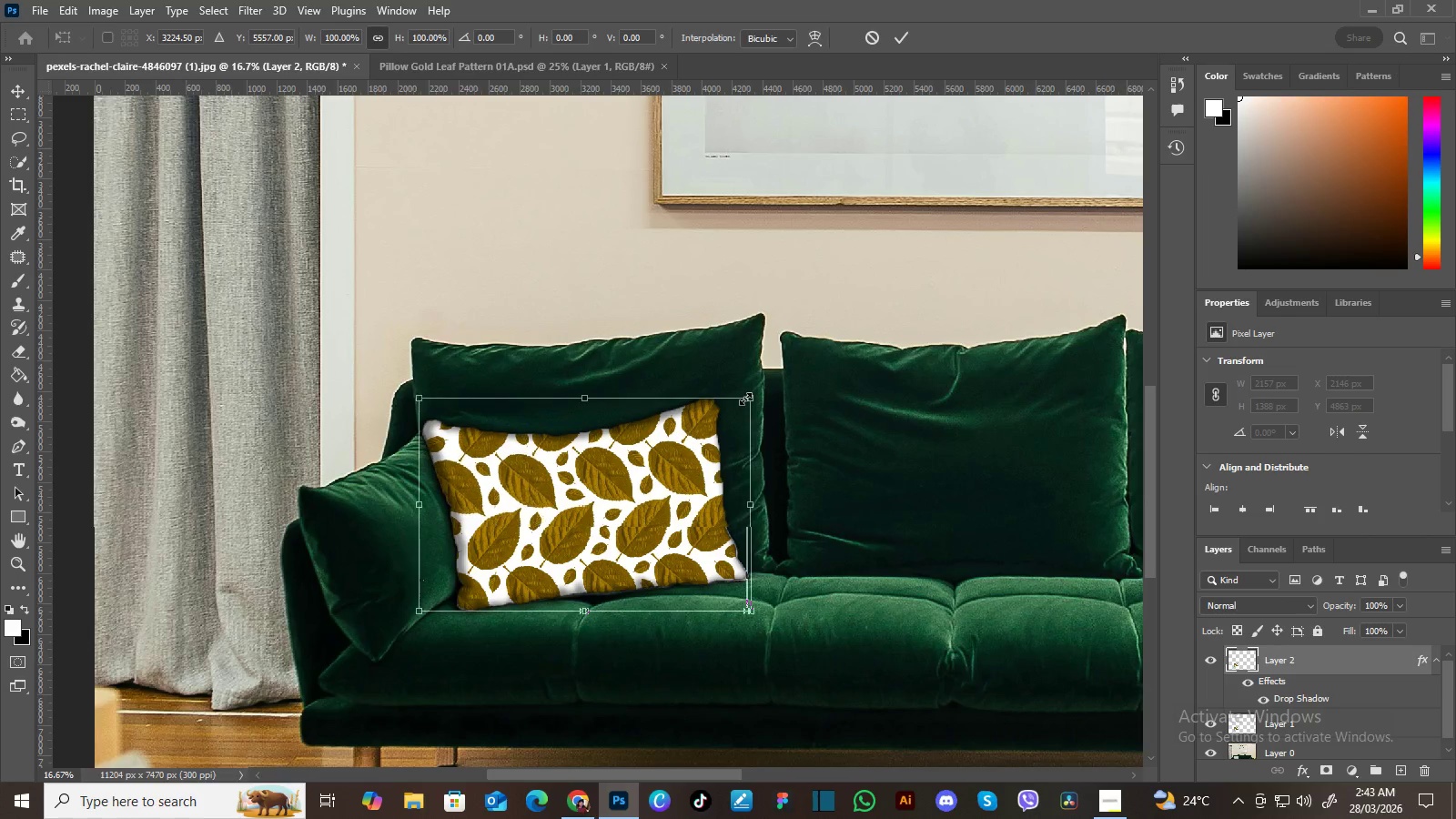 
wait(5.88)
 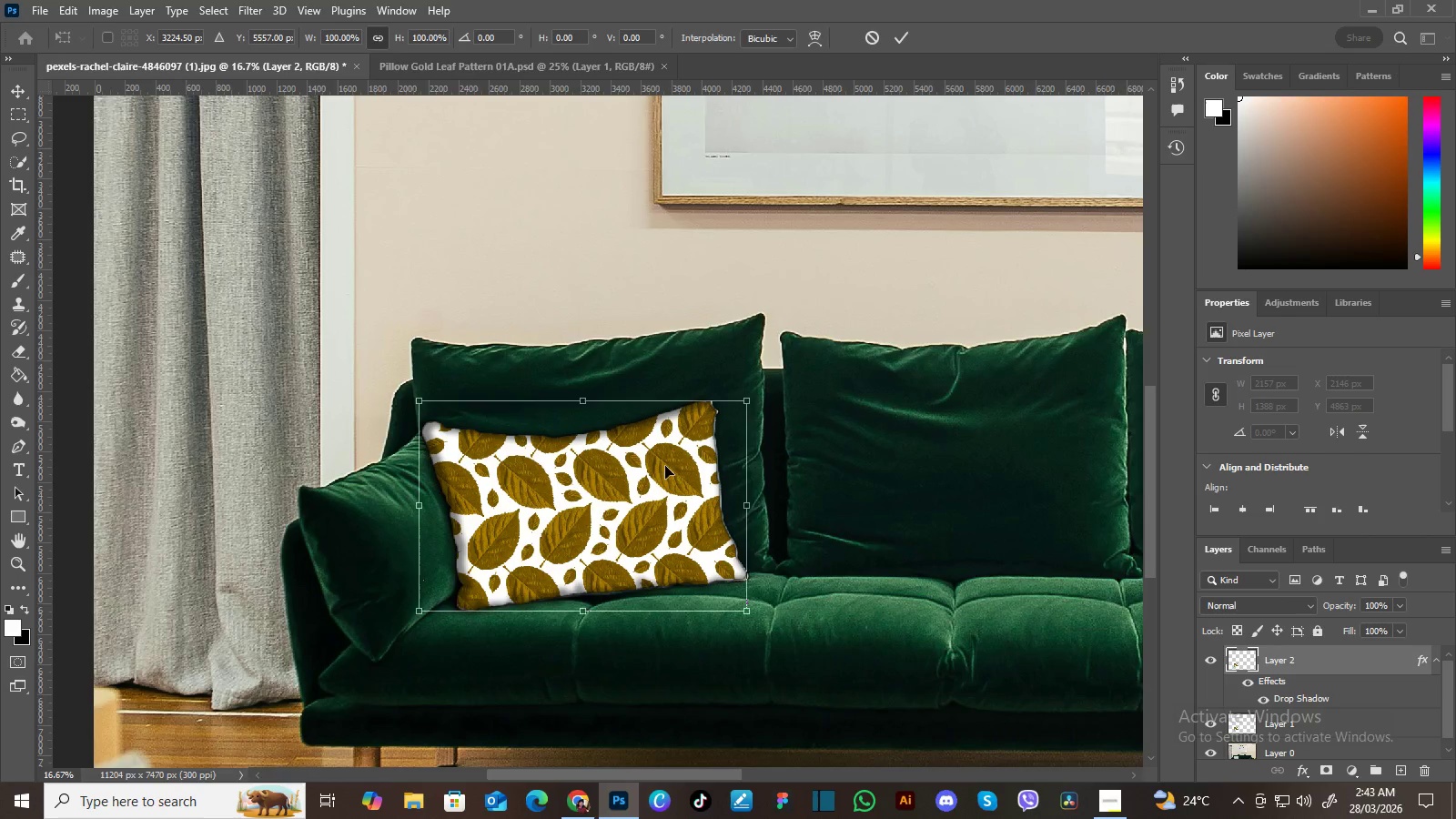 
key(Enter)
 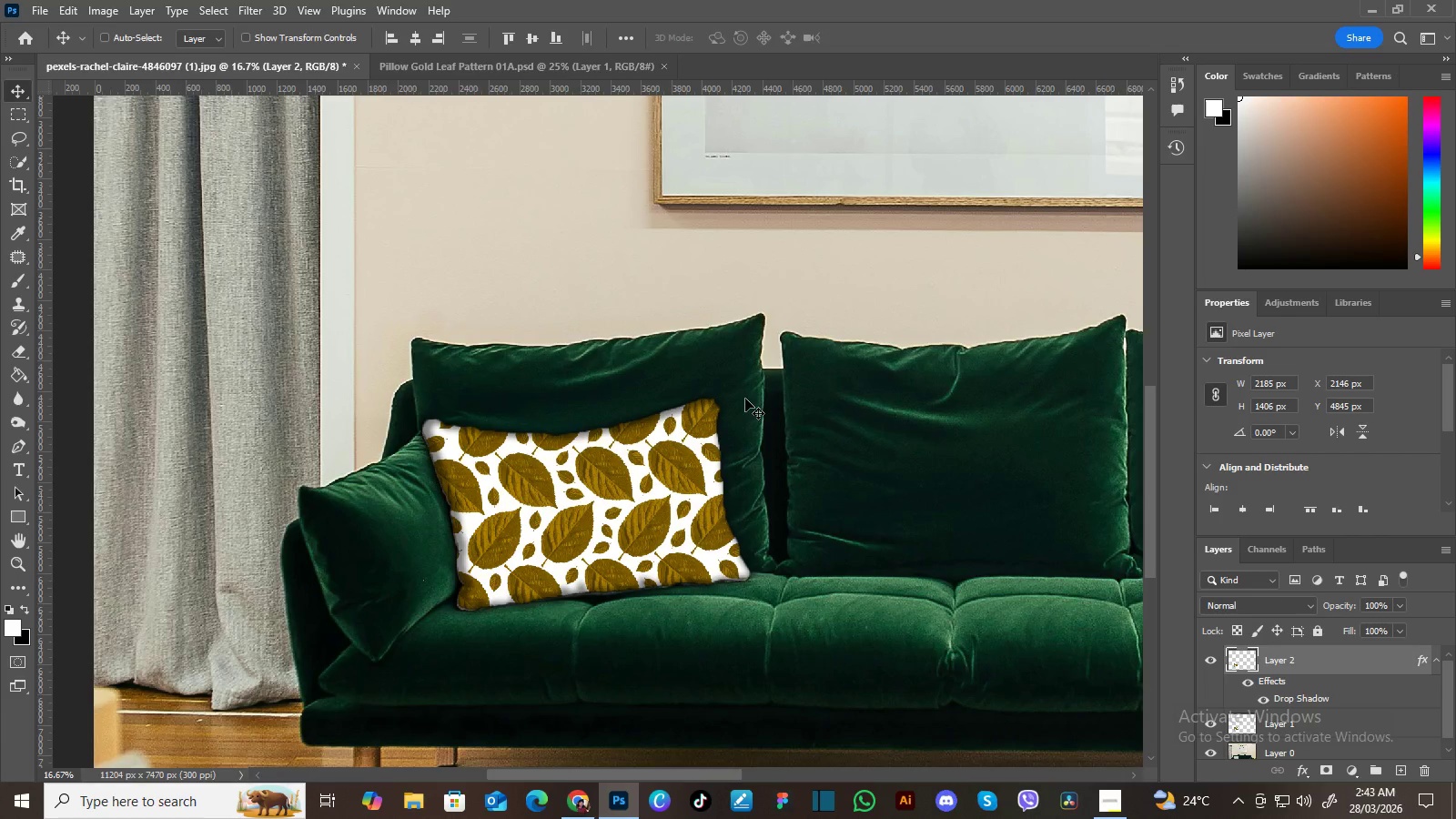 
key(ArrowLeft)
 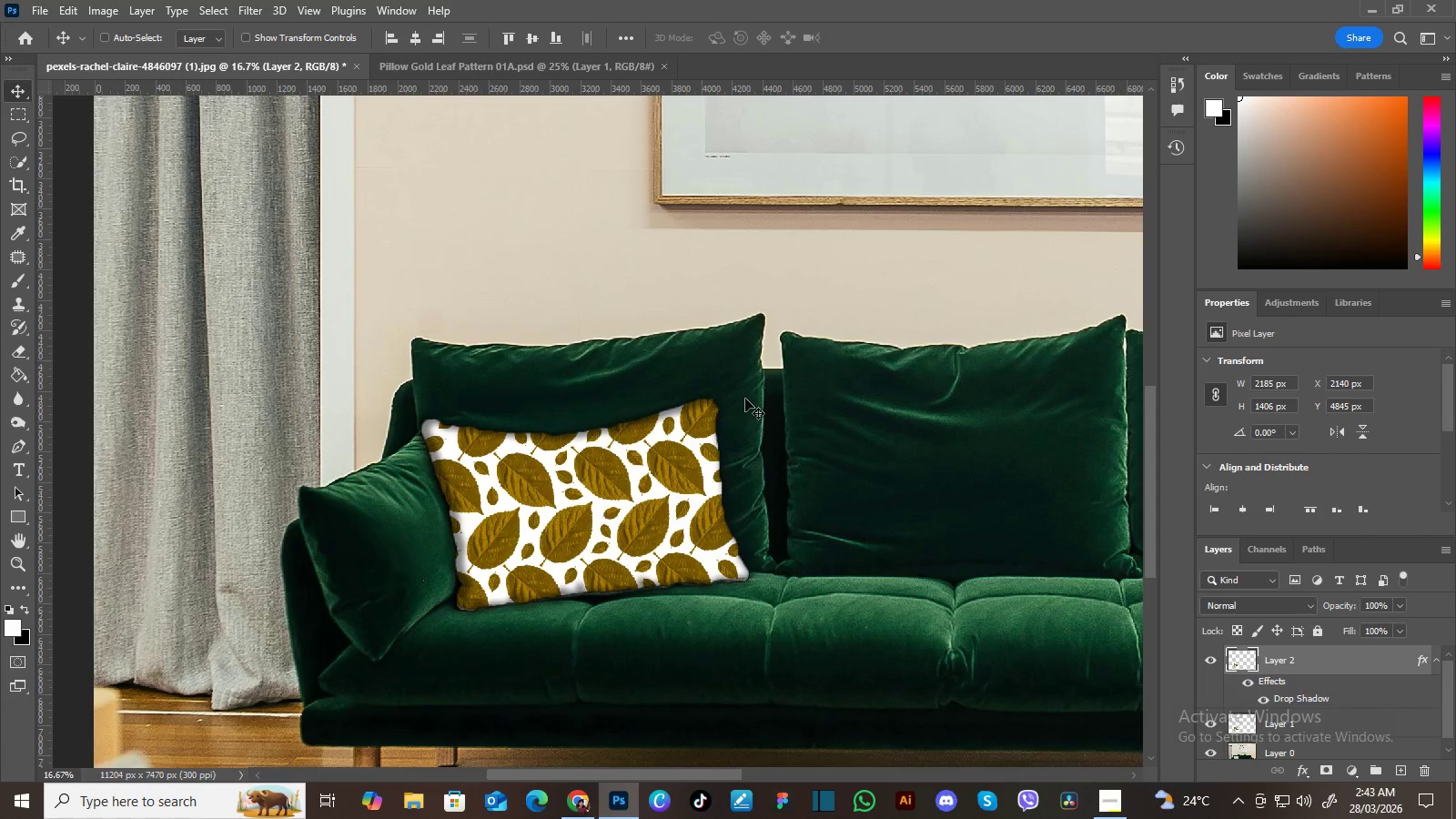 
key(ArrowDown)
 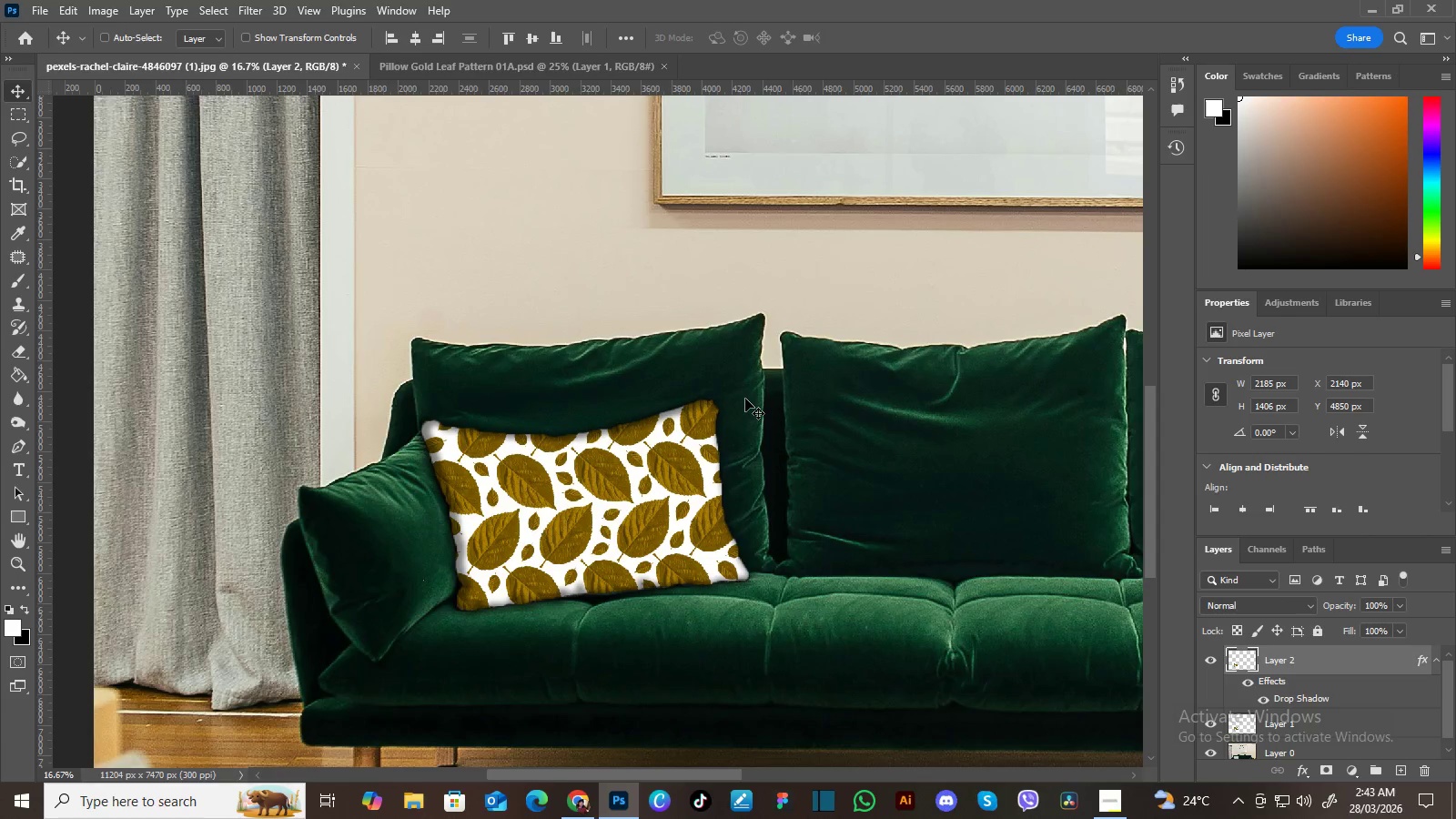 
key(ArrowDown)
 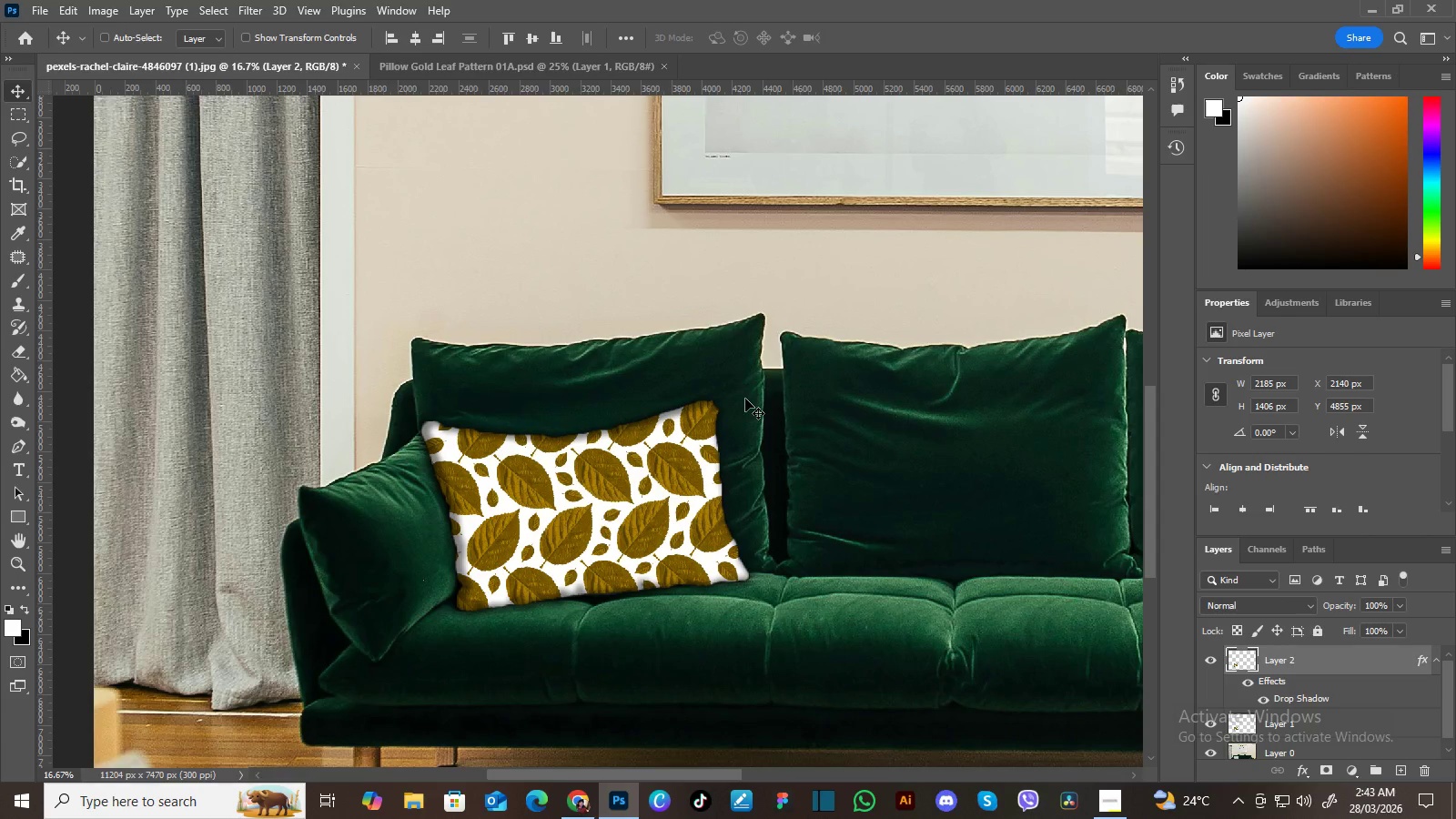 
key(ArrowDown)
 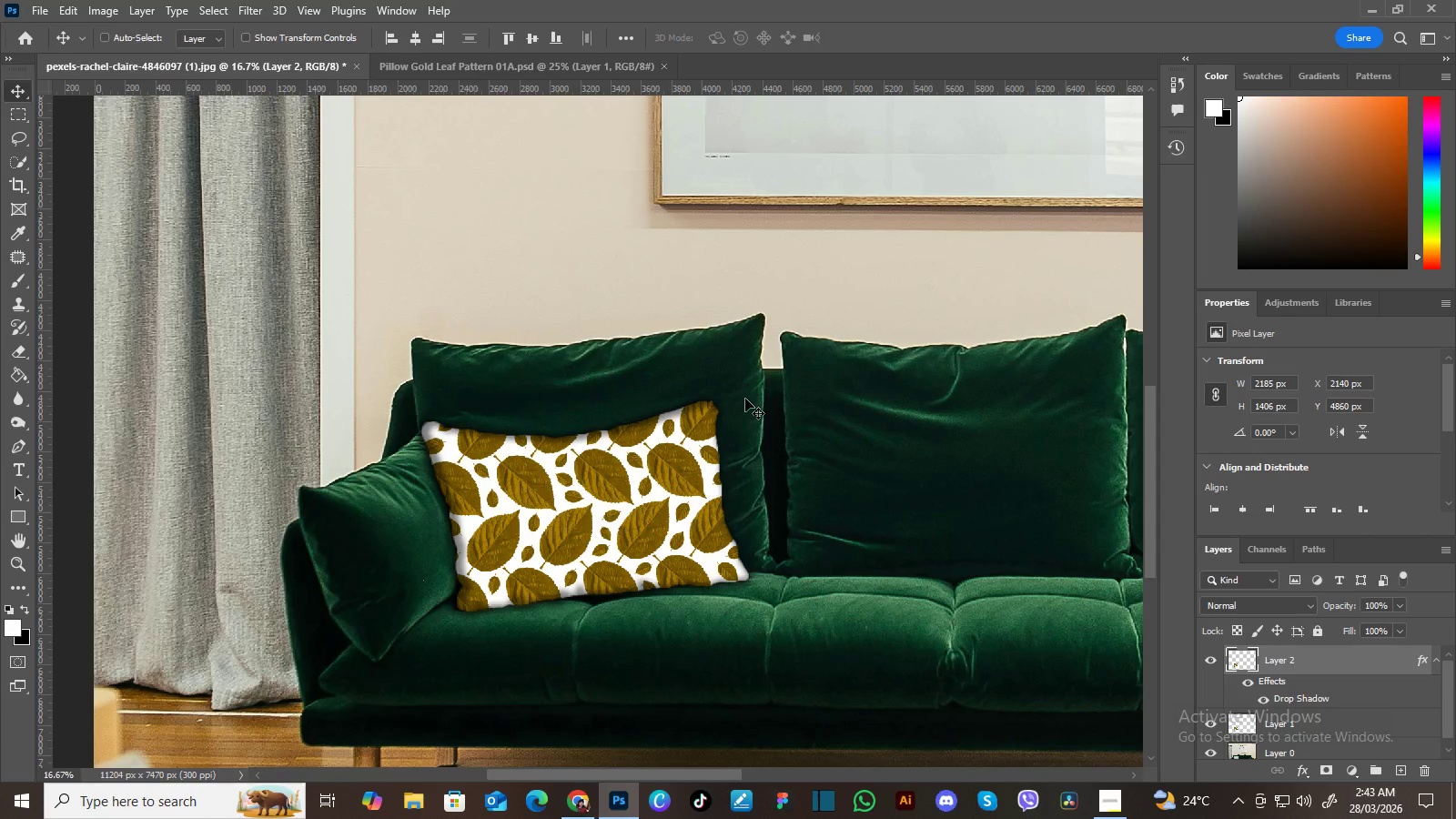 
key(ArrowDown)
 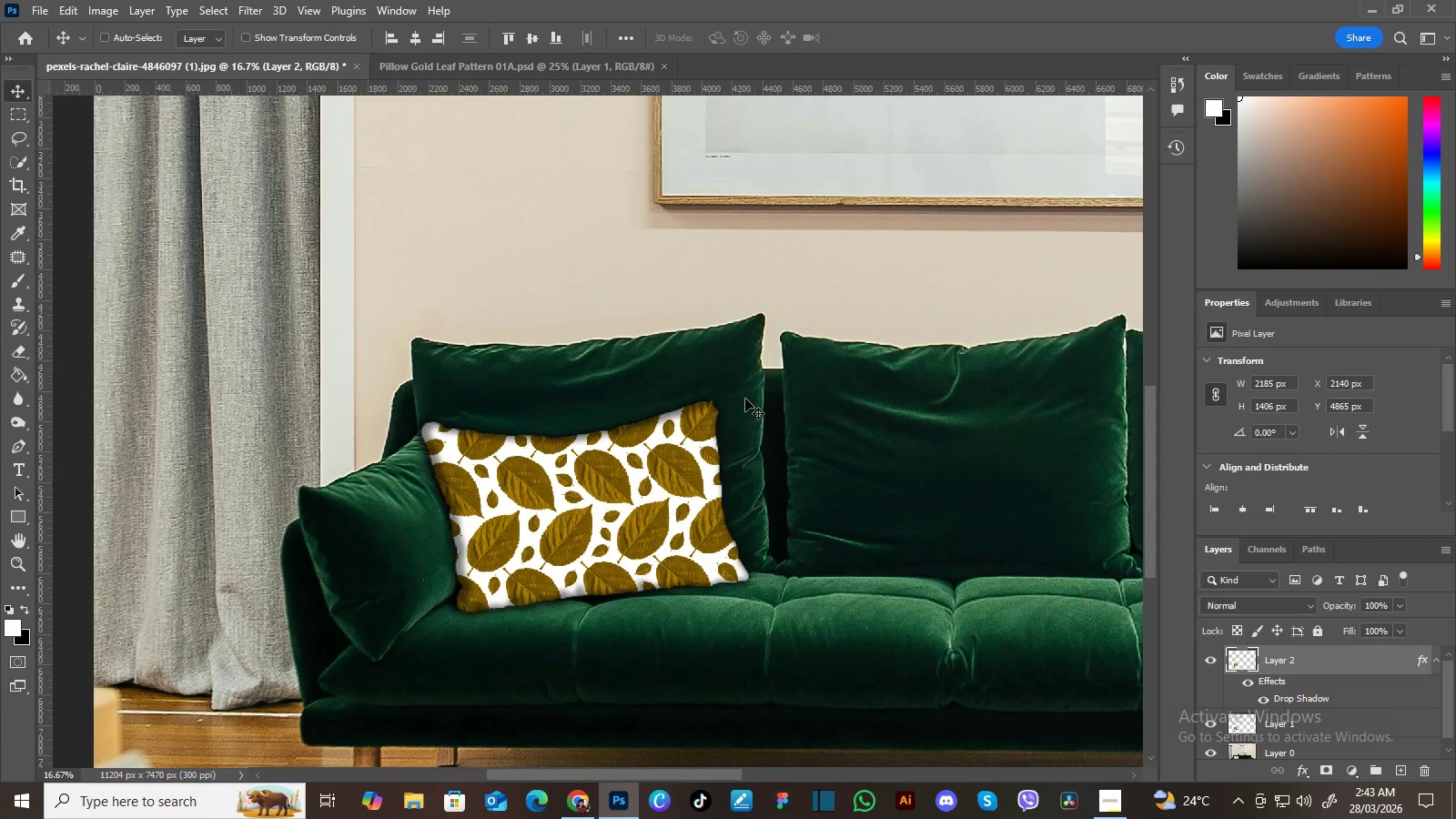 
key(ArrowUp)
 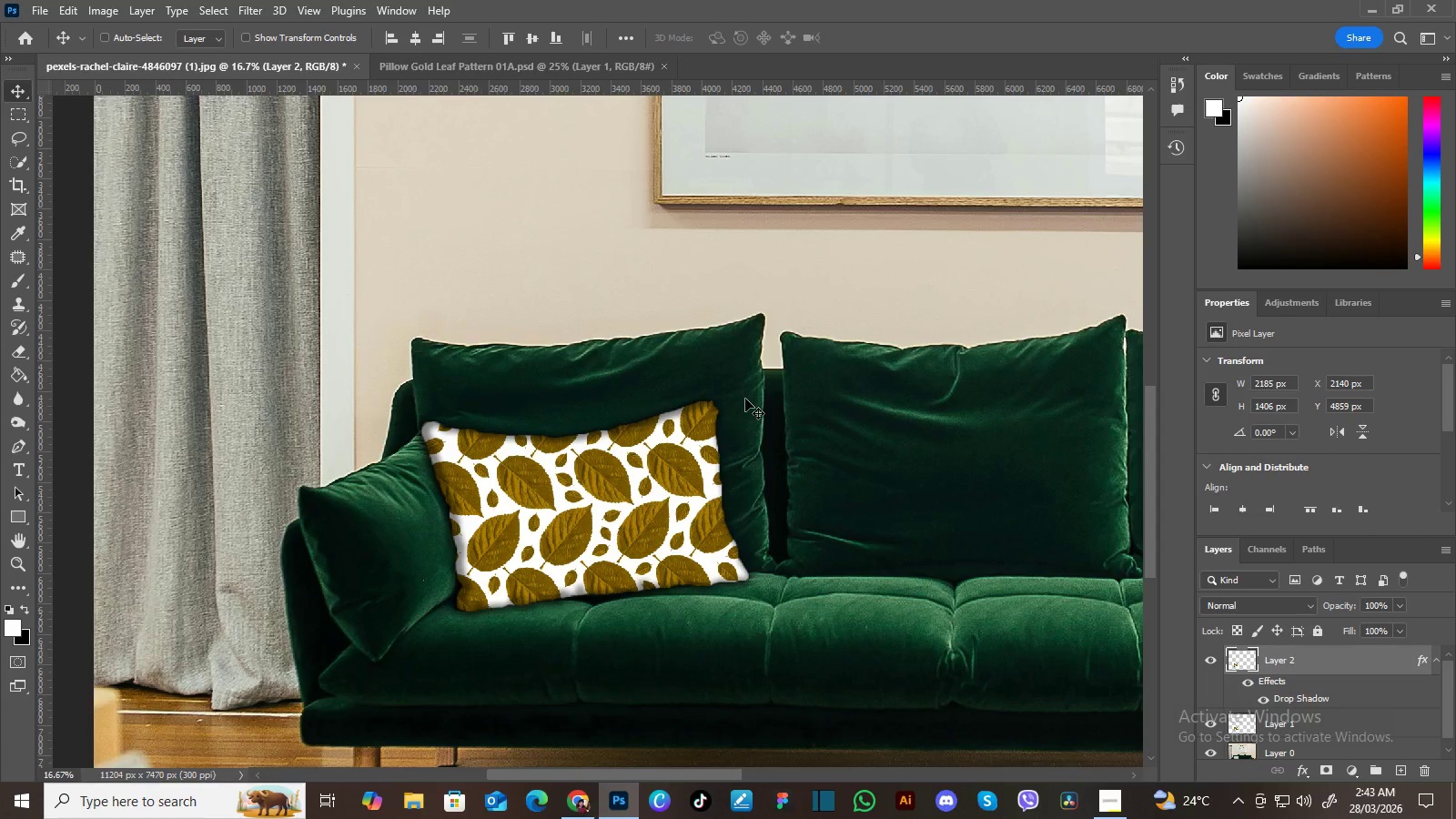 
wait(5.92)
 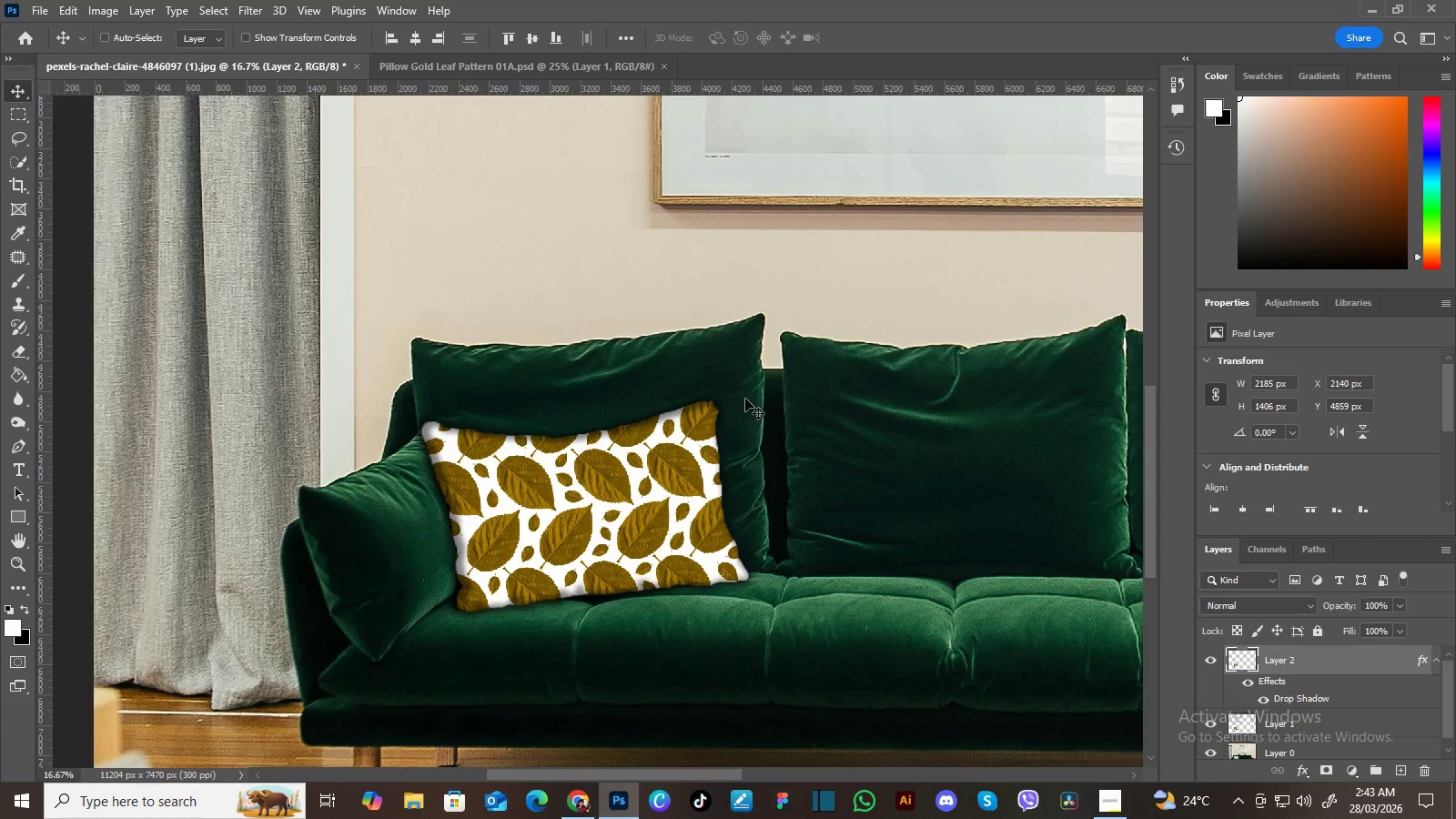 
key(Control+Minus)
 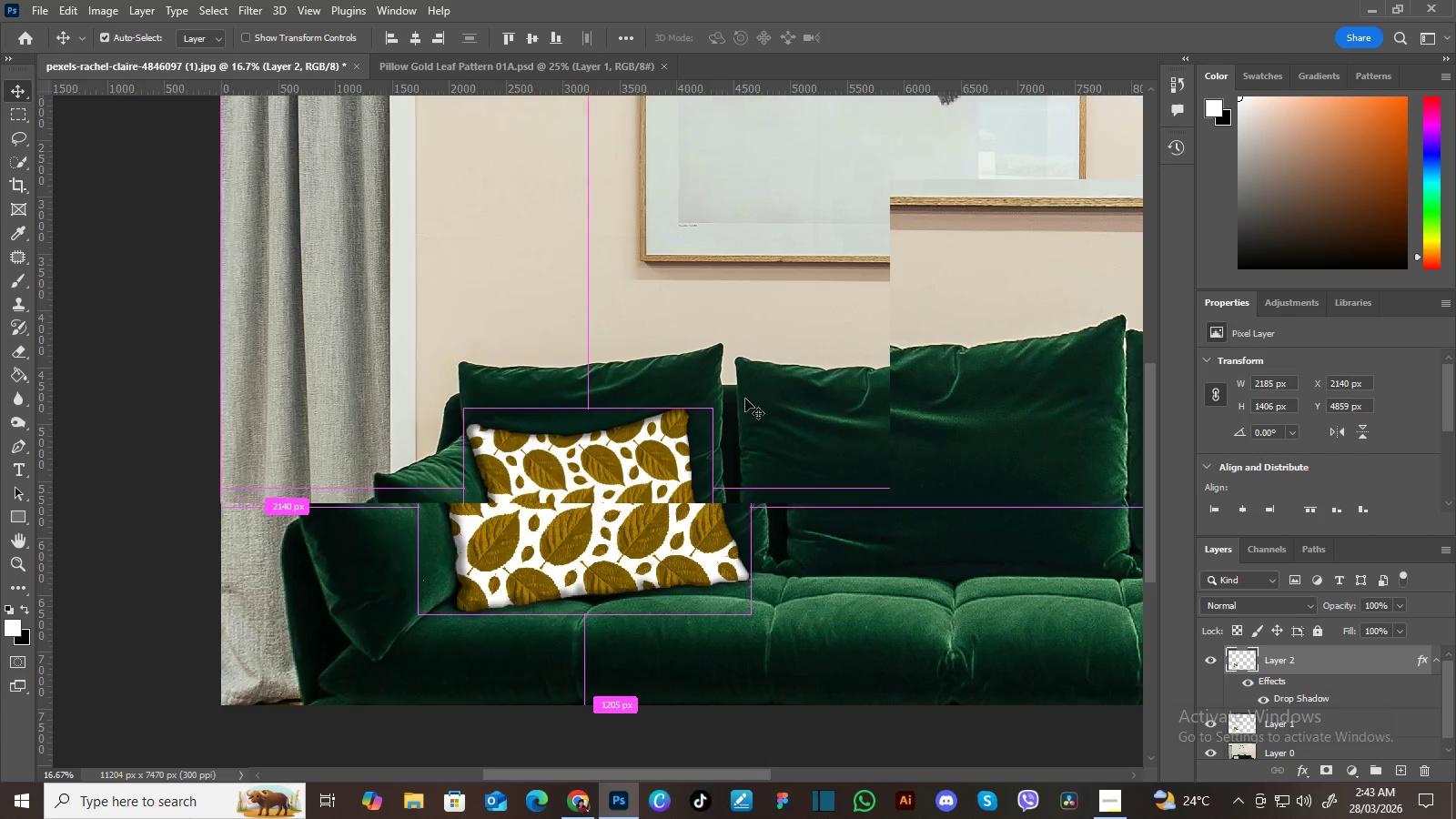 
key(Control+Minus)
 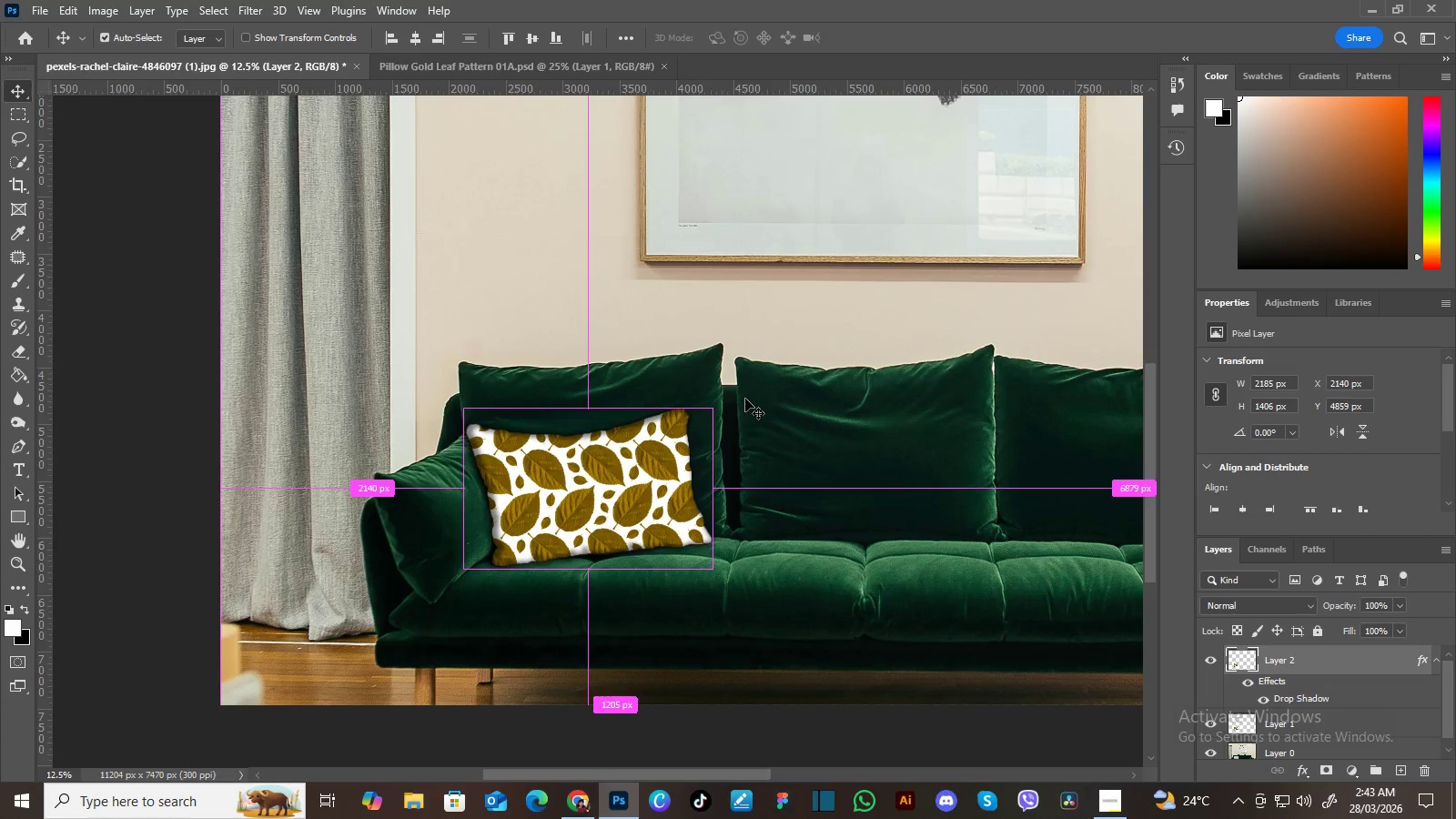 
key(Control+Minus)
 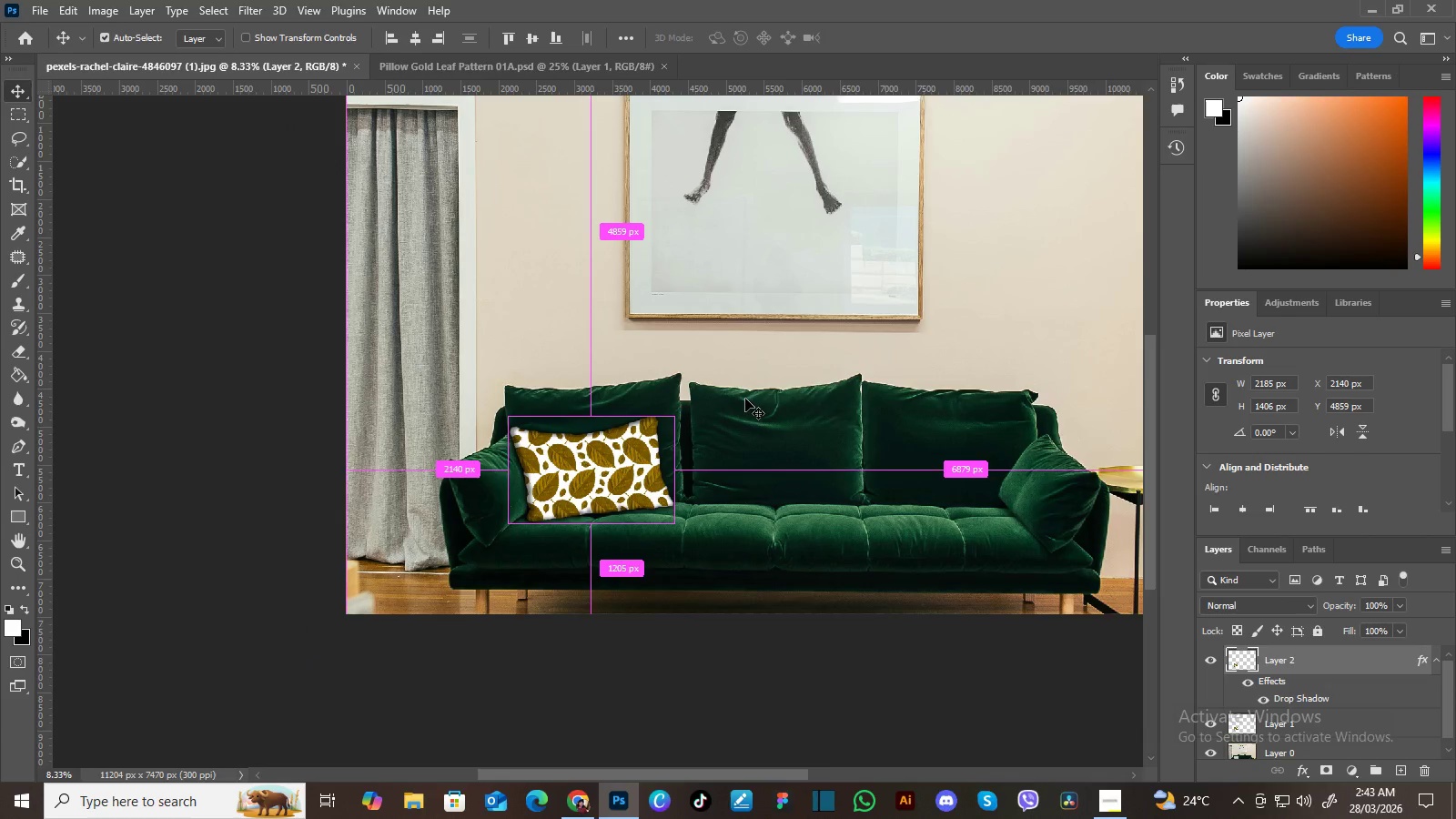 
key(Control+Minus)
 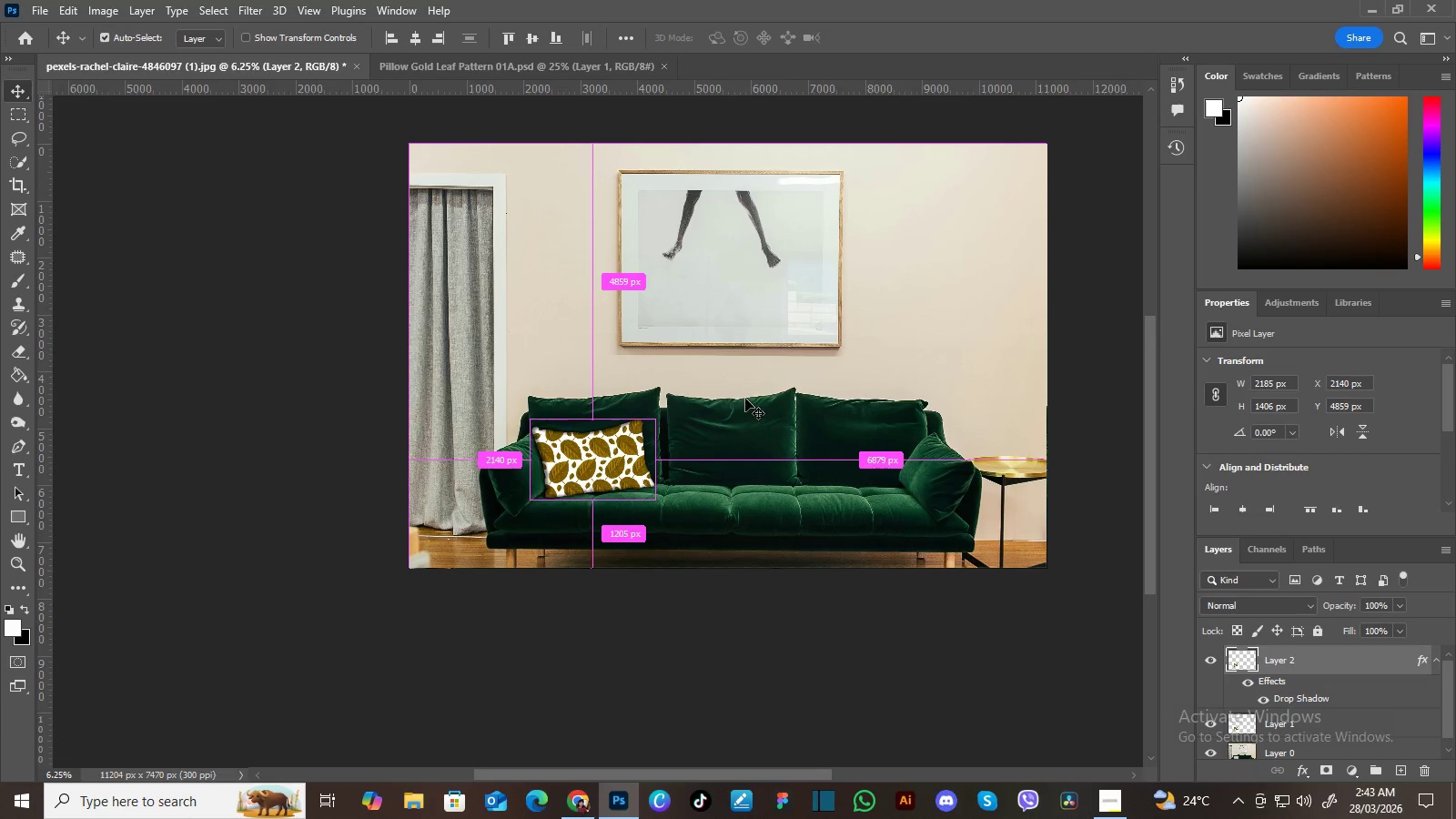 
key(Control+Equal)
 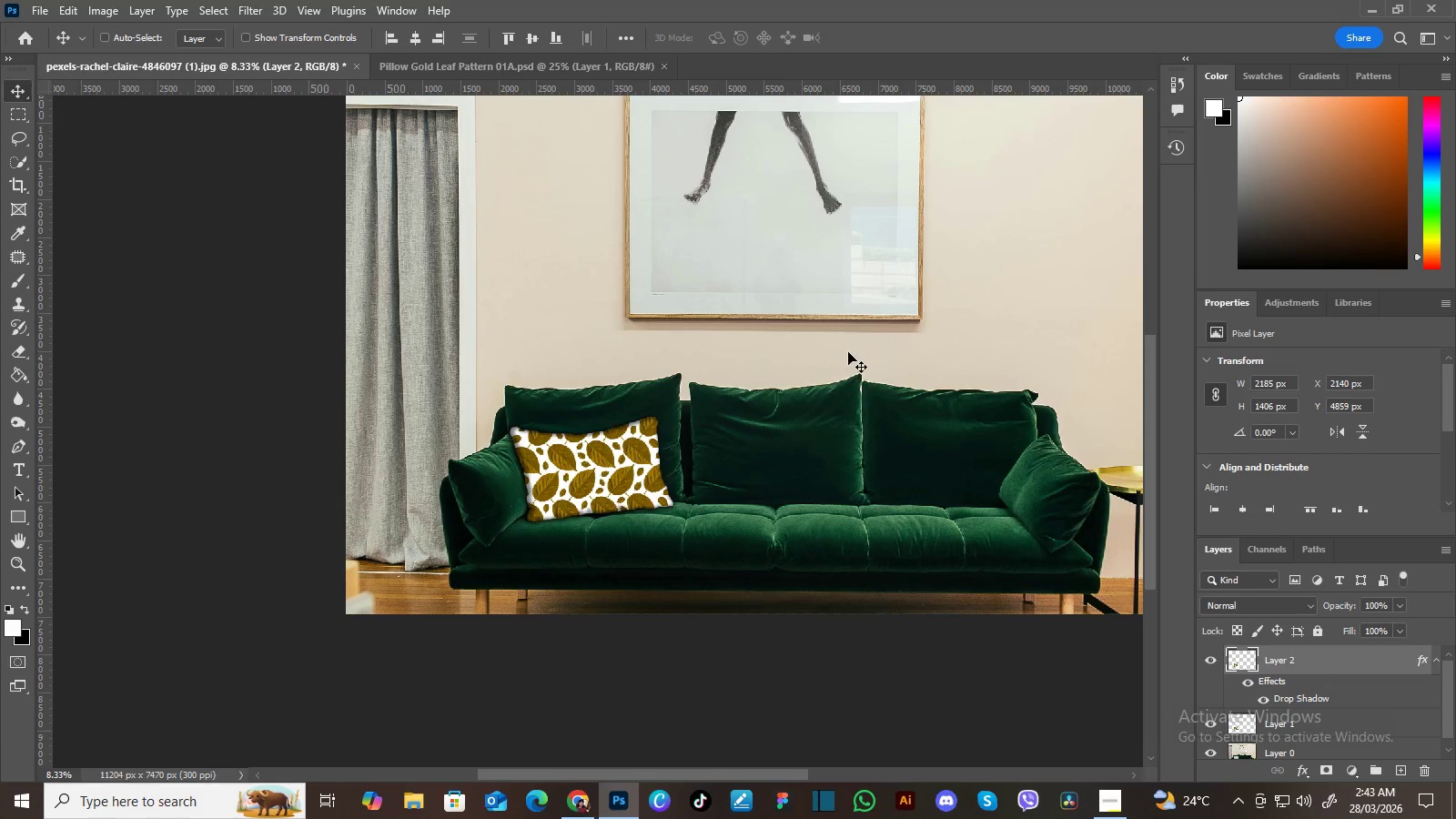 
hold_key(key=Space, duration=1.5)
 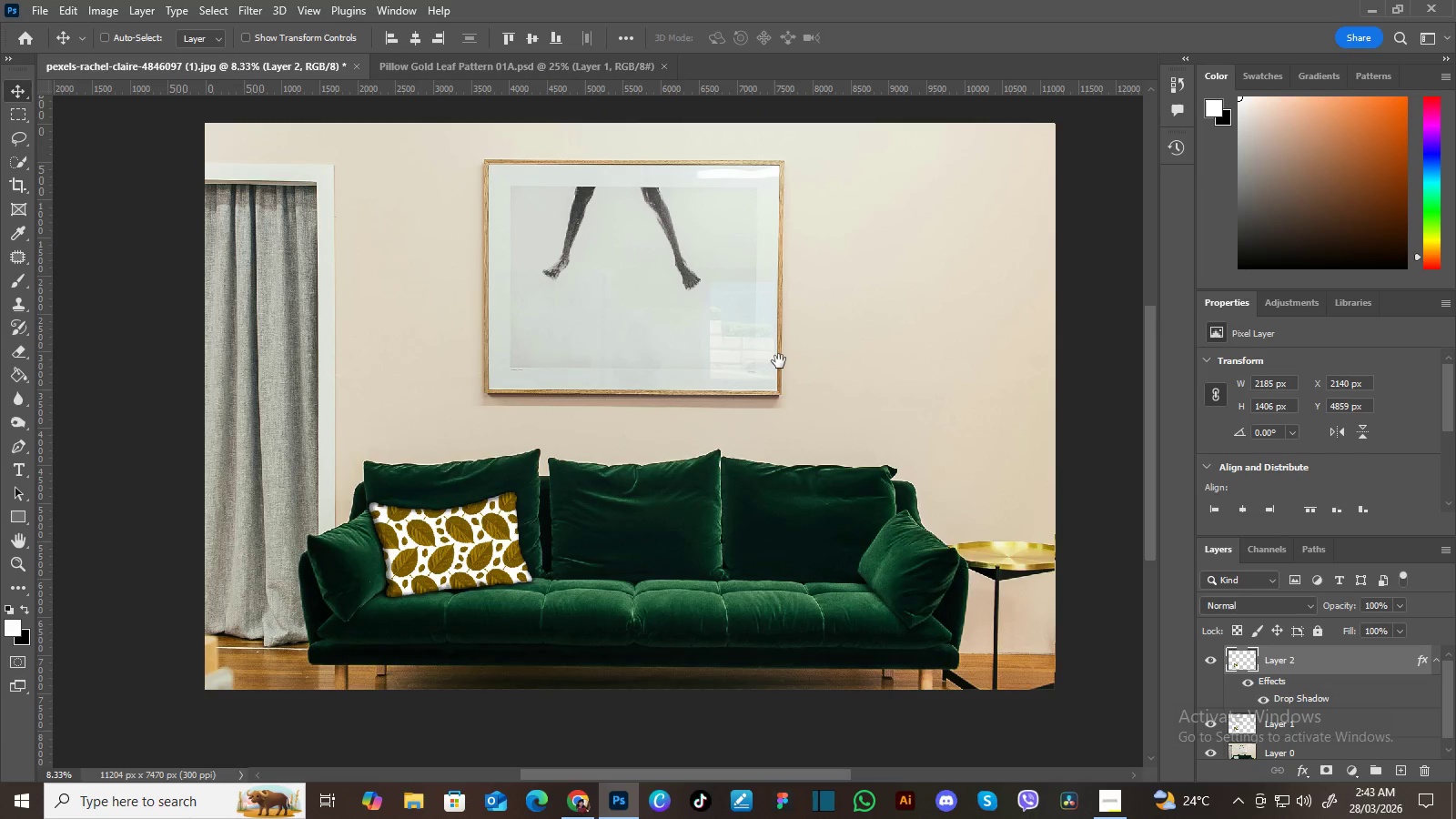 
left_click_drag(start_coordinate=[854, 348], to_coordinate=[738, 393])
 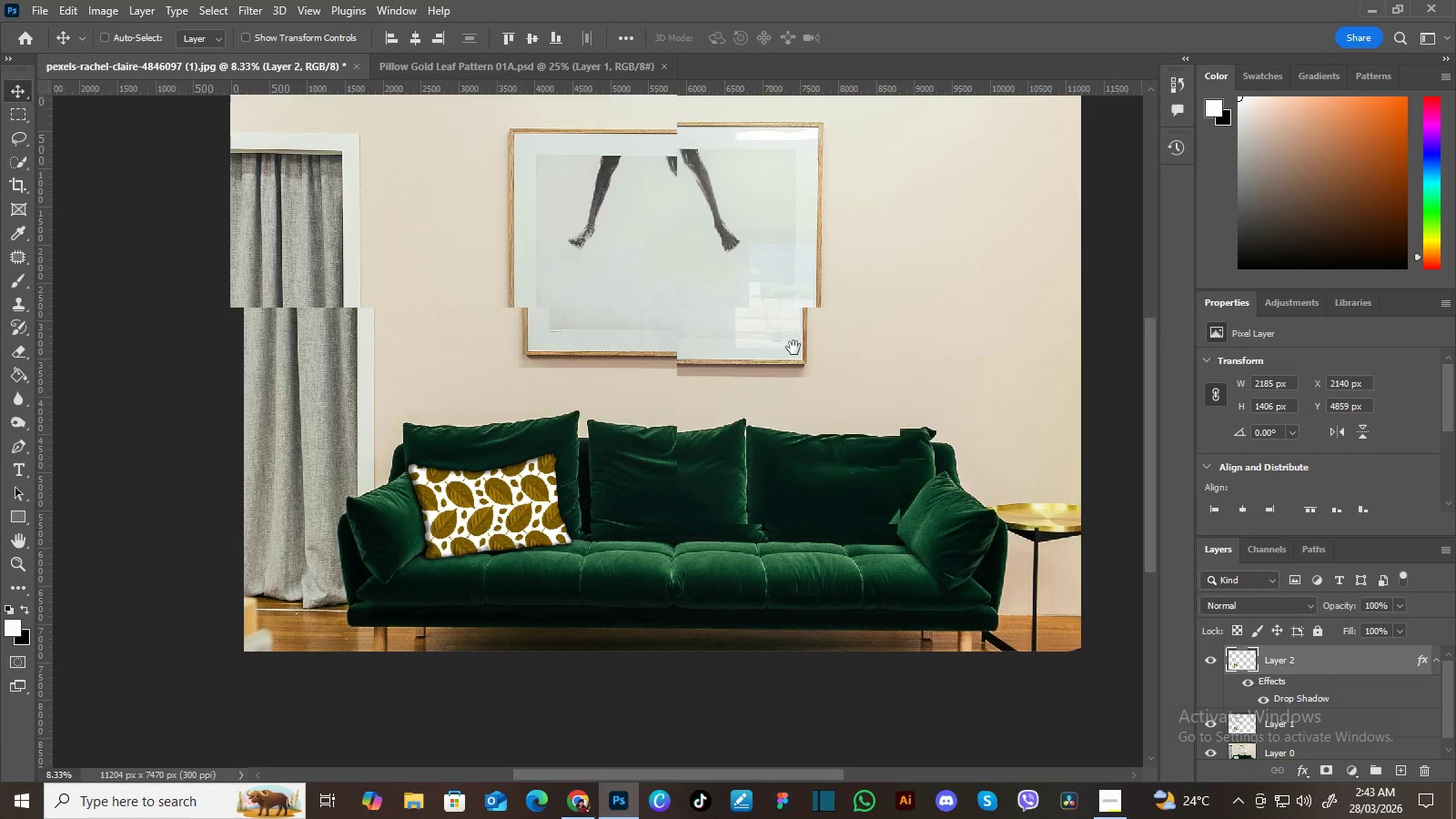 
left_click_drag(start_coordinate=[794, 348], to_coordinate=[768, 370])
 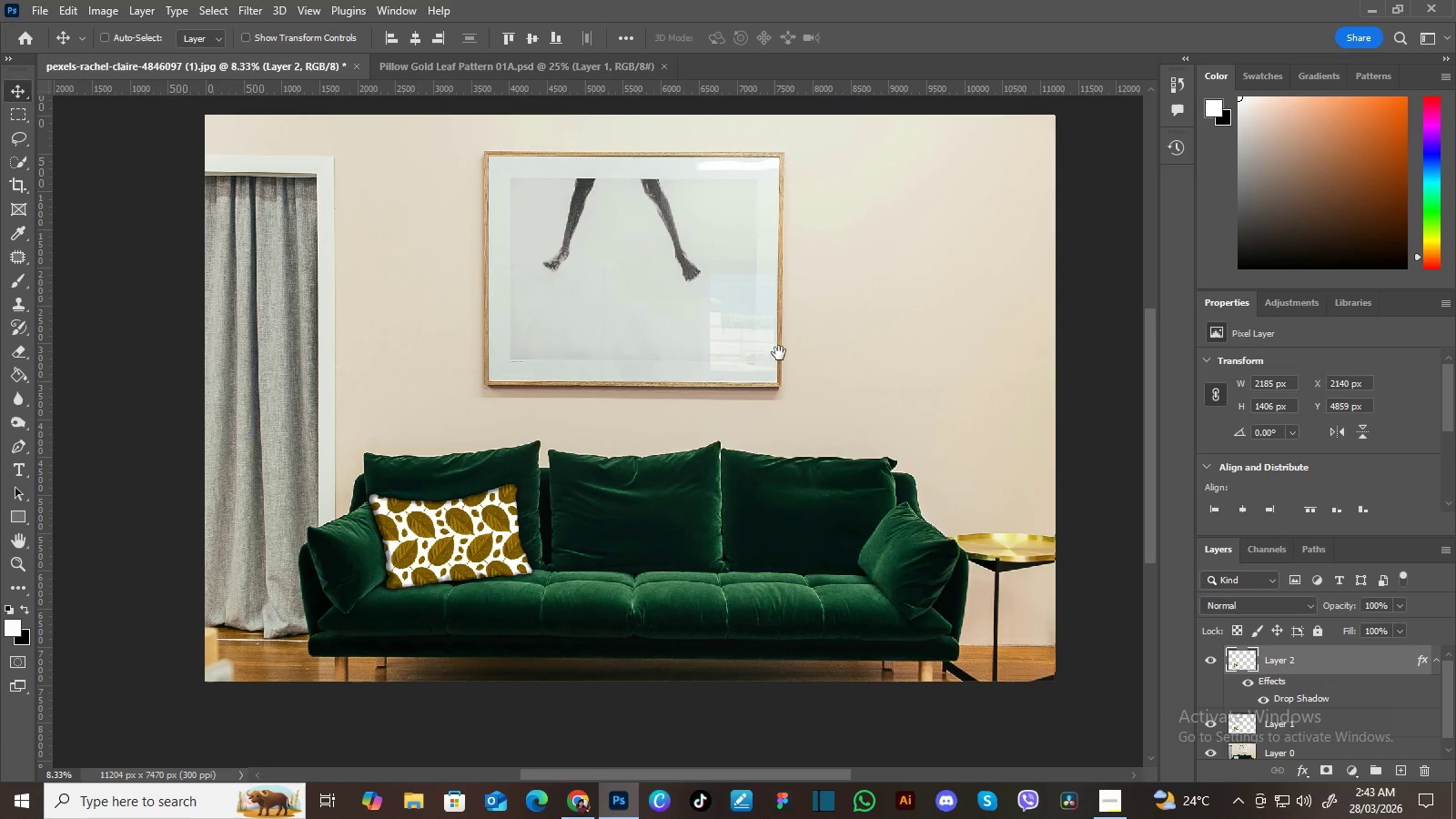 
hold_key(key=Space, duration=1.52)
 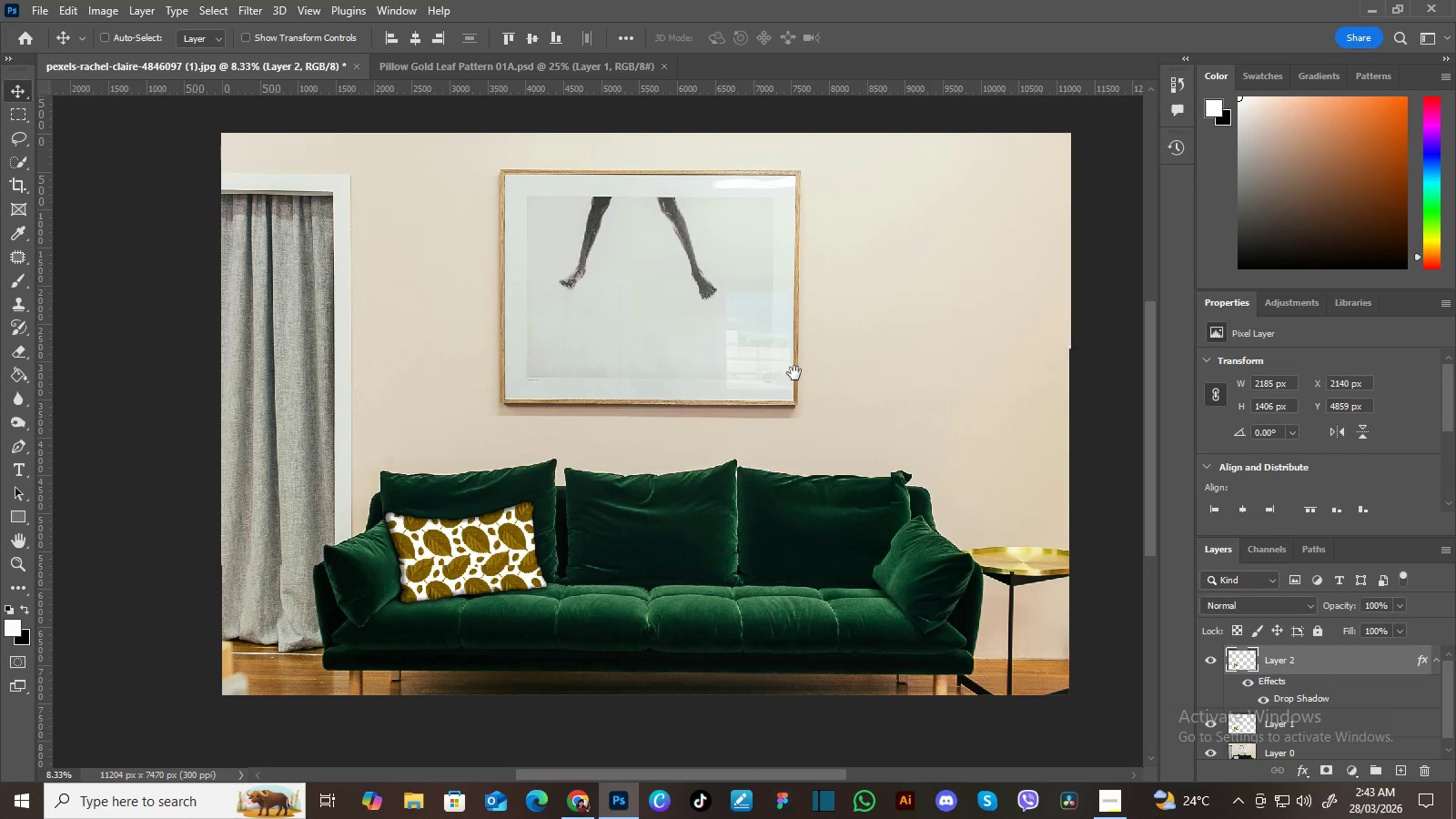 
left_click_drag(start_coordinate=[779, 353], to_coordinate=[779, 361])
 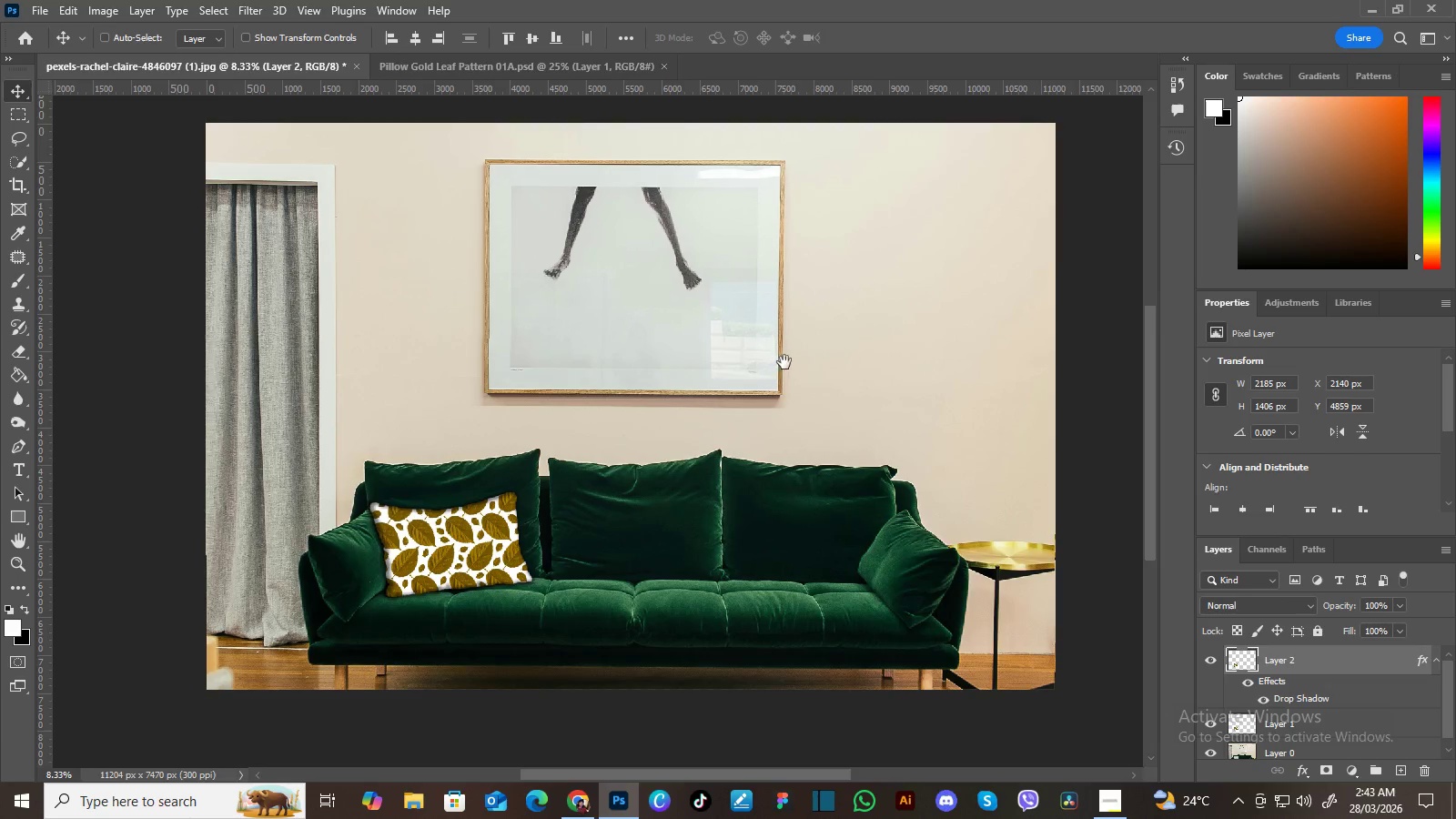 
left_click_drag(start_coordinate=[779, 361], to_coordinate=[789, 365])
 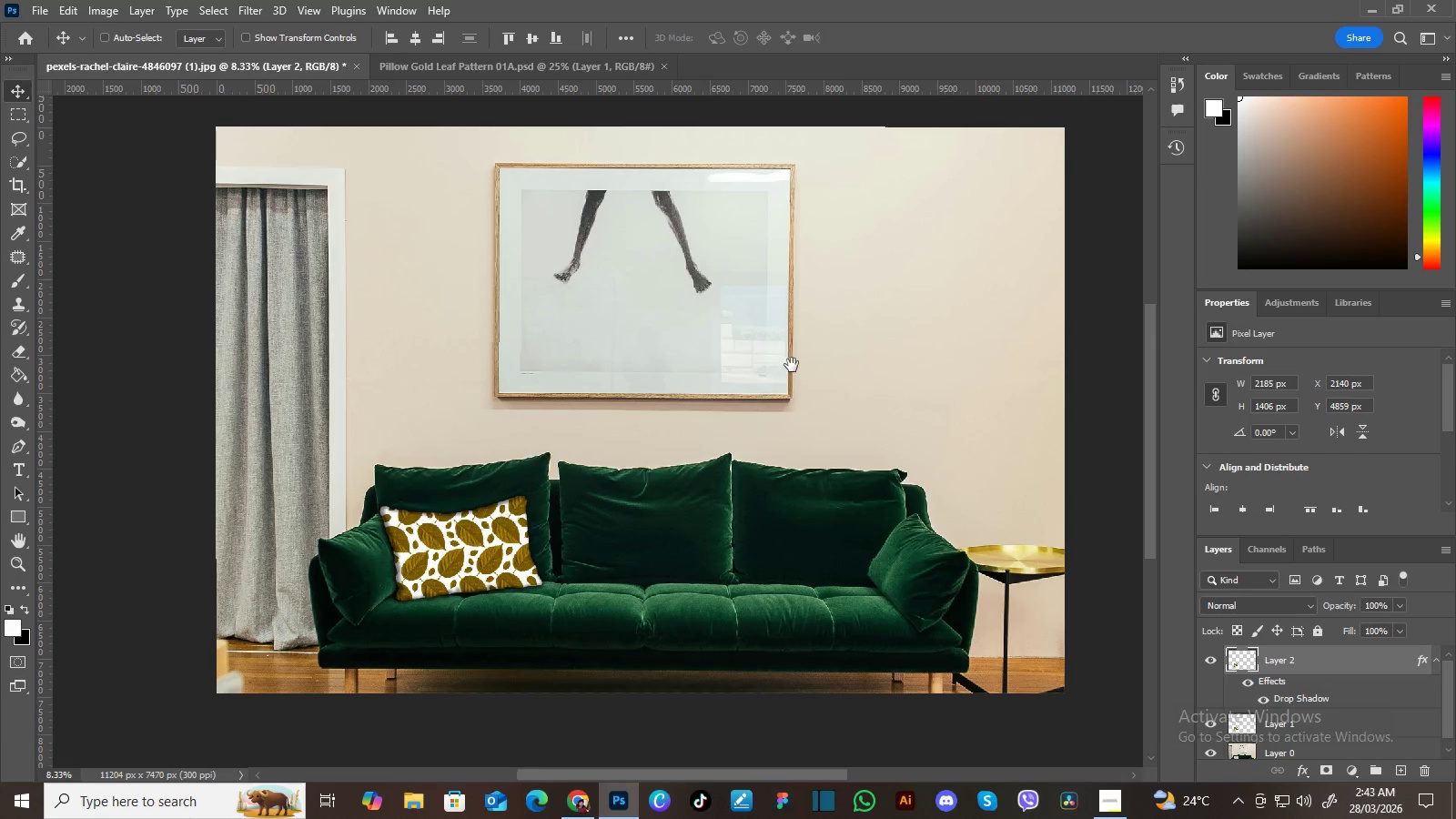 
left_click_drag(start_coordinate=[789, 365], to_coordinate=[794, 366])
 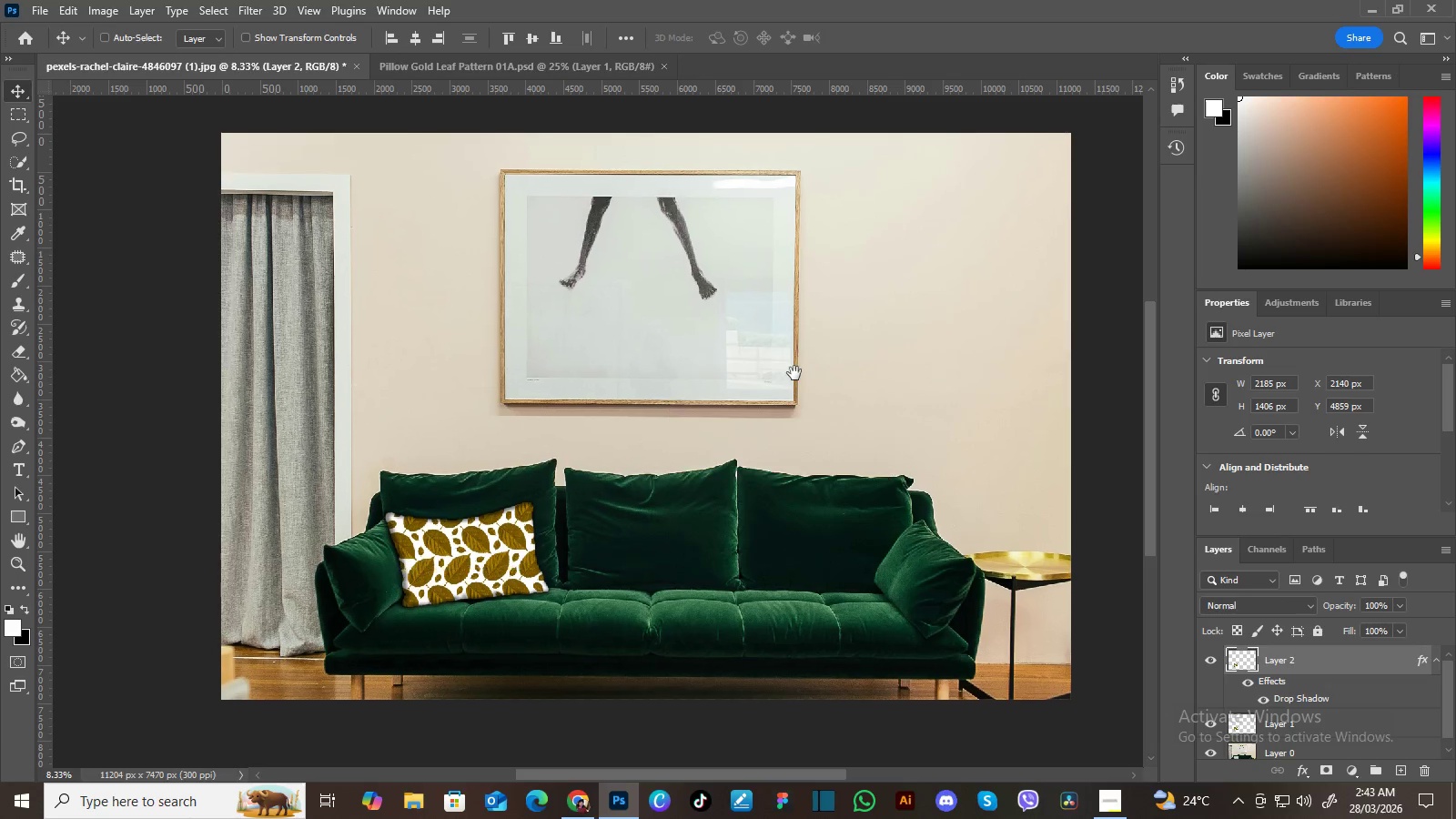 
hold_key(key=Space, duration=0.8)
 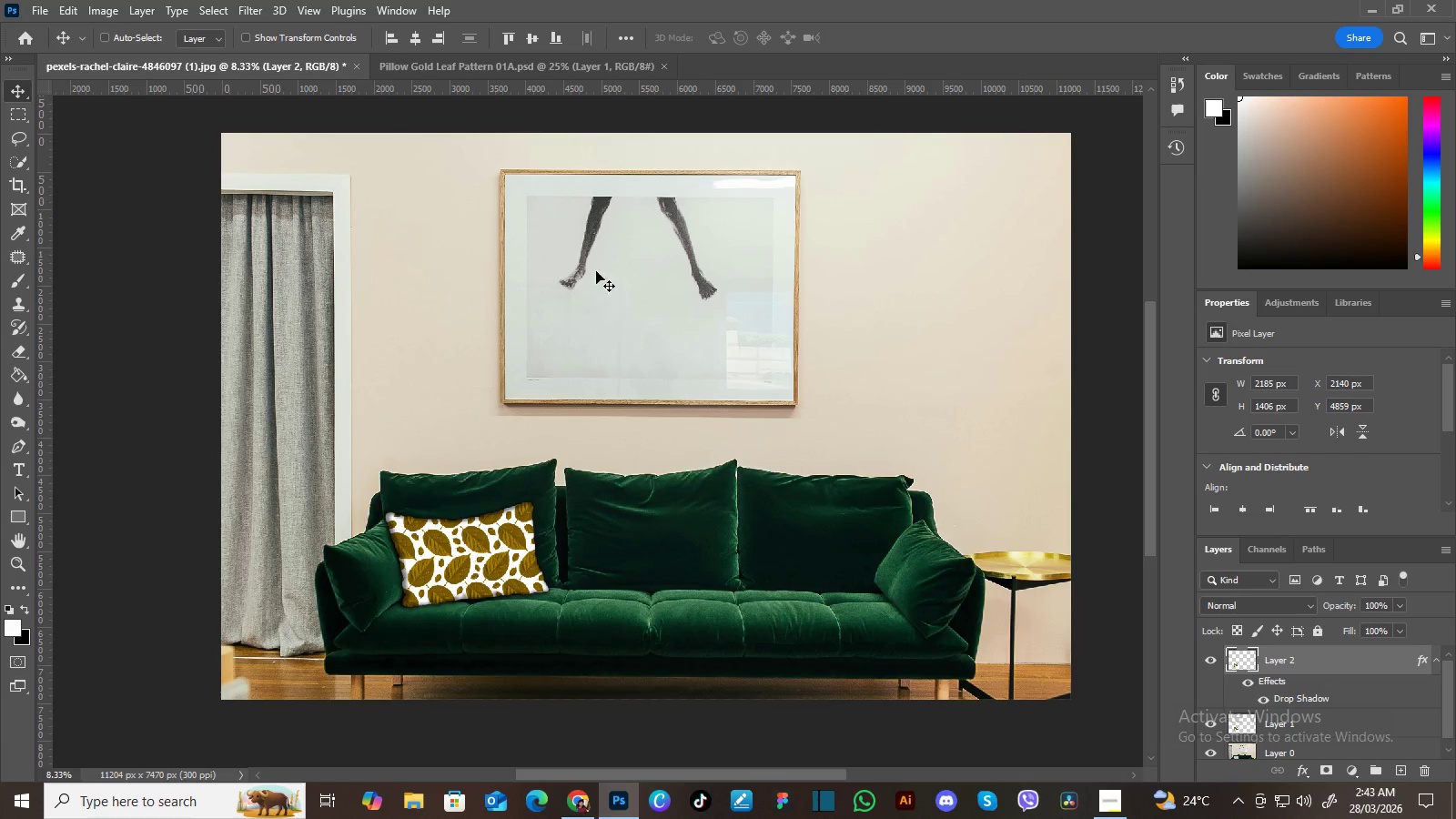 
left_click_drag(start_coordinate=[793, 368], to_coordinate=[794, 373])
 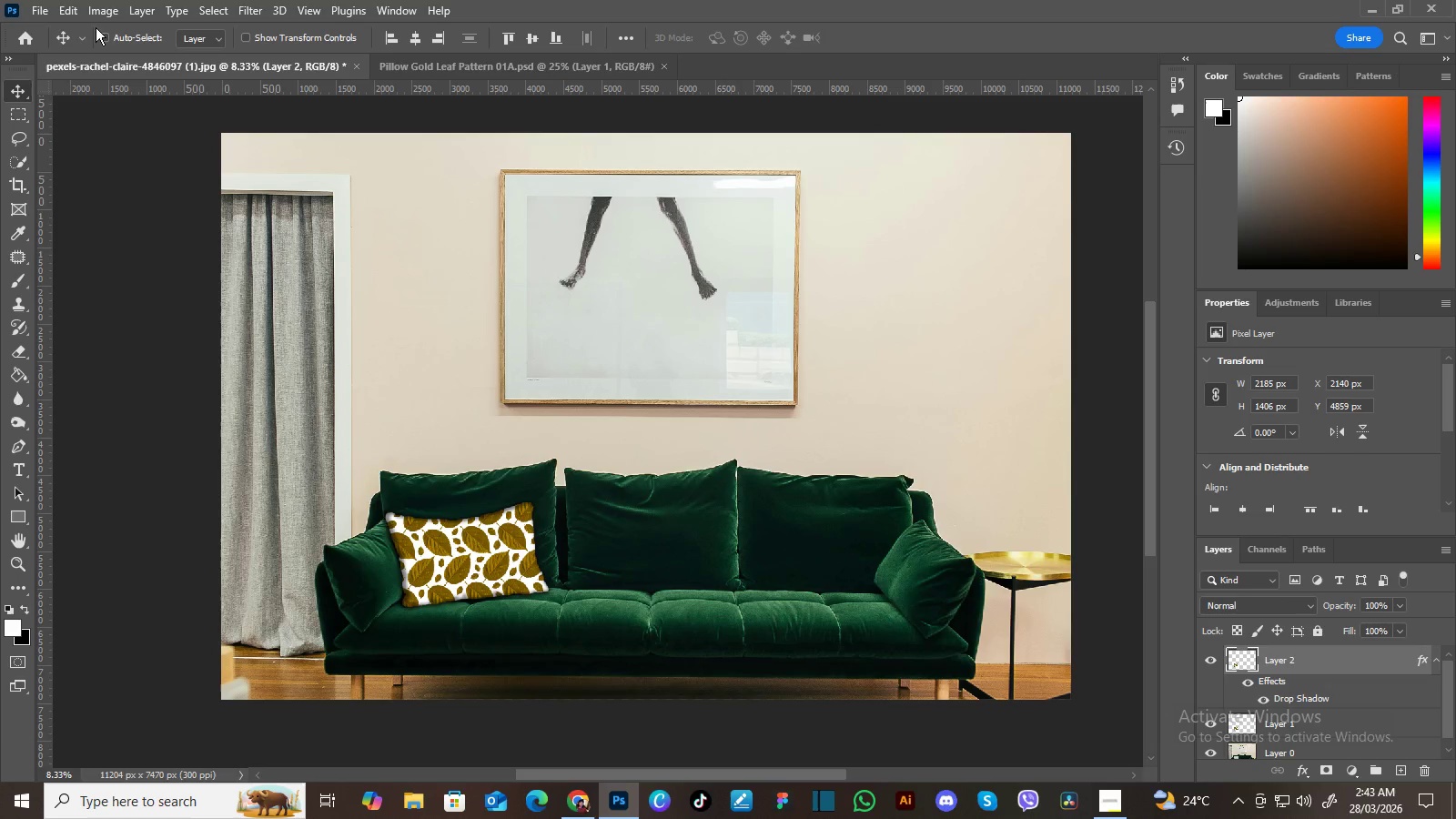 
left_click([40, 7])
 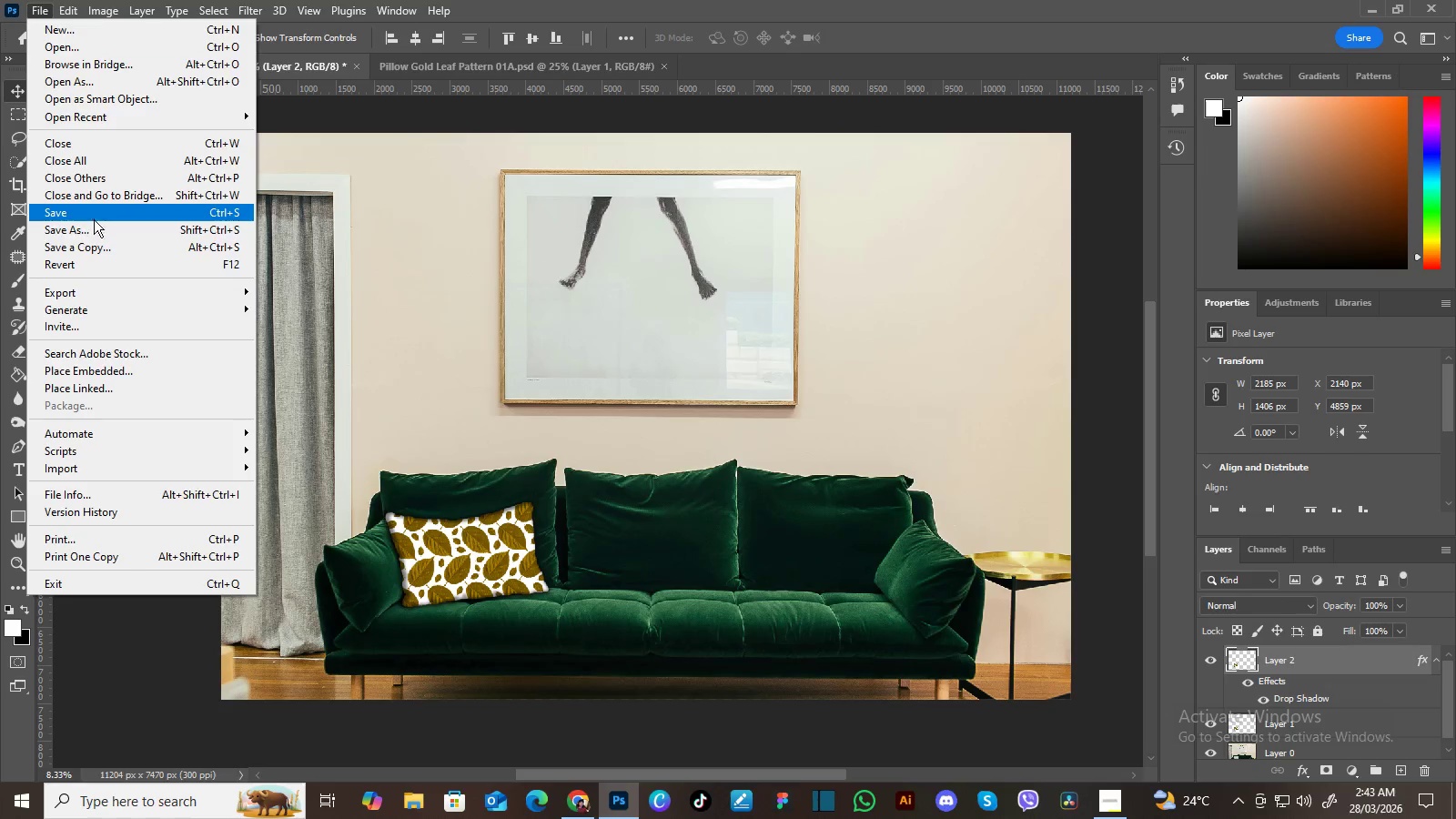 
left_click([93, 226])
 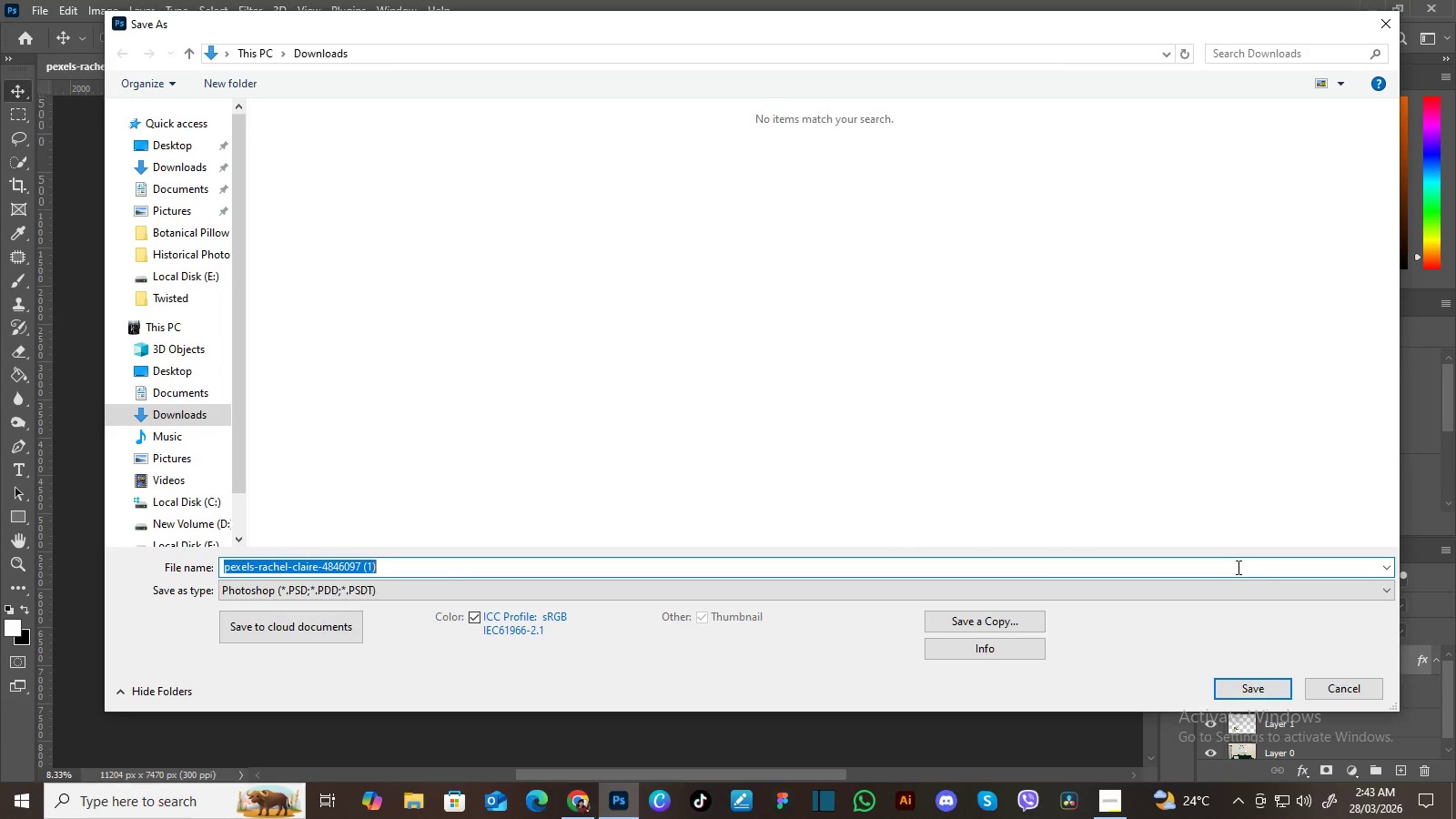 
left_click([1383, 588])
 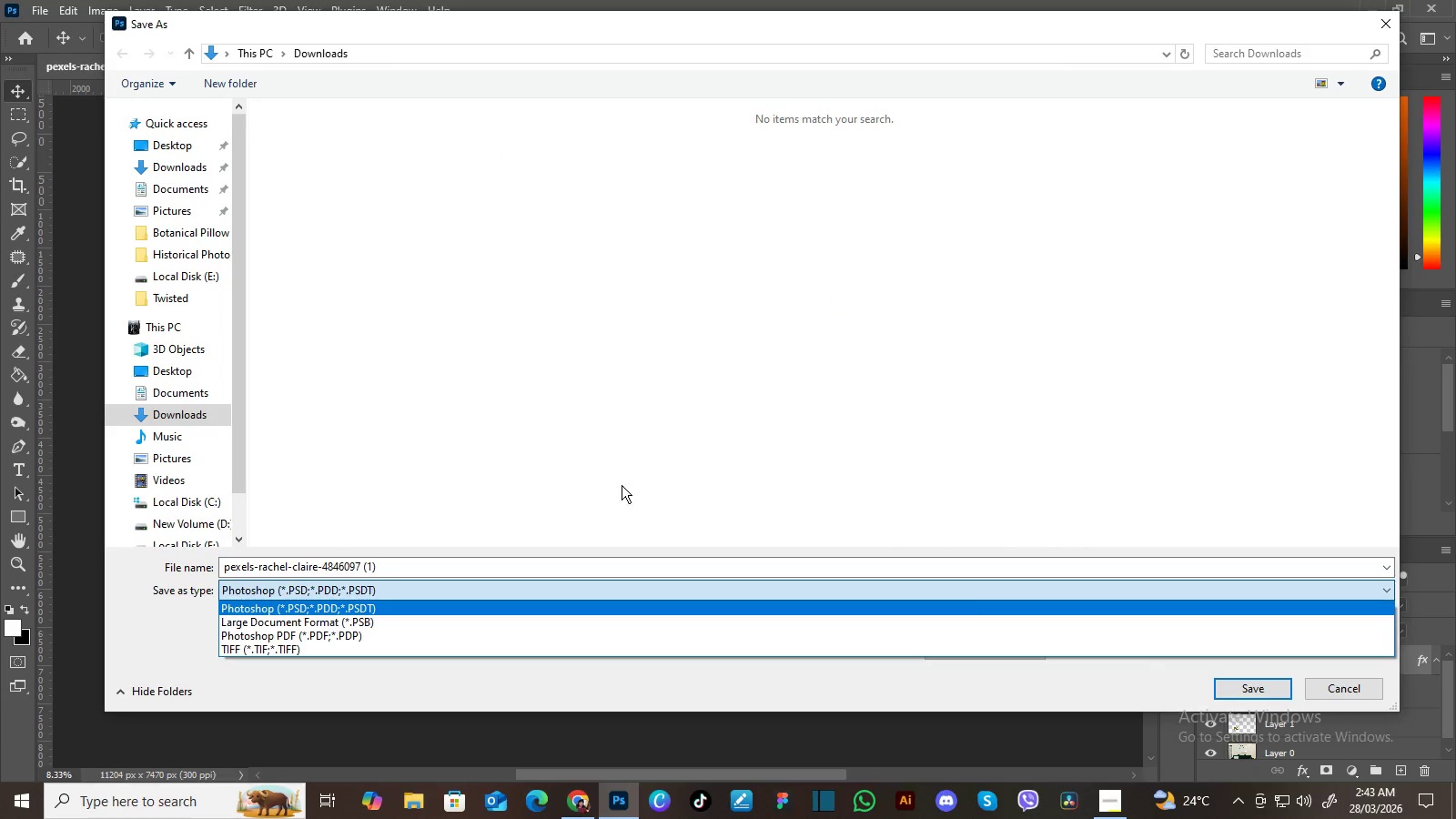 
left_click([689, 442])
 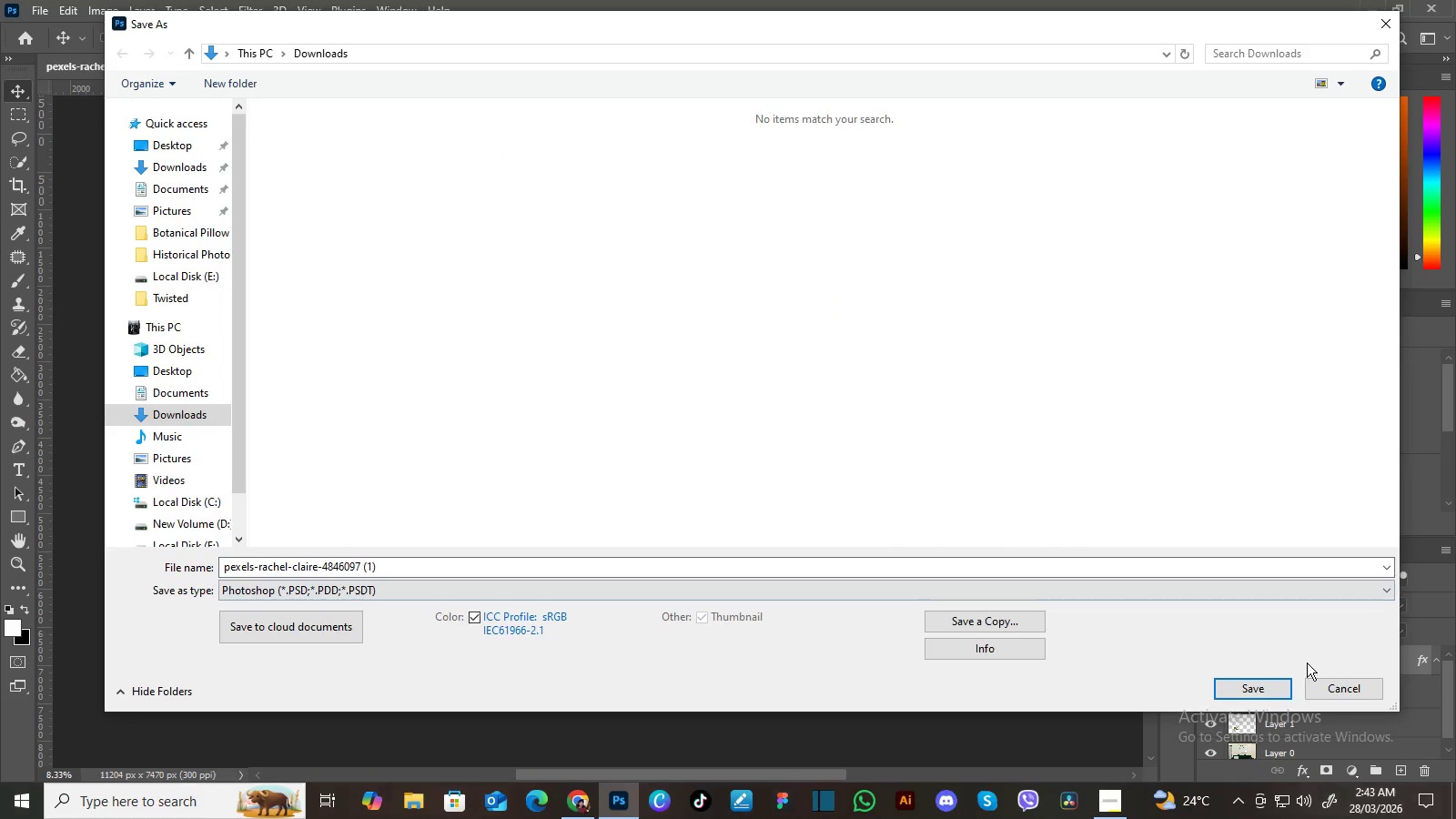 
left_click([1314, 685])
 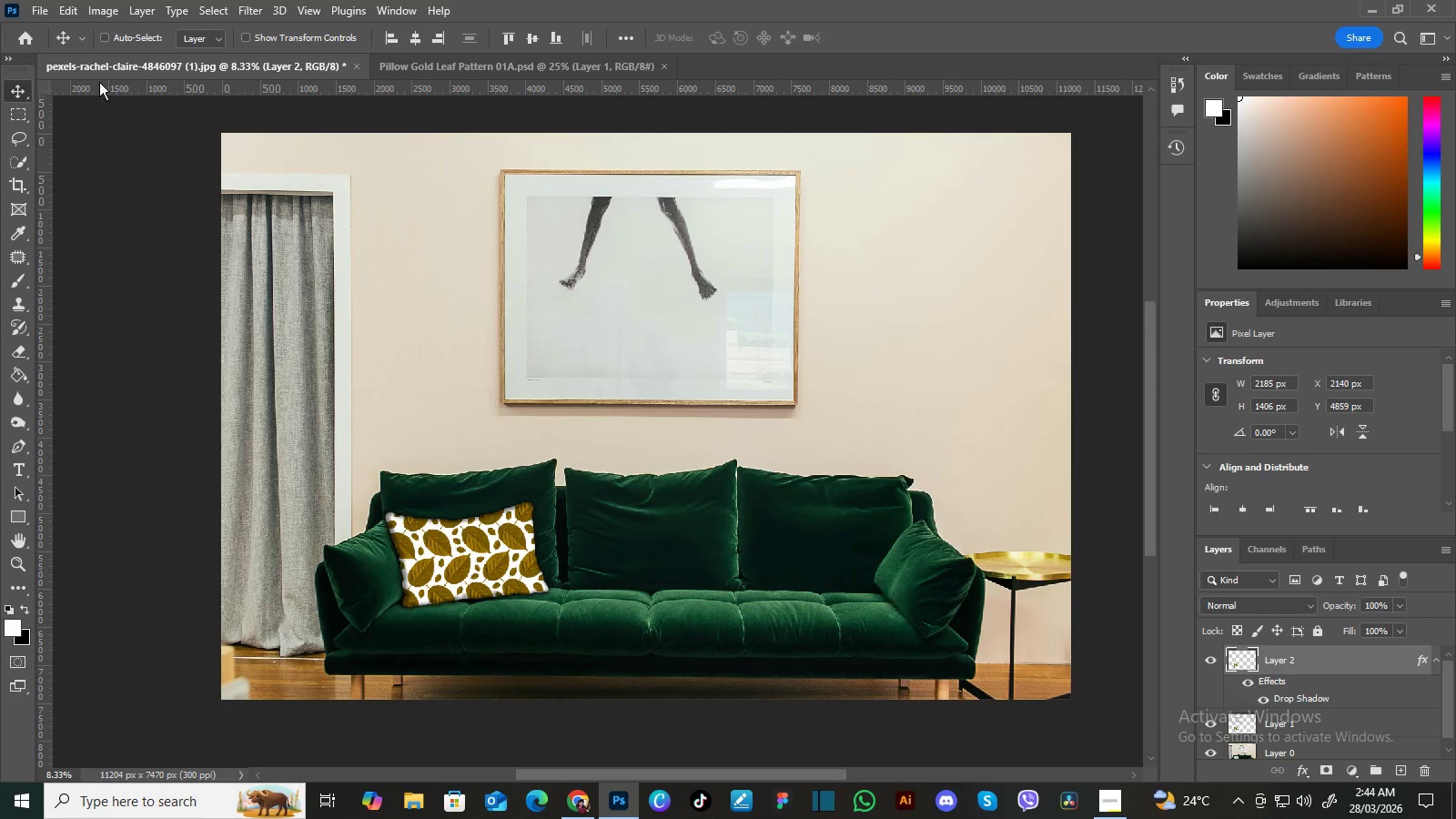 
left_click([38, 9])
 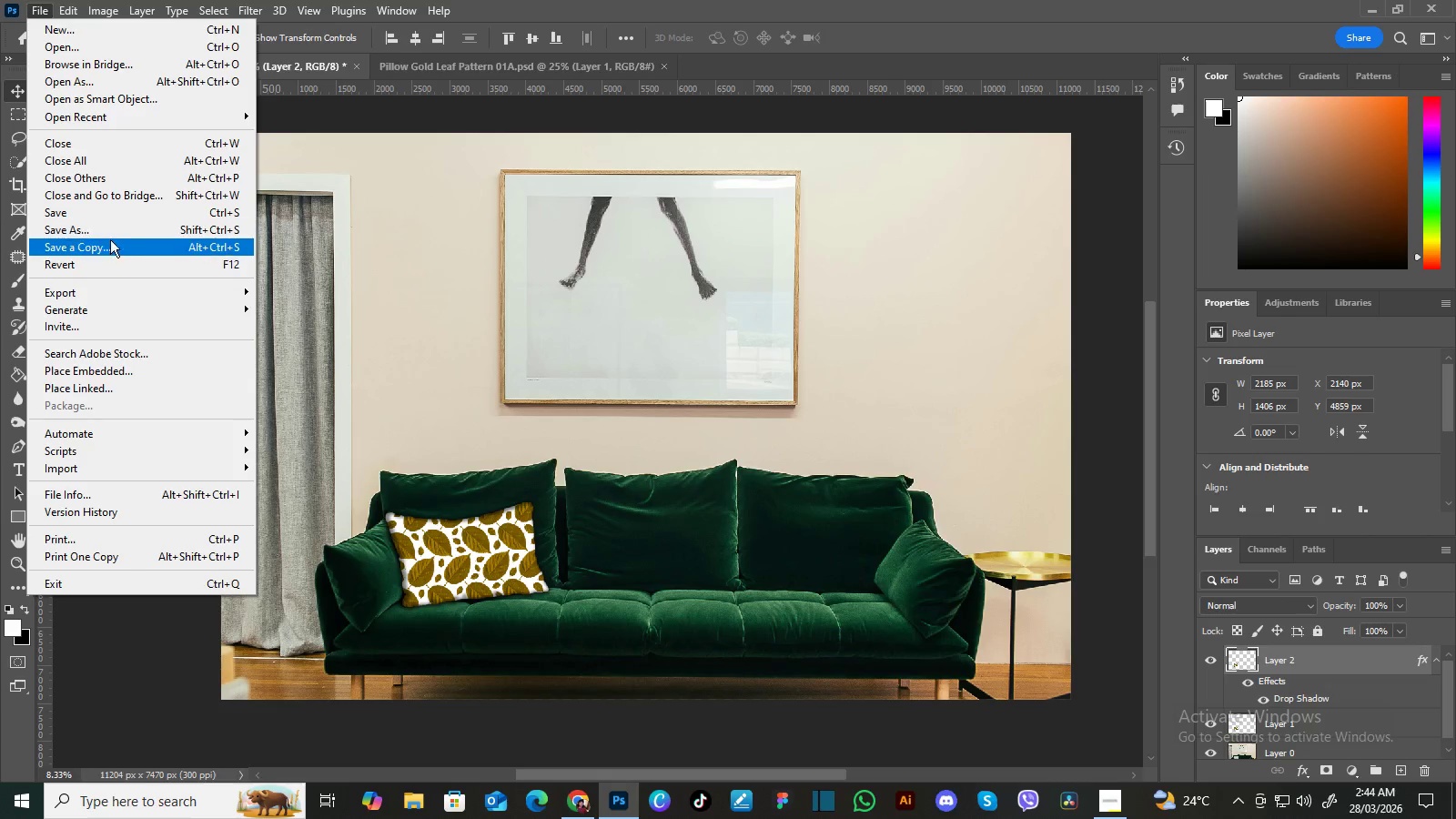 
left_click([112, 244])
 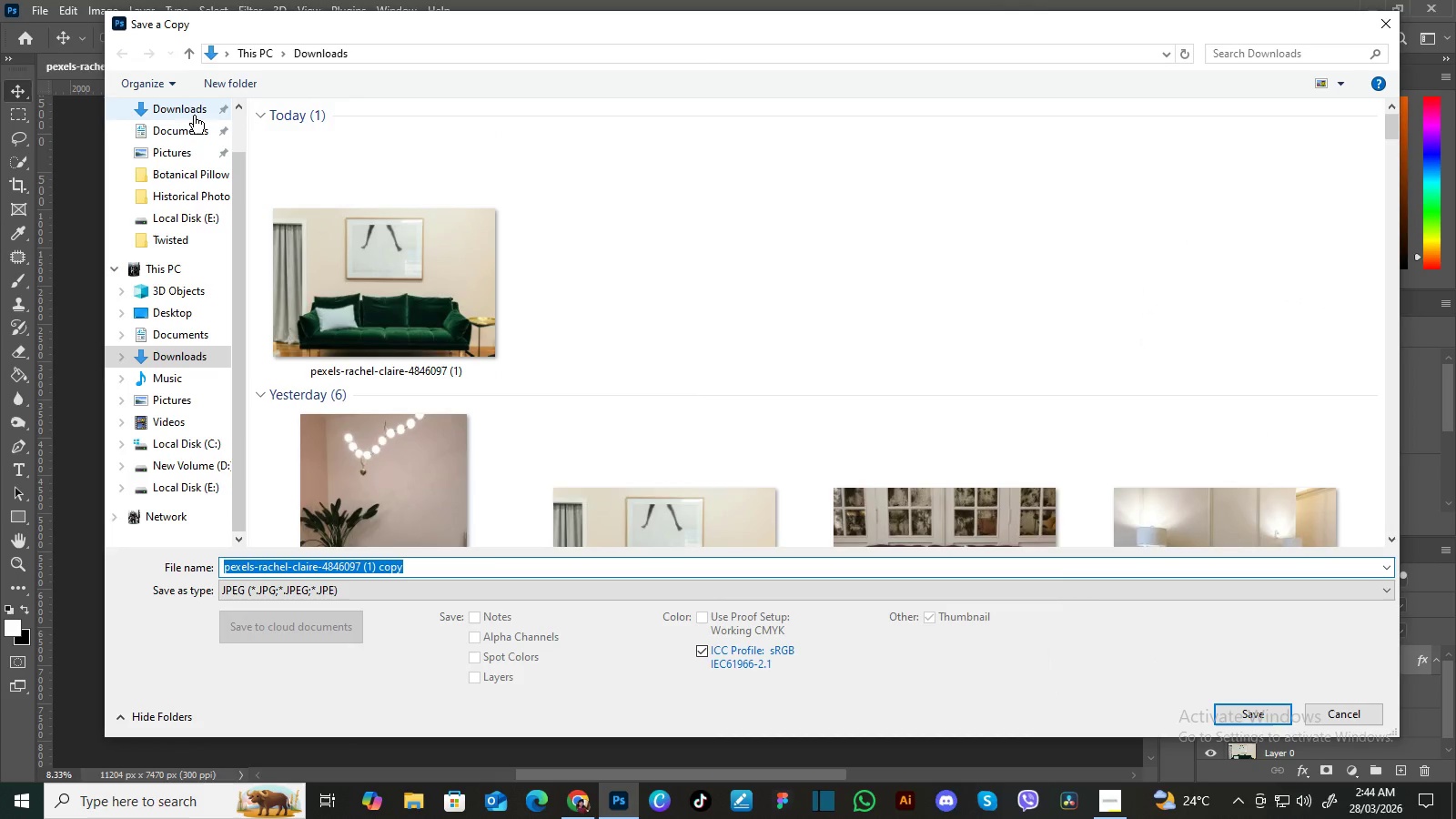 
left_click_drag(start_coordinate=[233, 167], to_coordinate=[238, 111])
 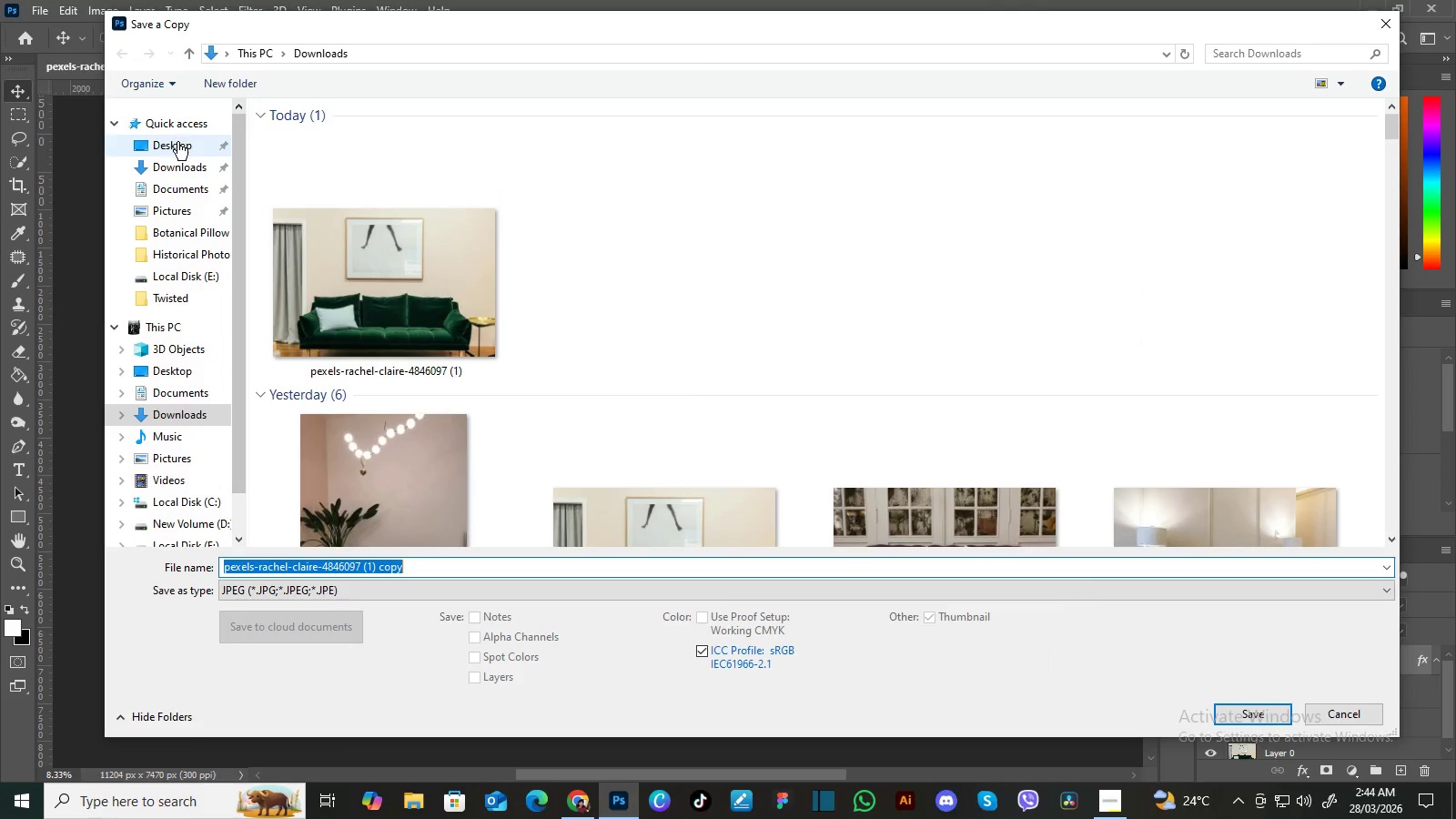 
left_click([177, 145])
 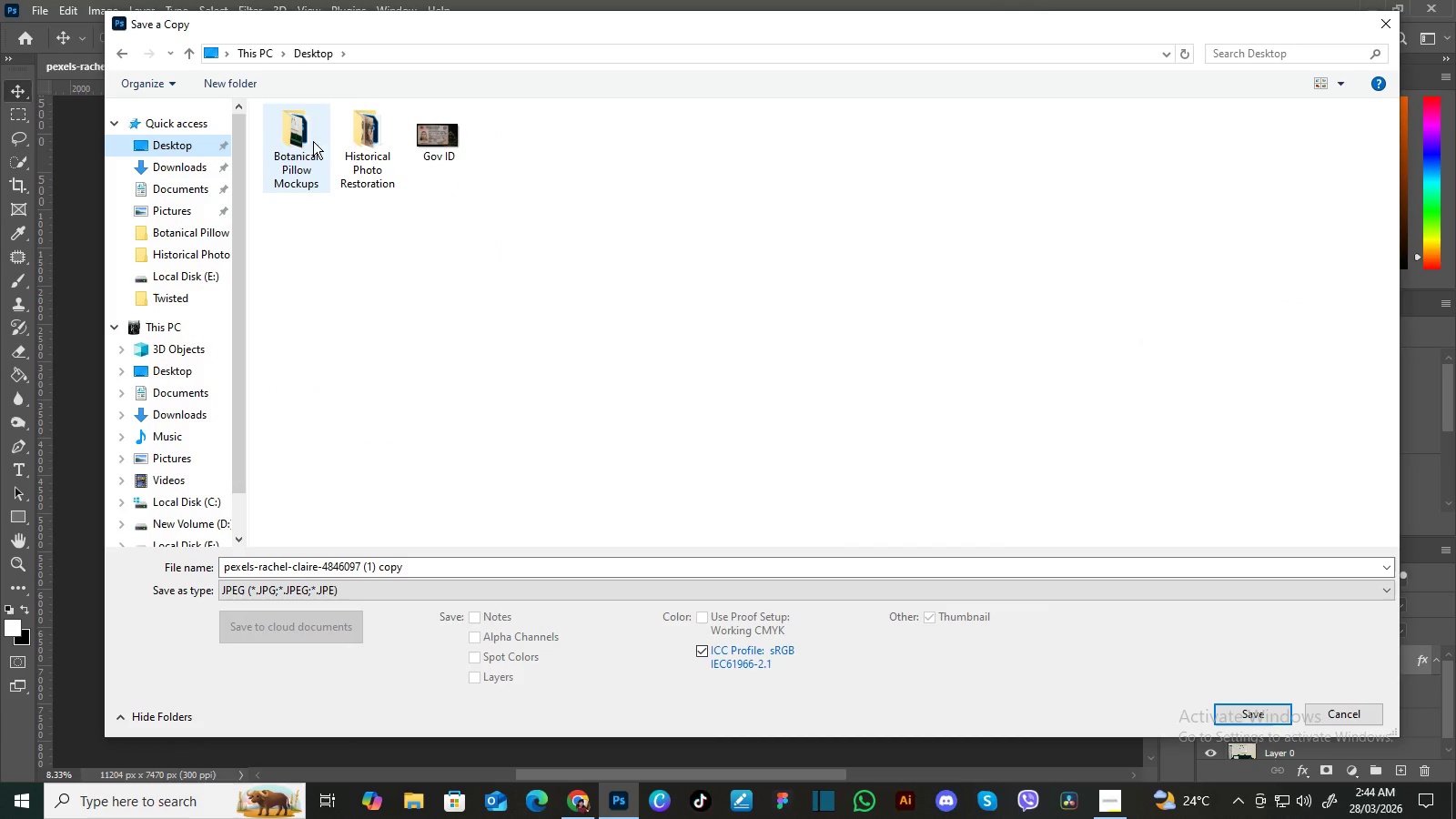 
double_click([300, 138])
 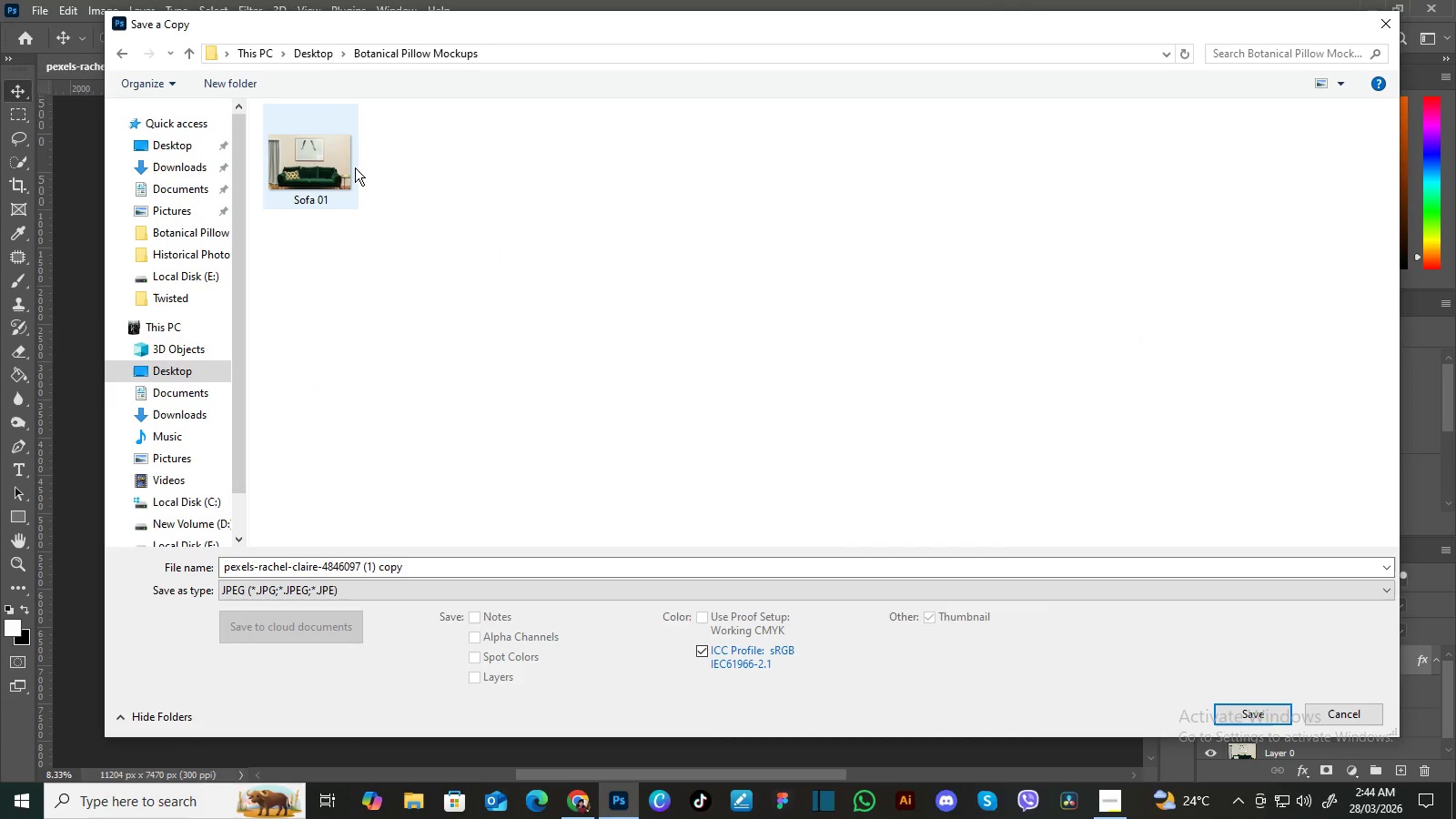 
left_click([331, 168])
 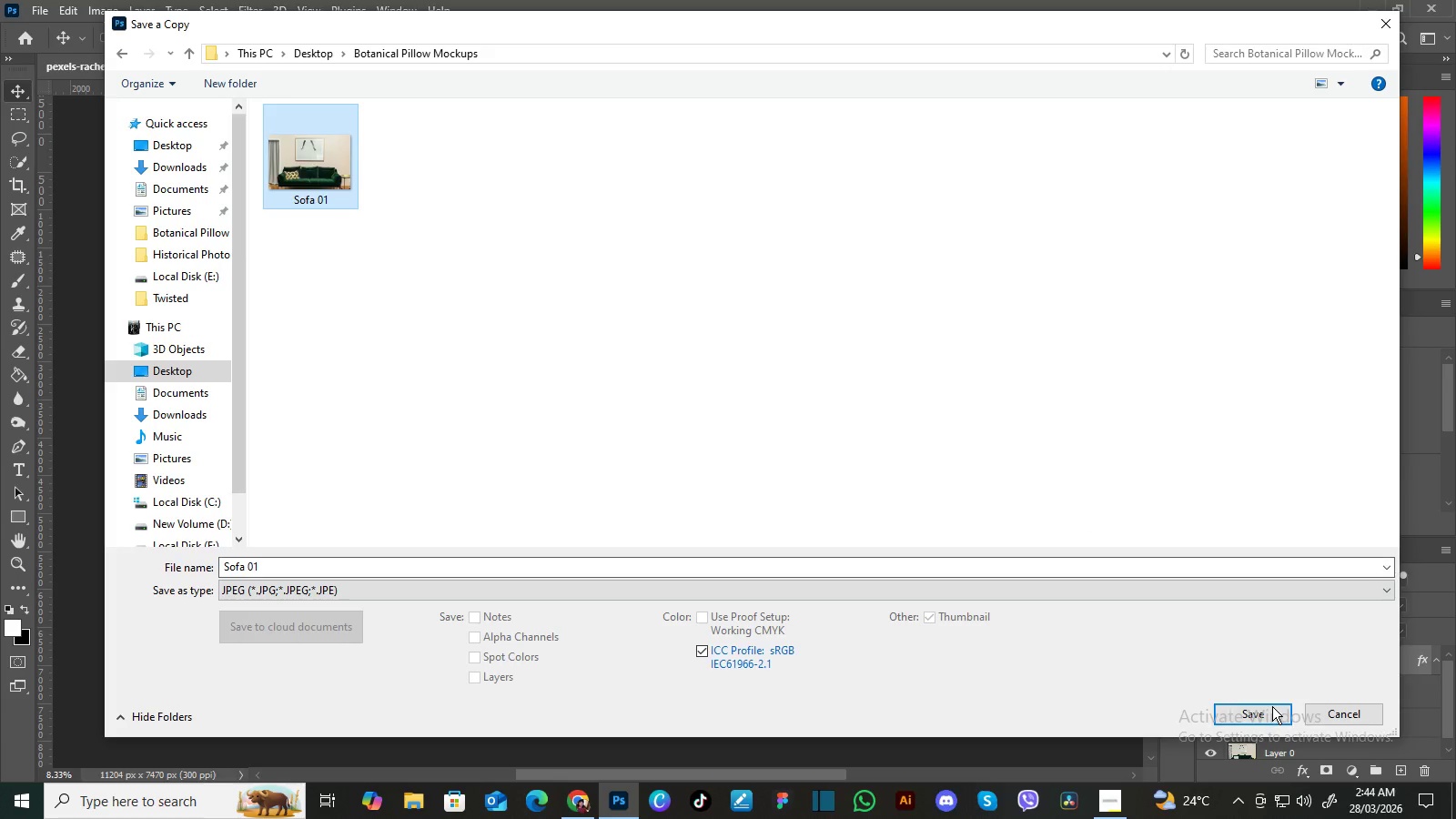 
left_click([1272, 708])
 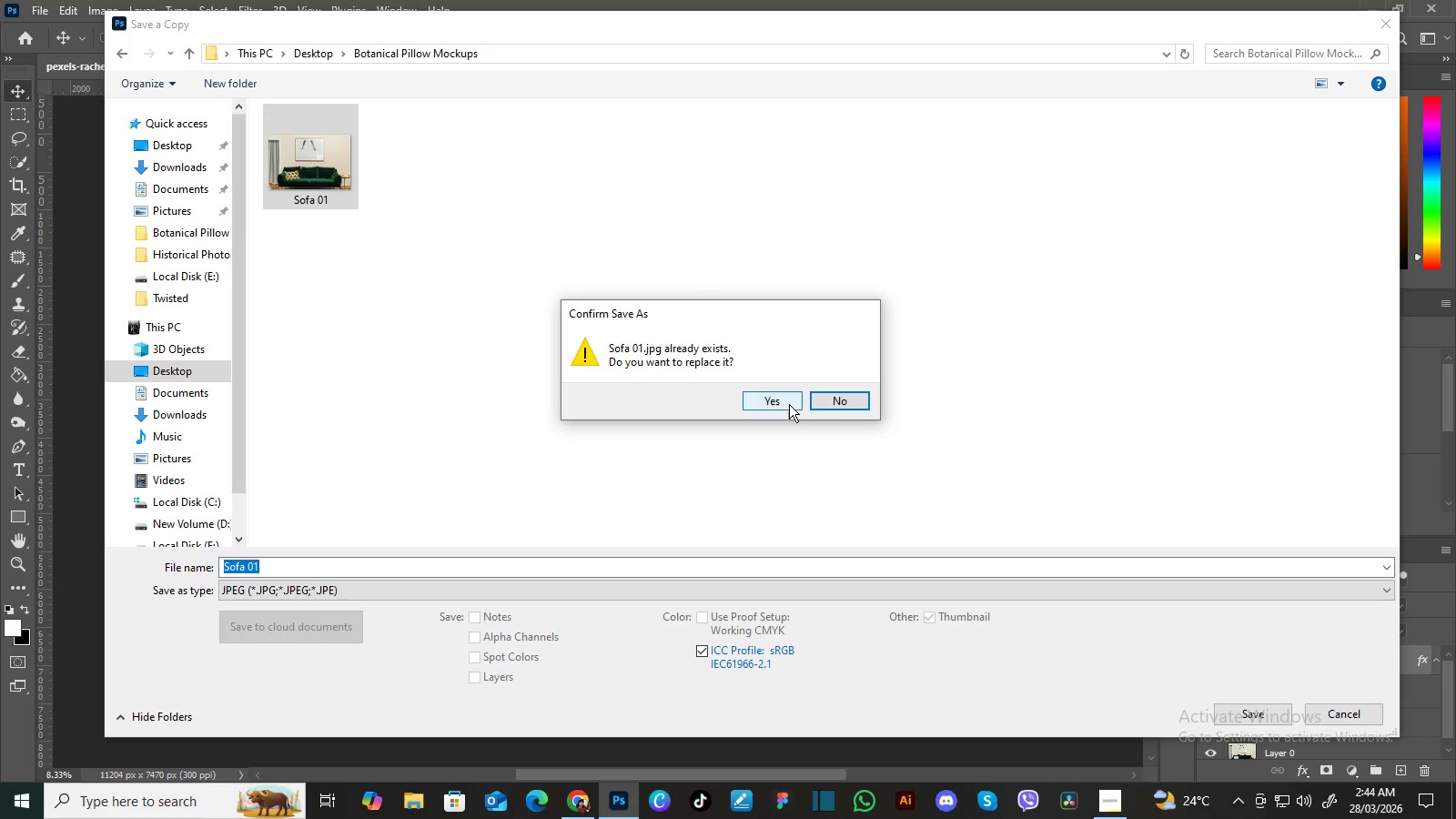 
left_click([789, 404])
 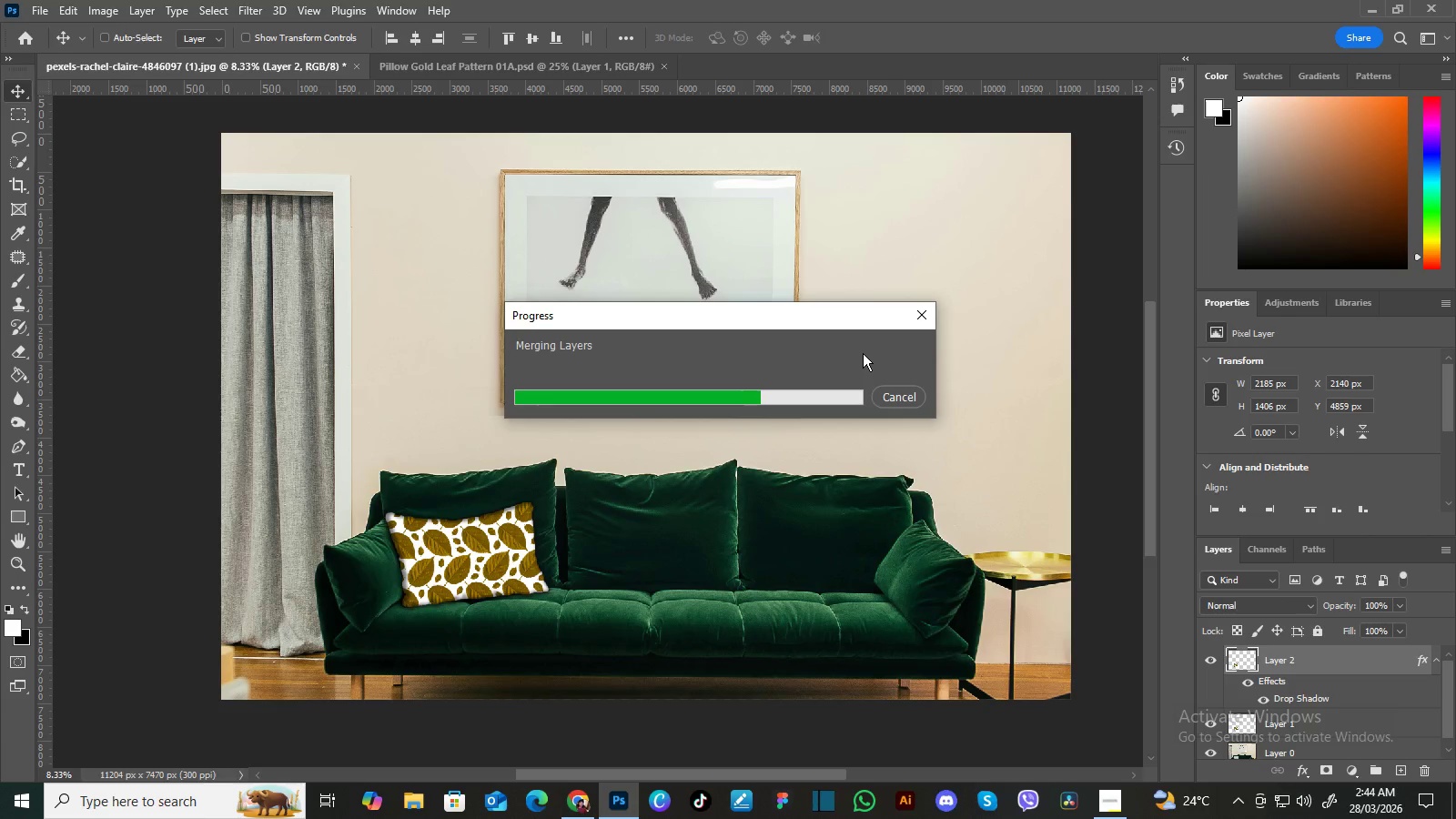 
wait(14.09)
 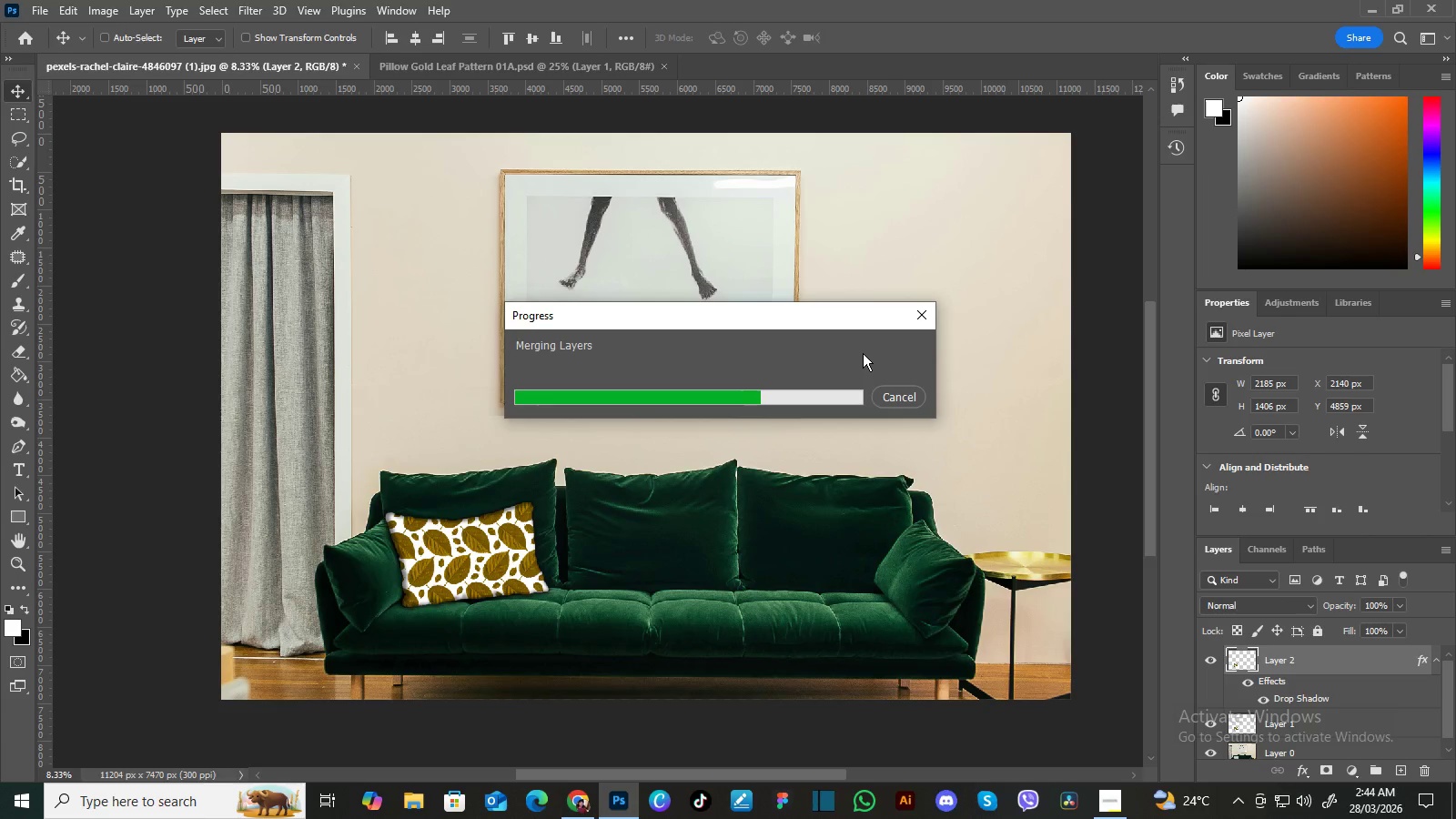 
left_click([836, 189])
 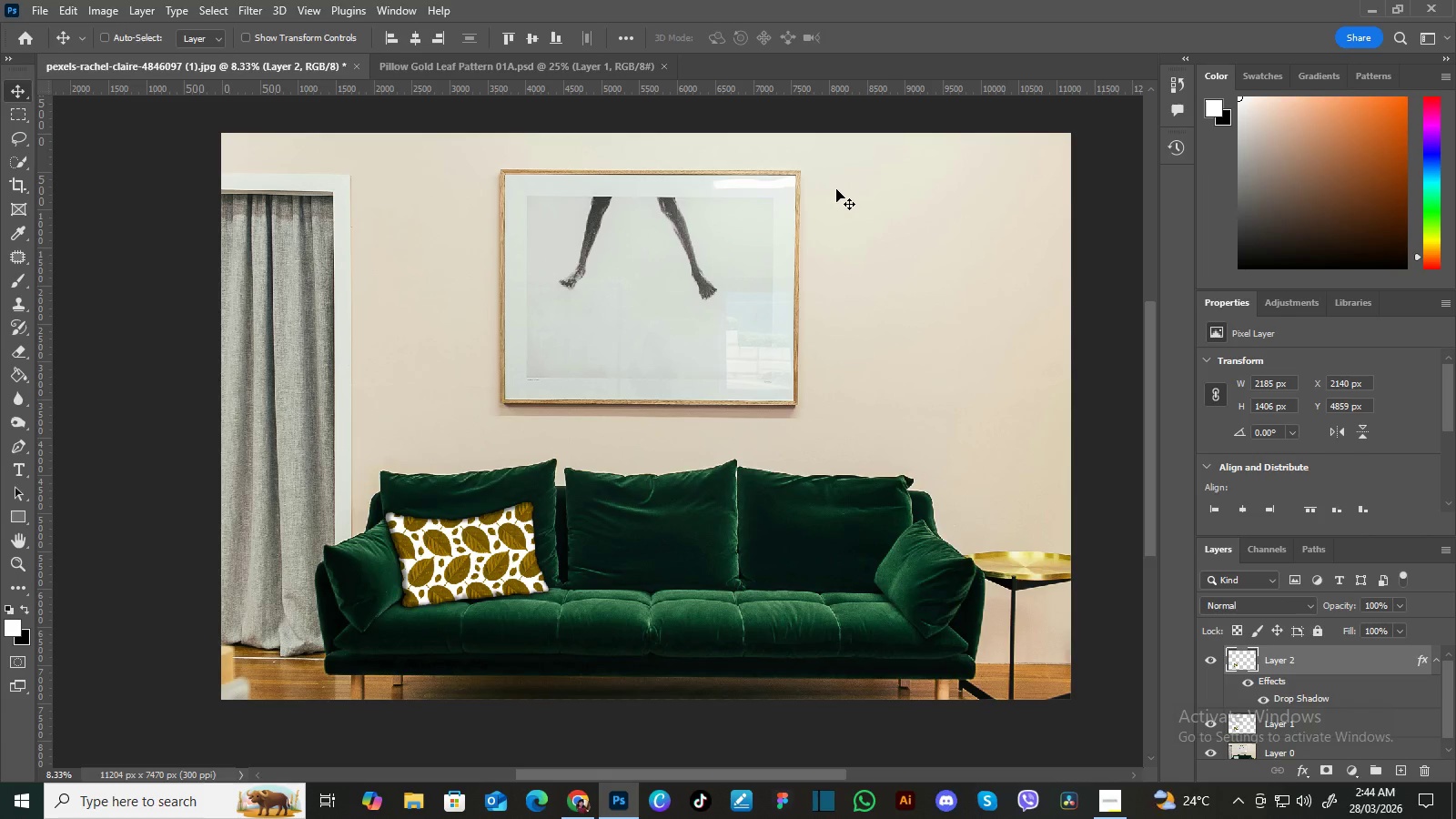 
wait(9.98)
 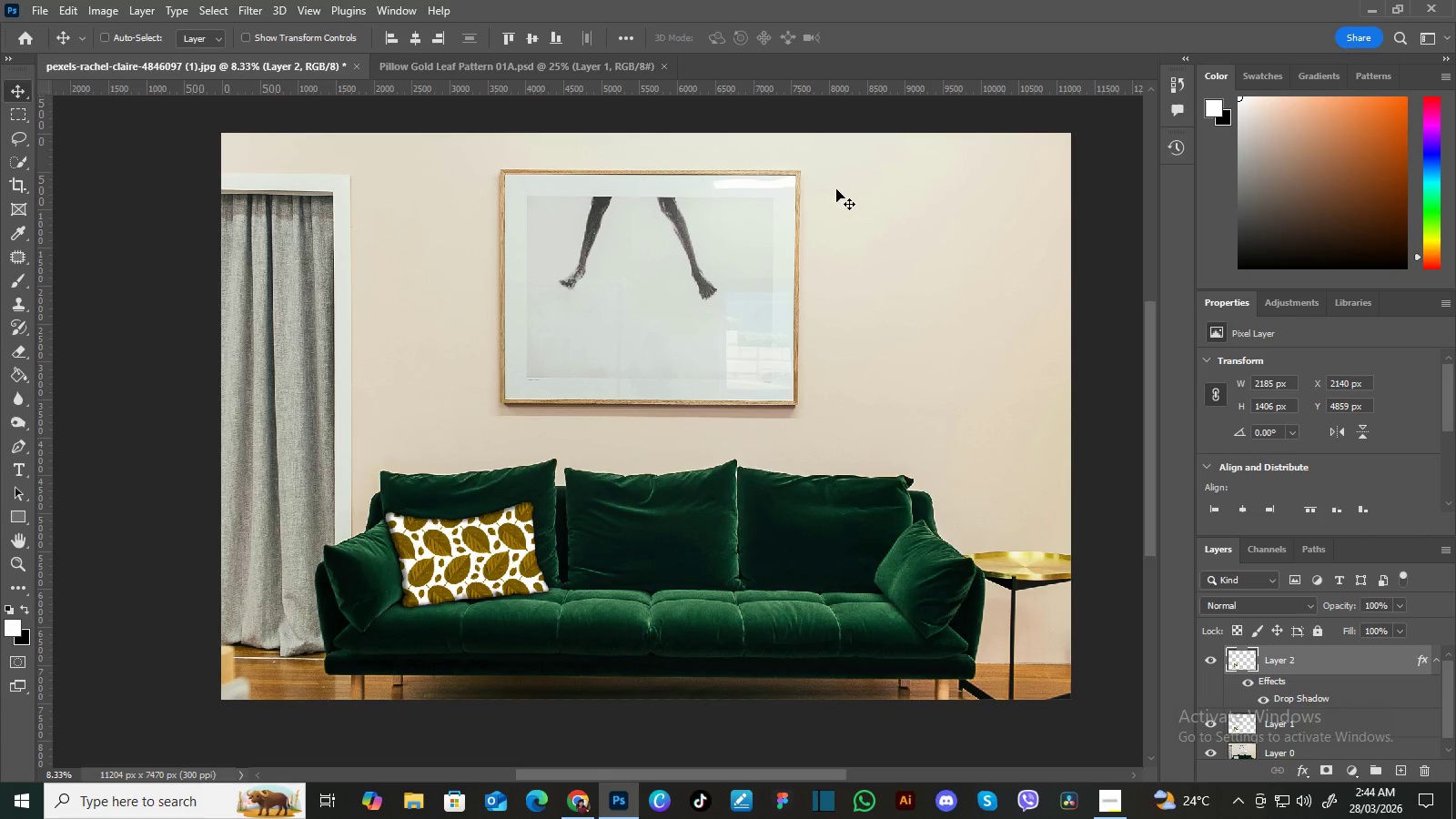 
left_click([574, 65])
 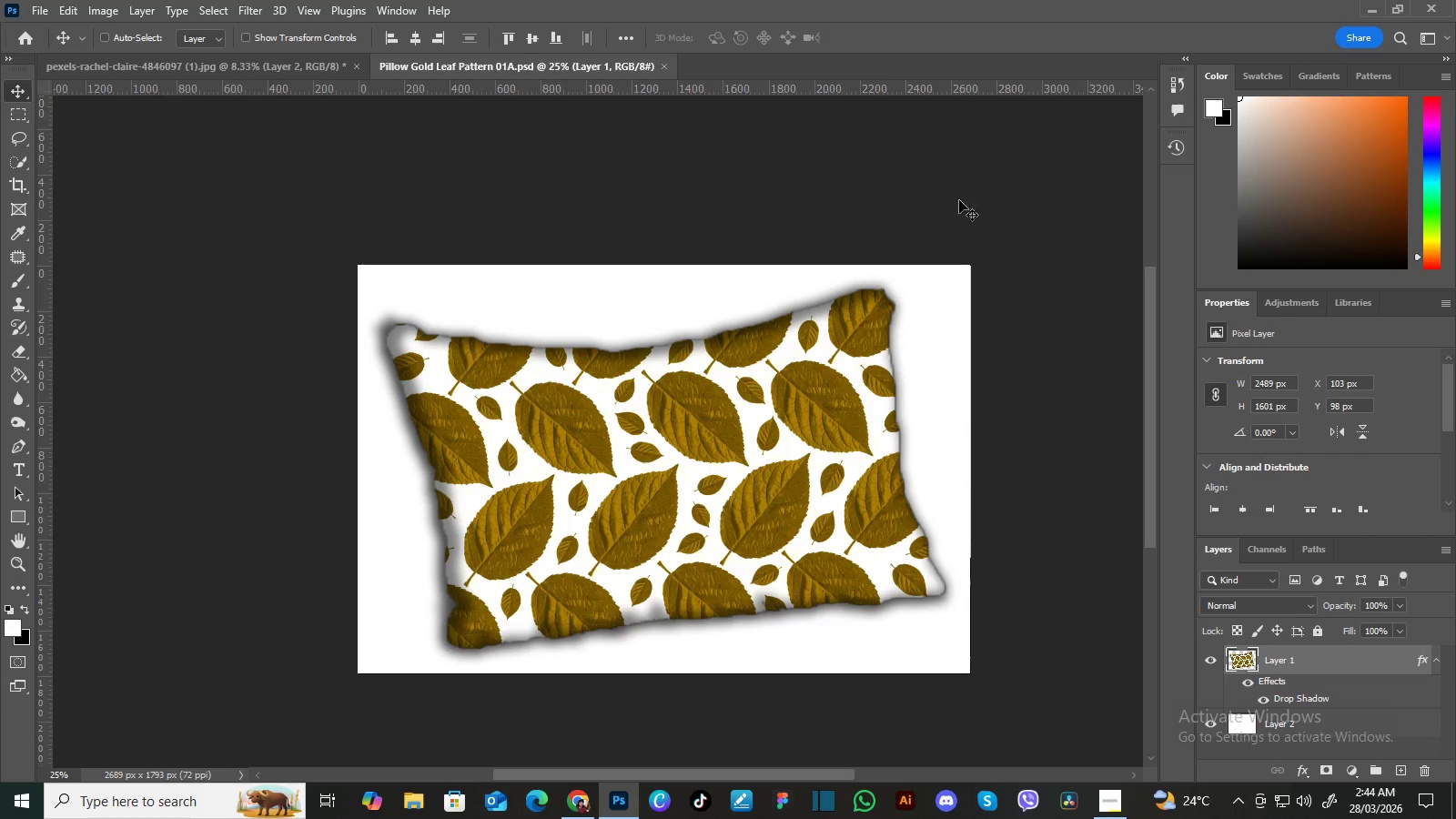 
wait(9.03)
 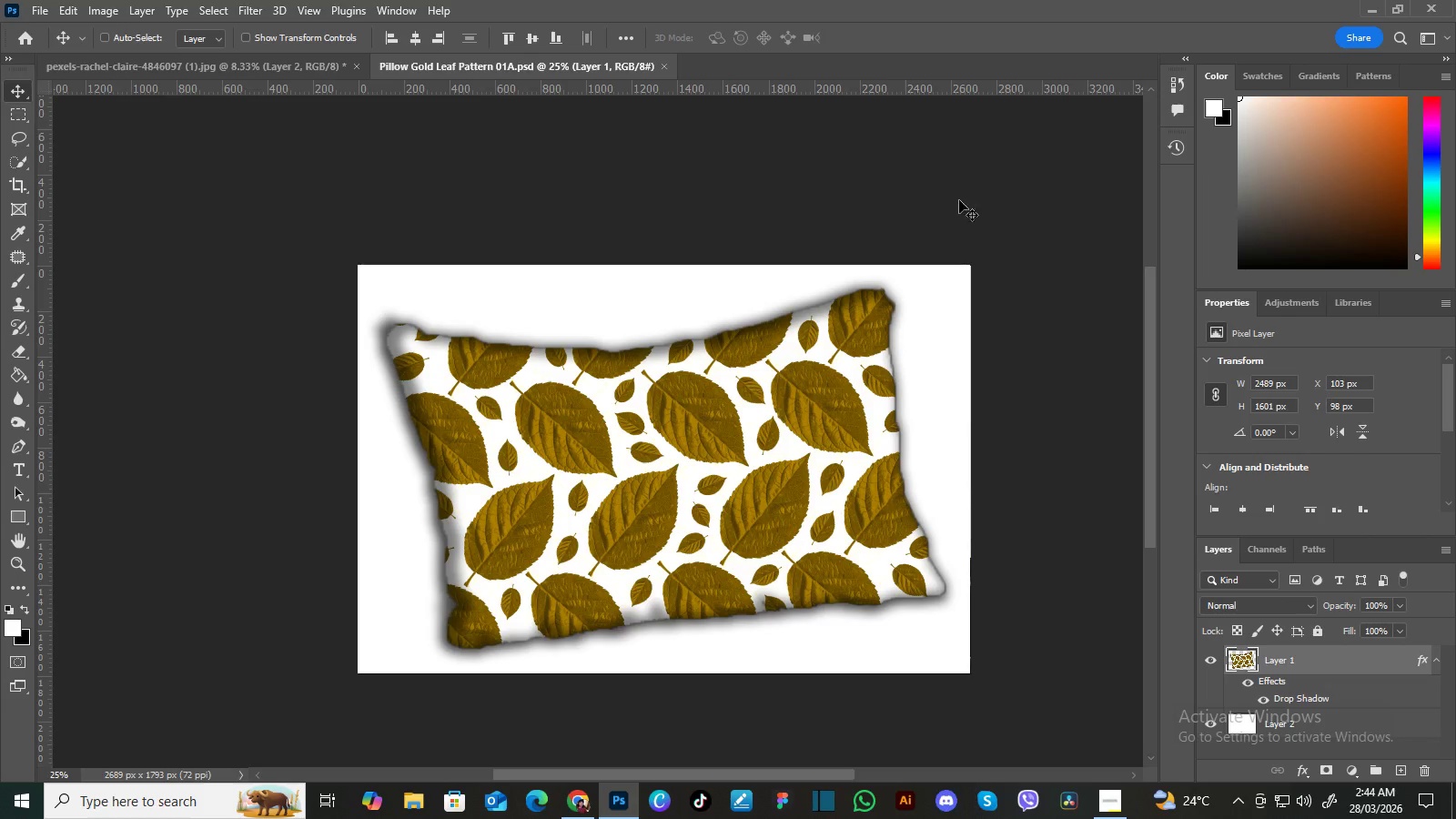 
left_click([34, 8])
 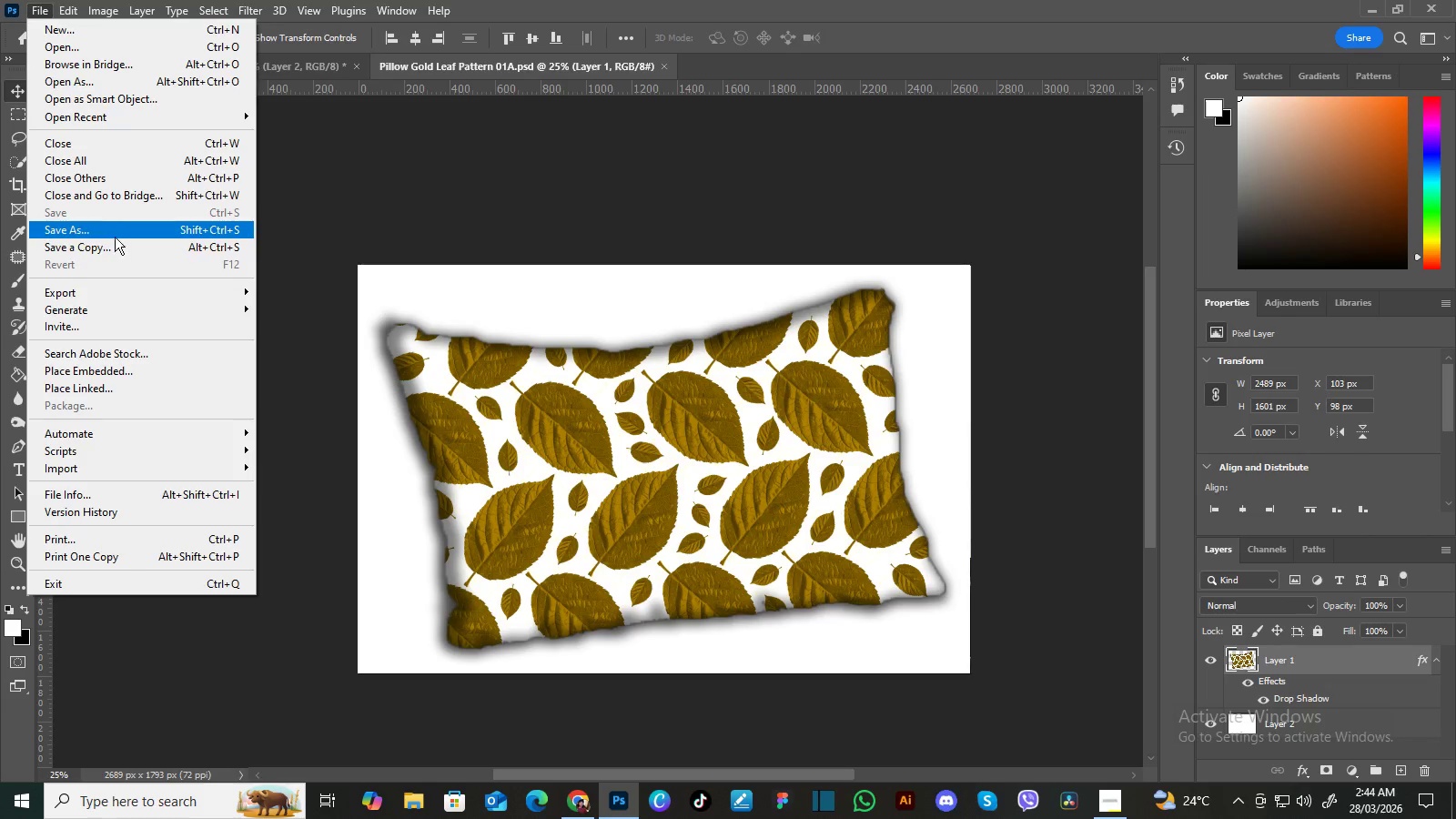 
left_click([116, 245])
 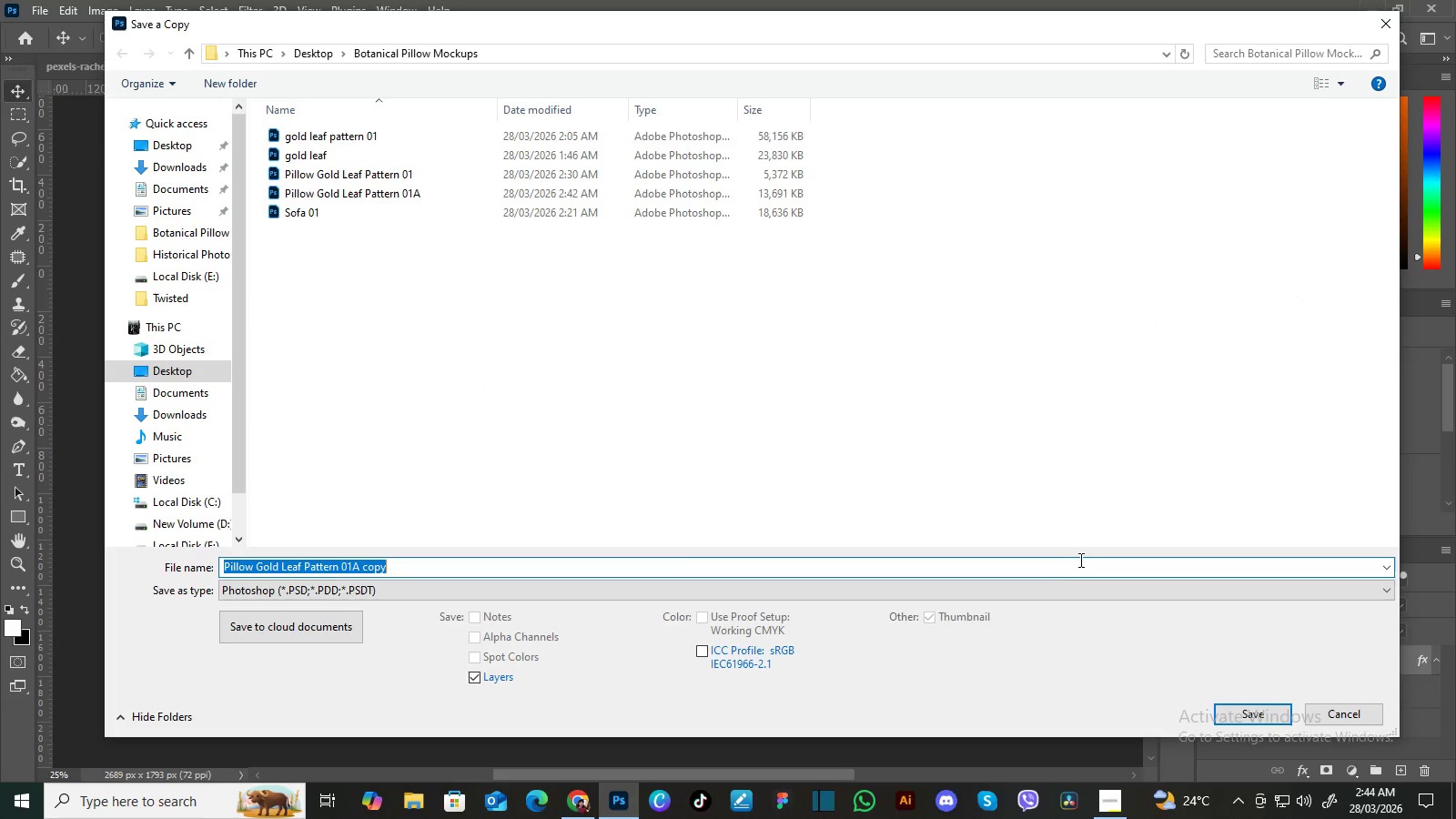 
left_click([1386, 591])
 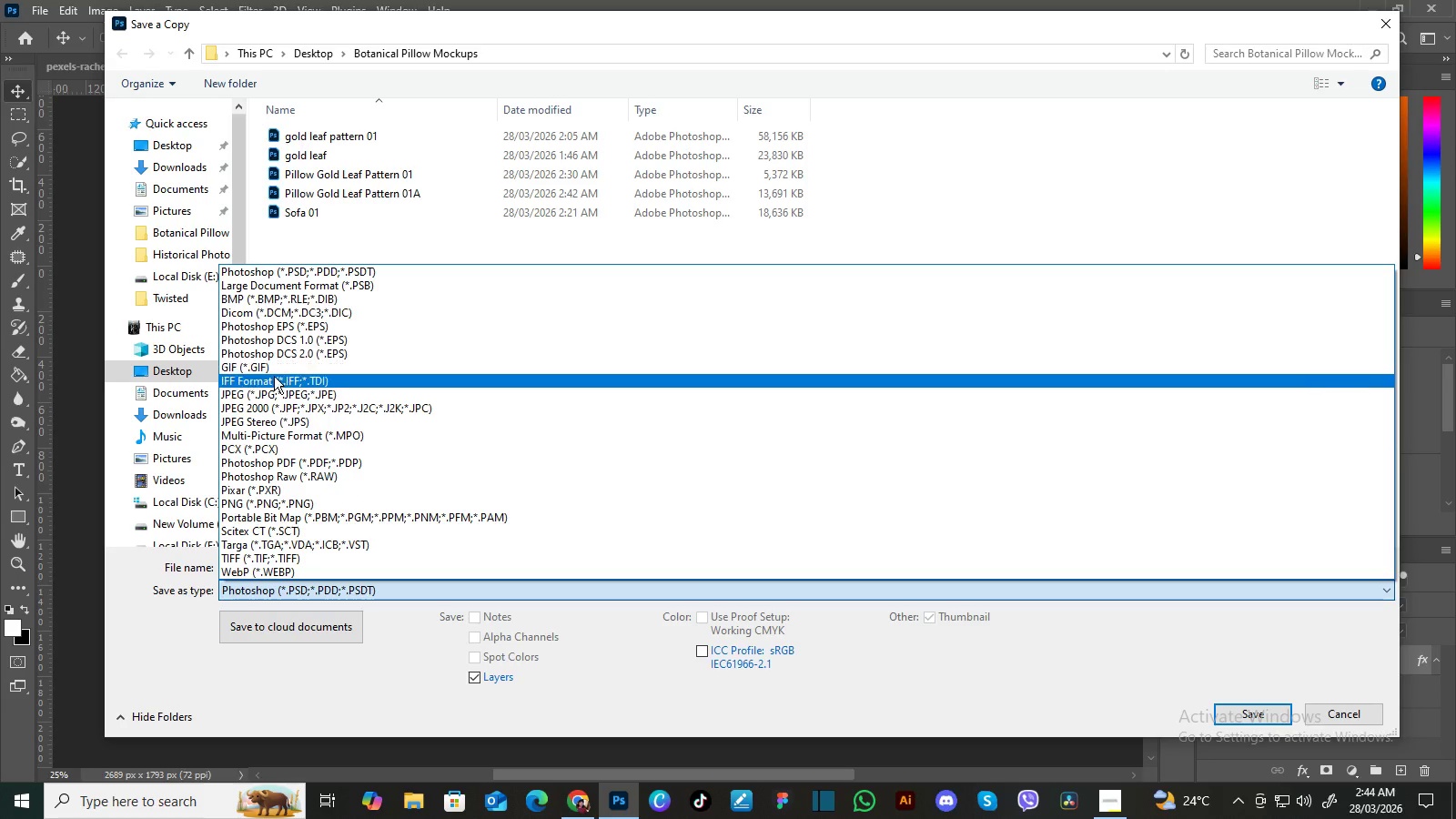 
left_click([272, 389])
 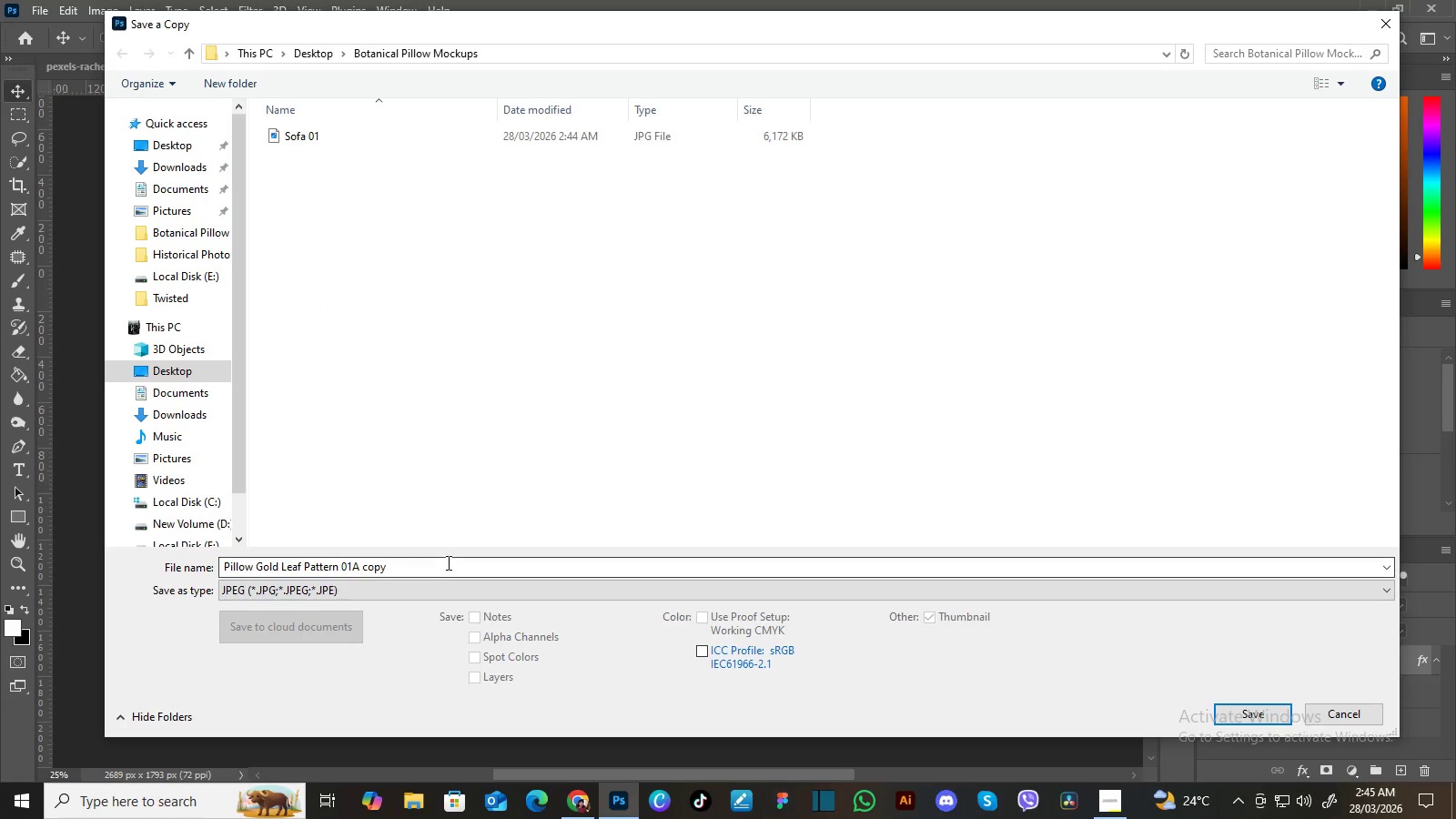 
left_click([447, 565])
 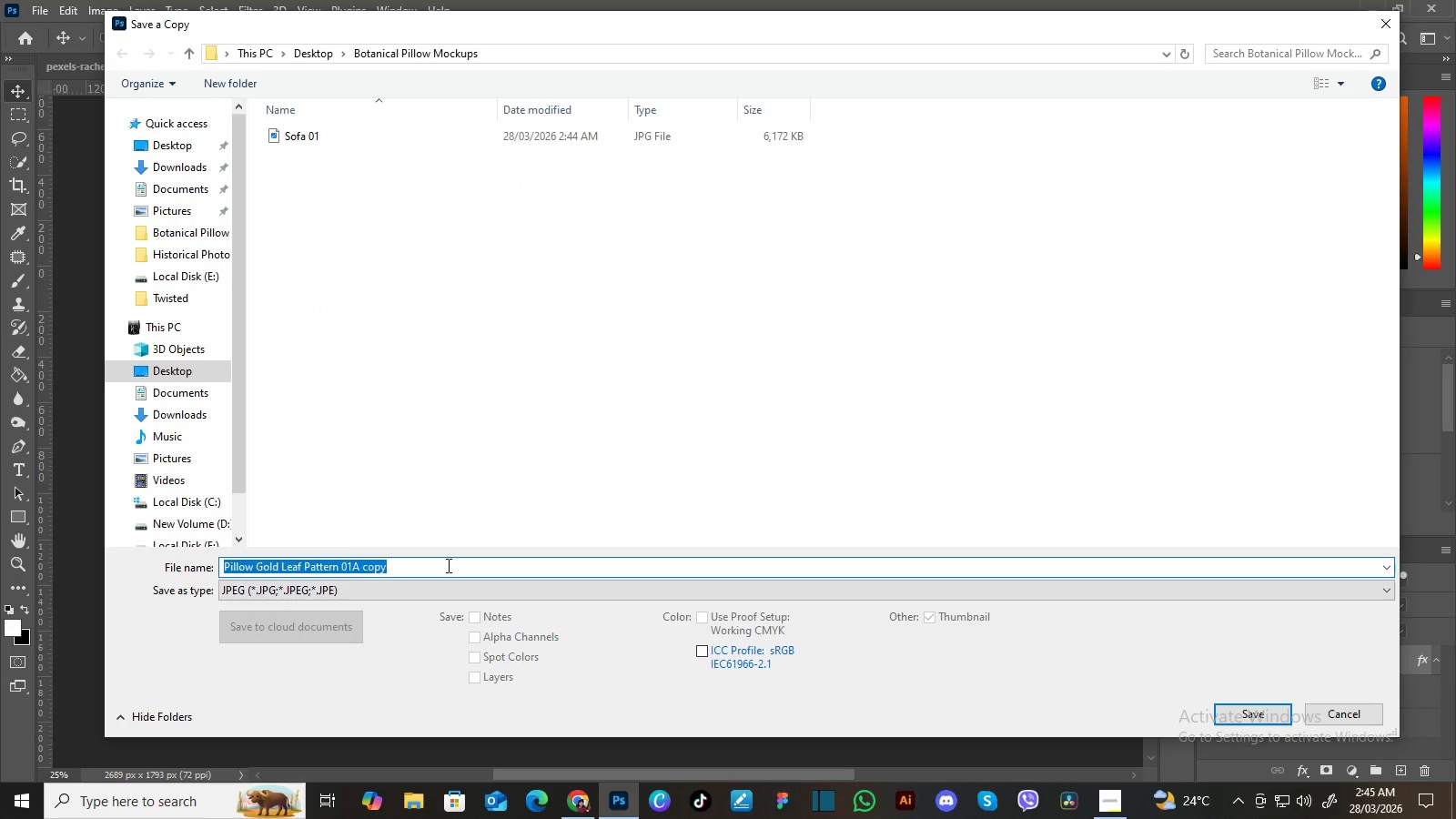 
left_click([447, 565])
 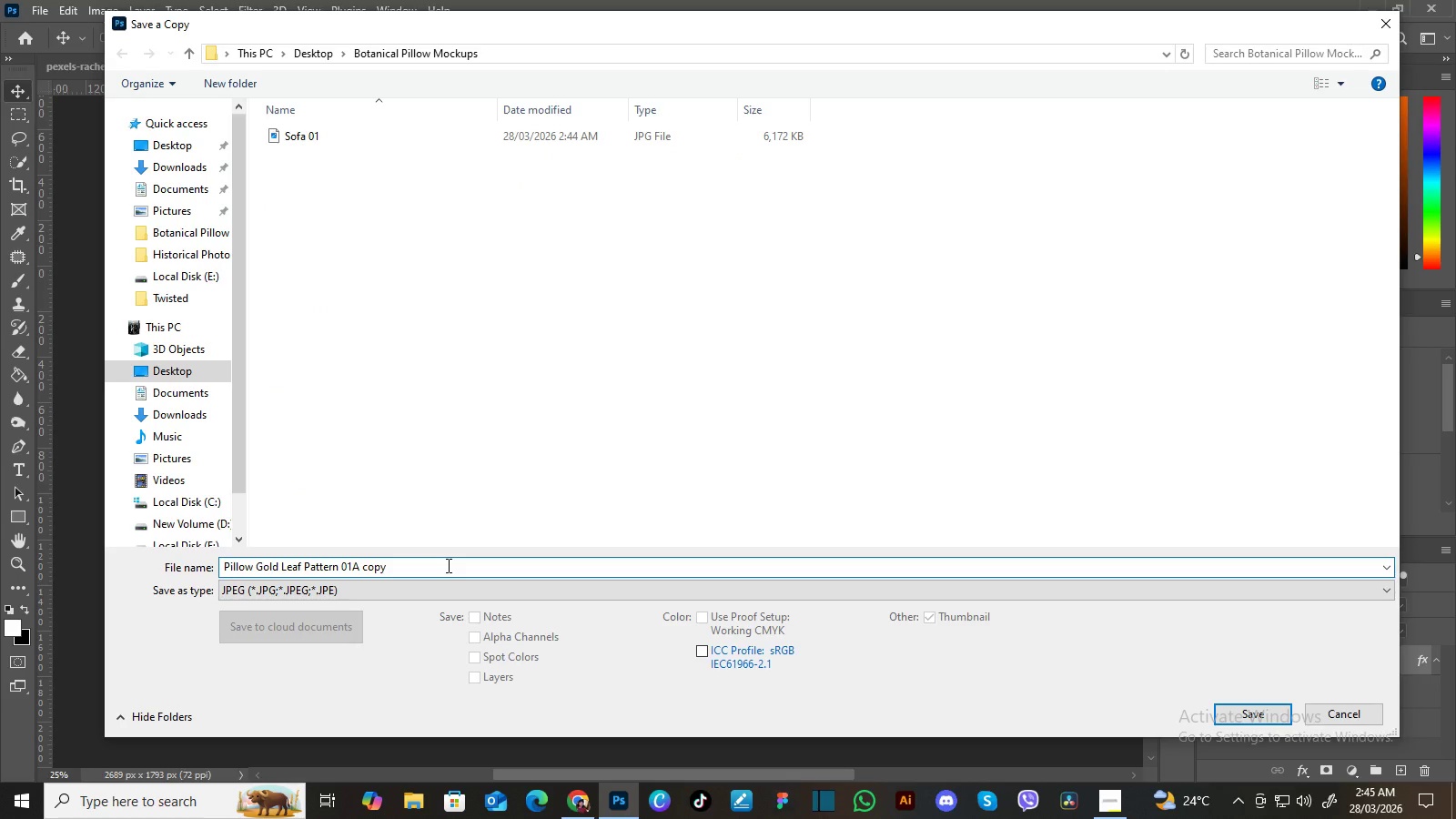 
key(Backspace)
 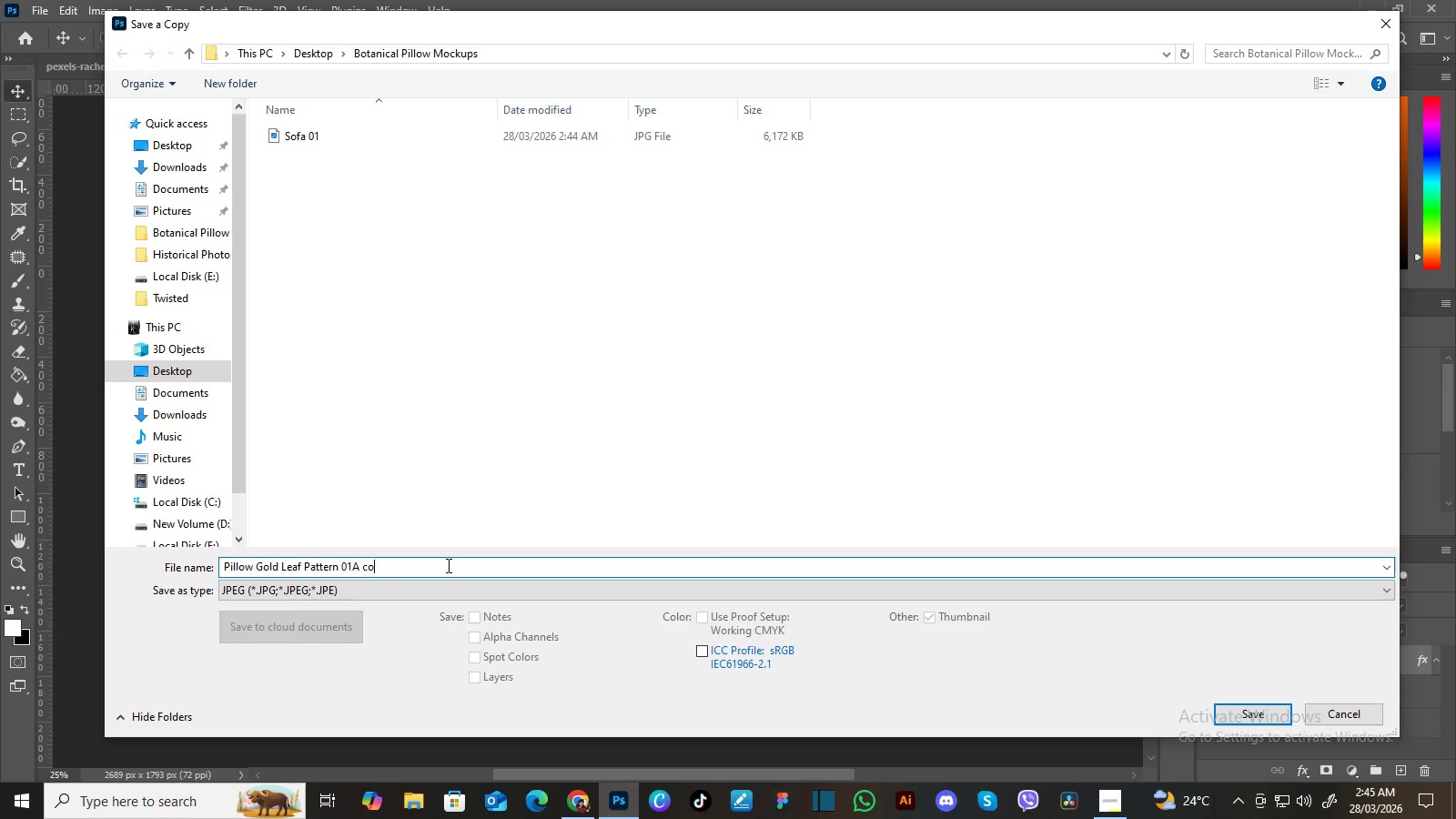 
key(Backspace)
 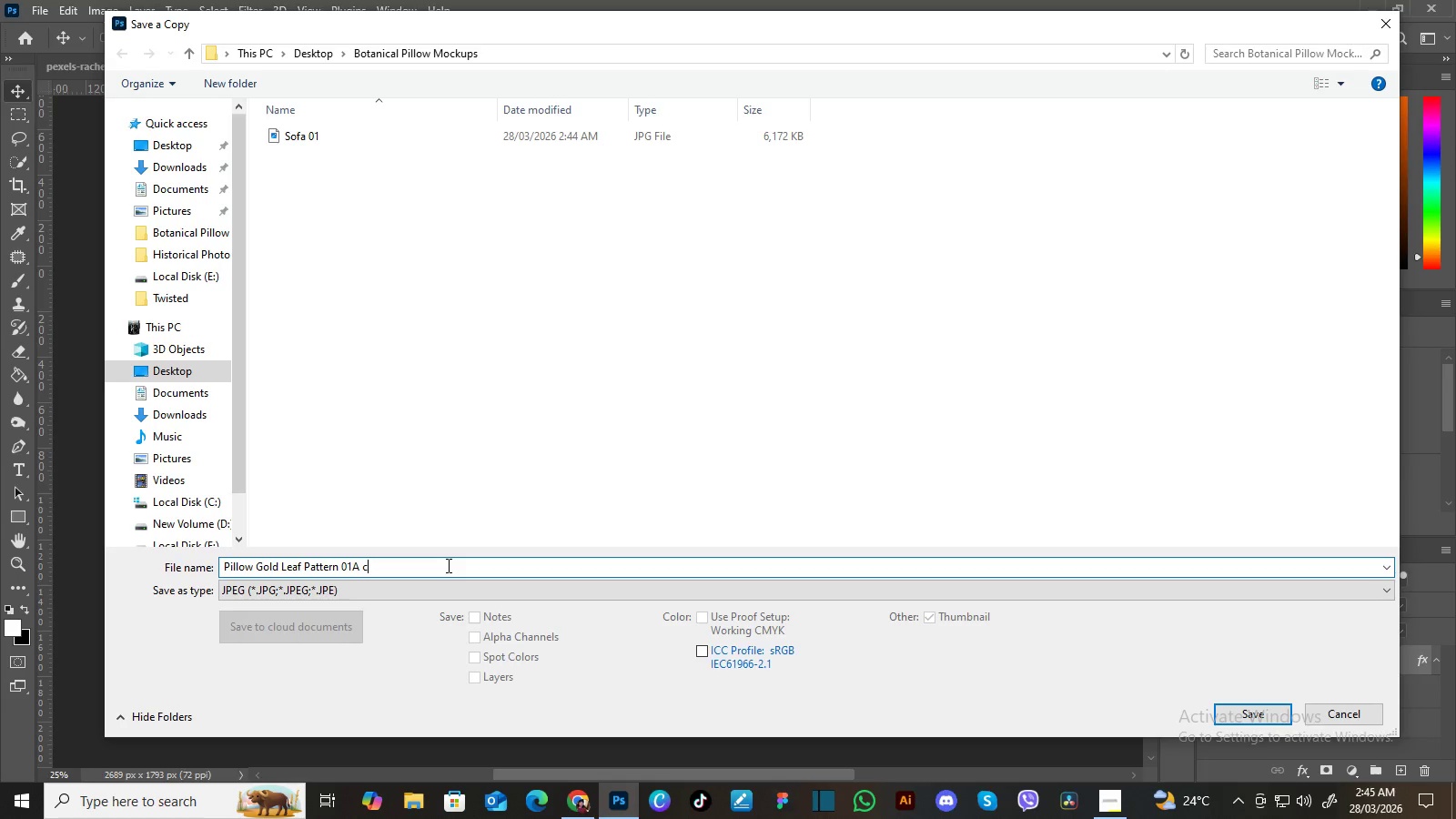 
key(Backspace)
 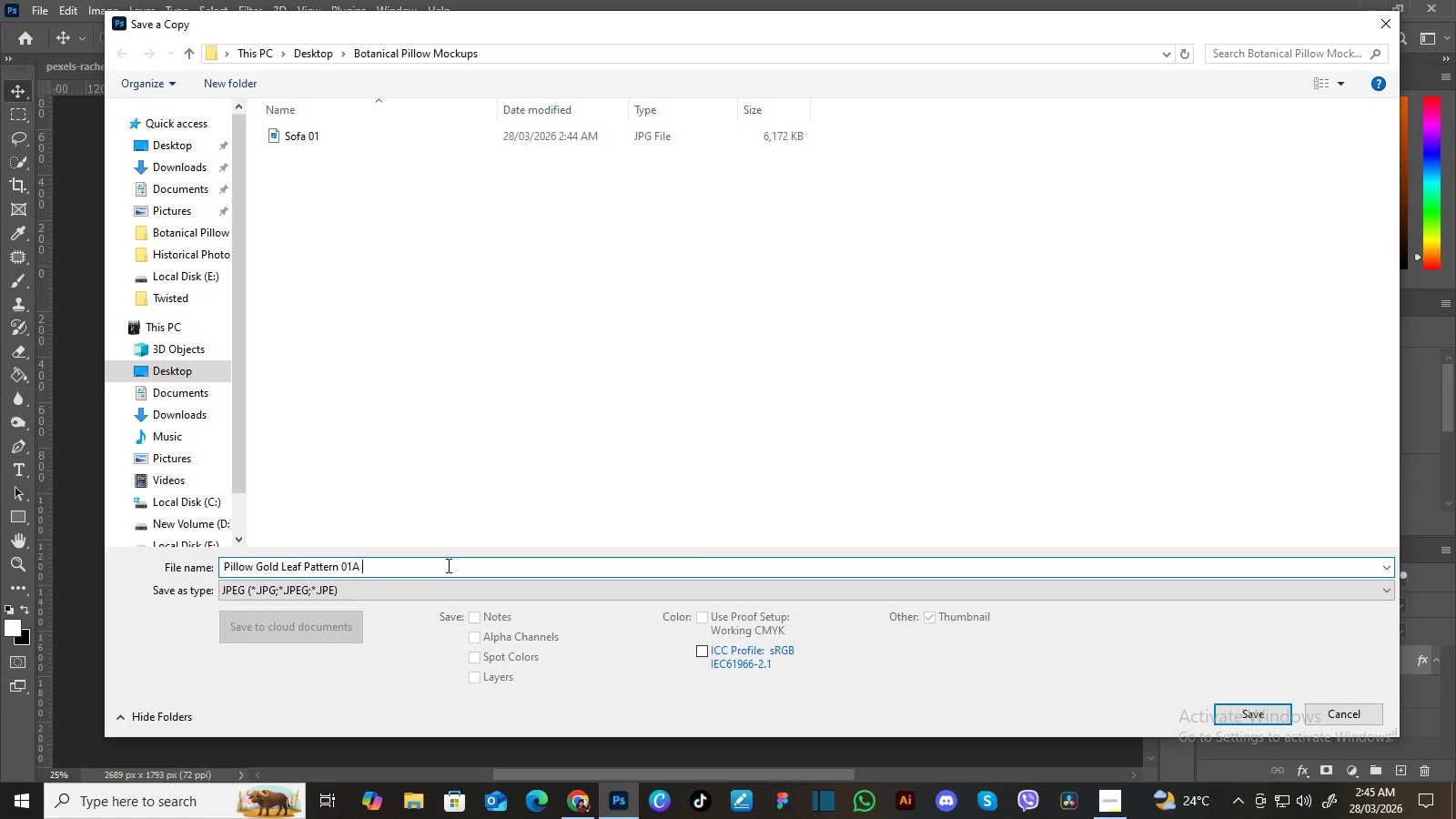 
key(Backspace)
 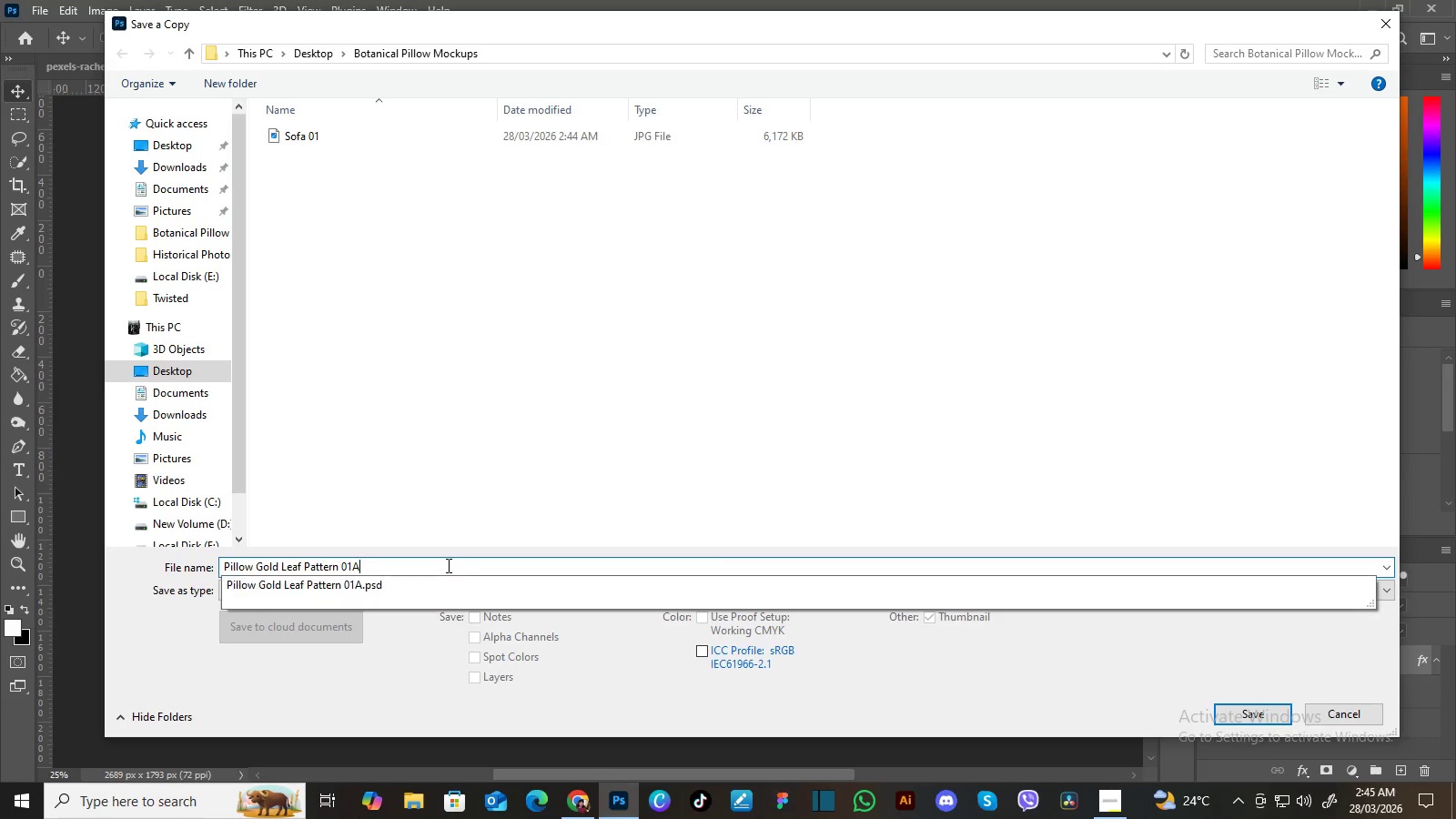 
key(Backspace)
 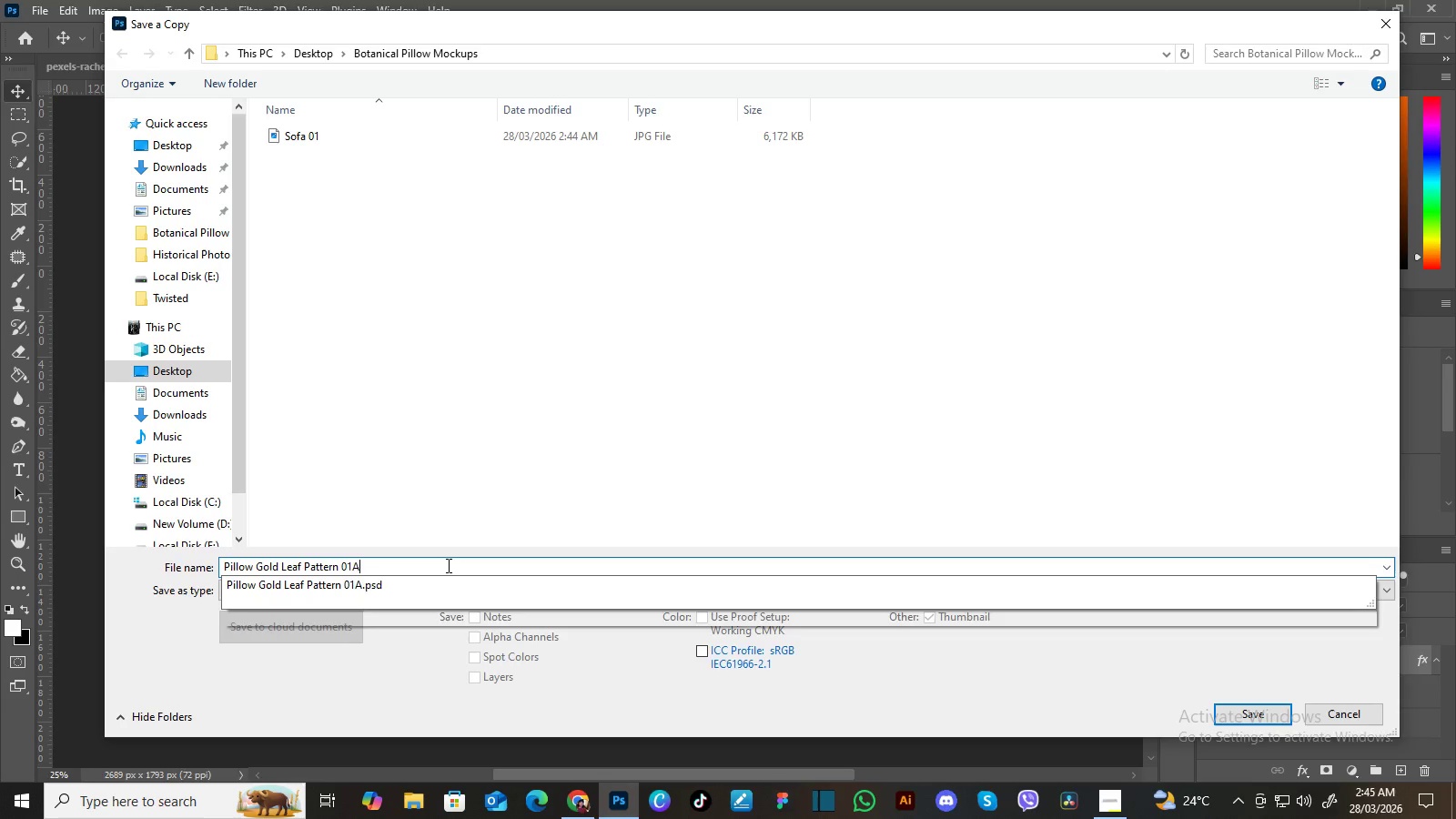 
key(Backspace)
 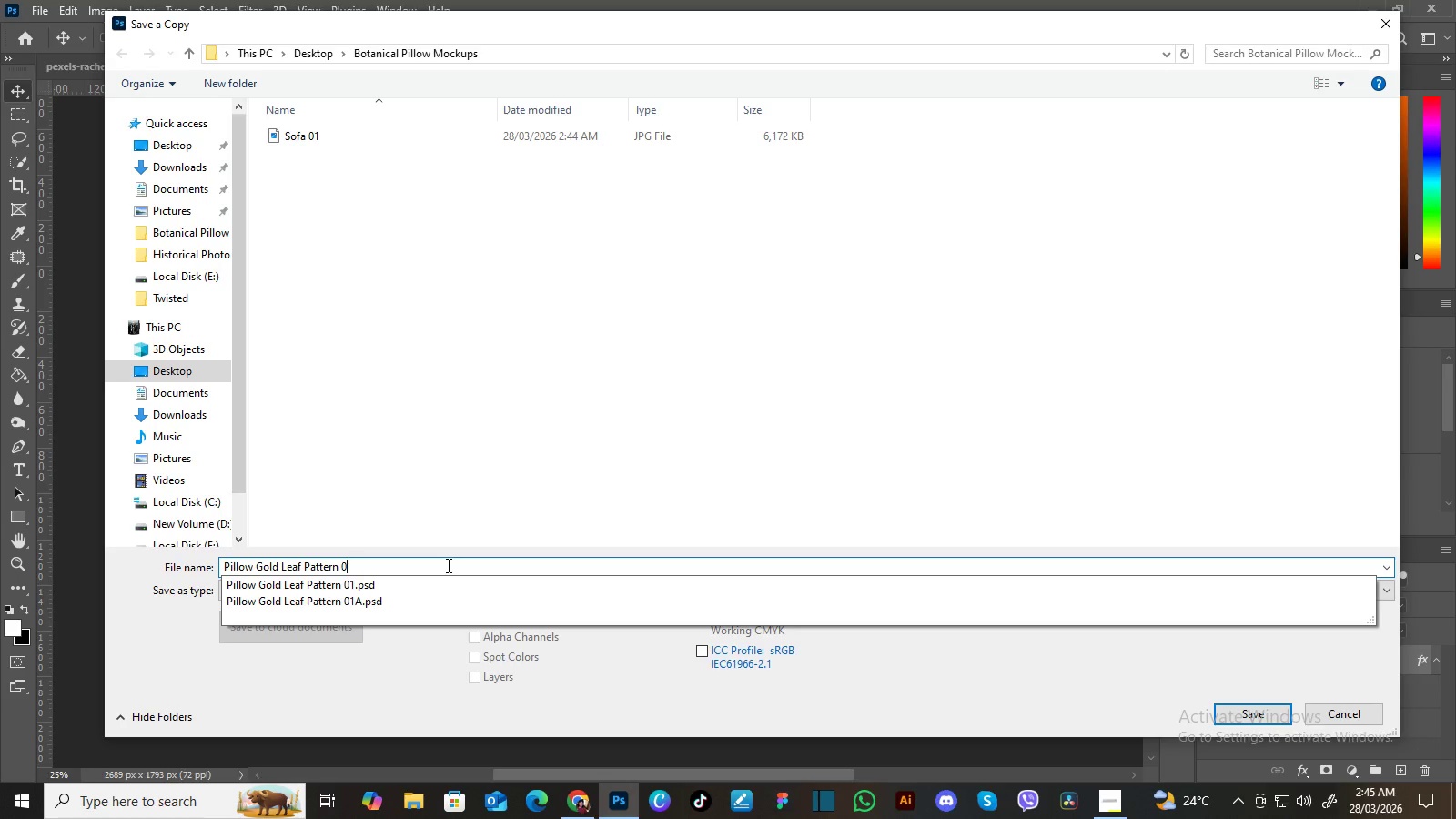 
key(Backspace)
 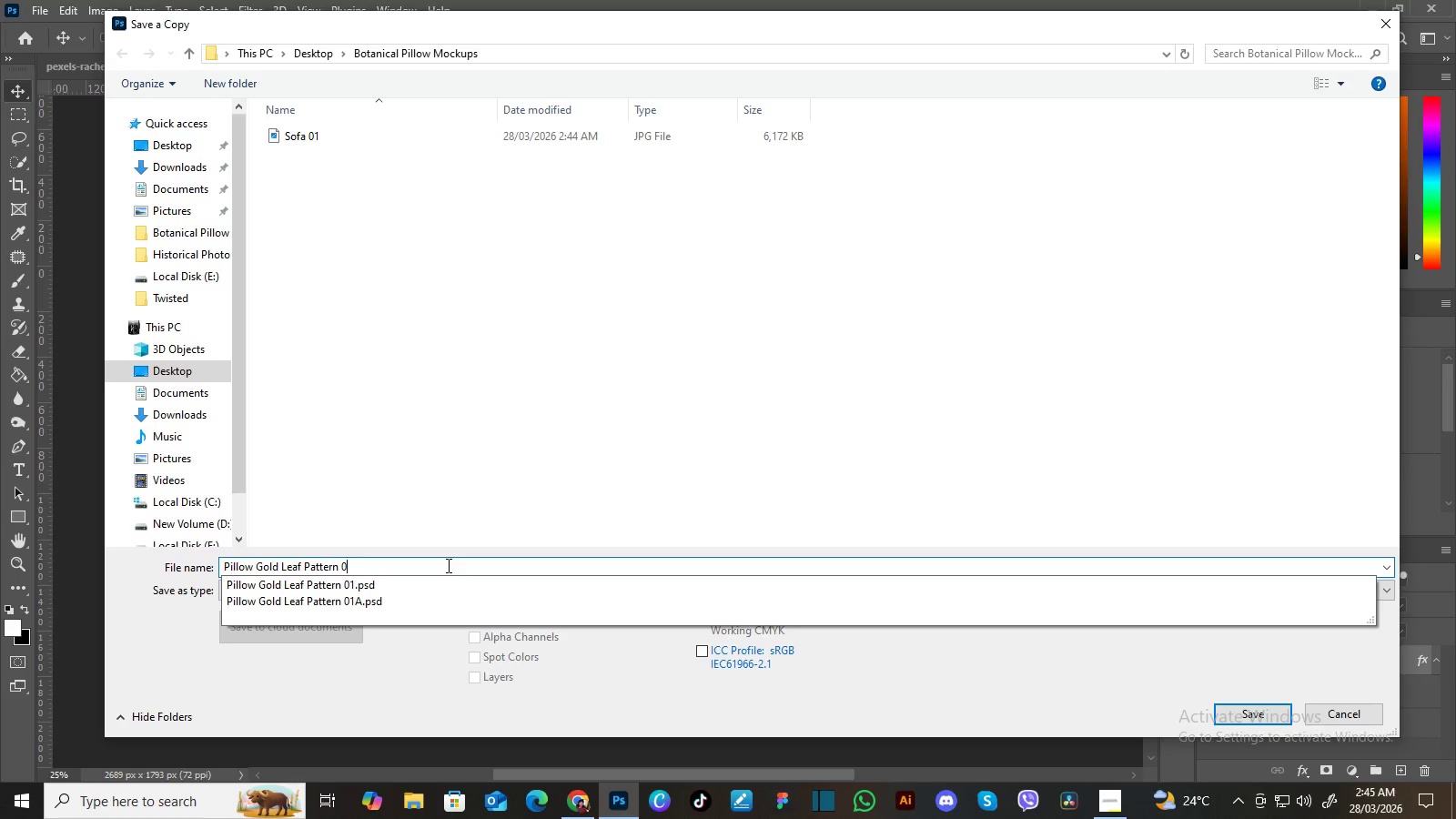 
key(1)
 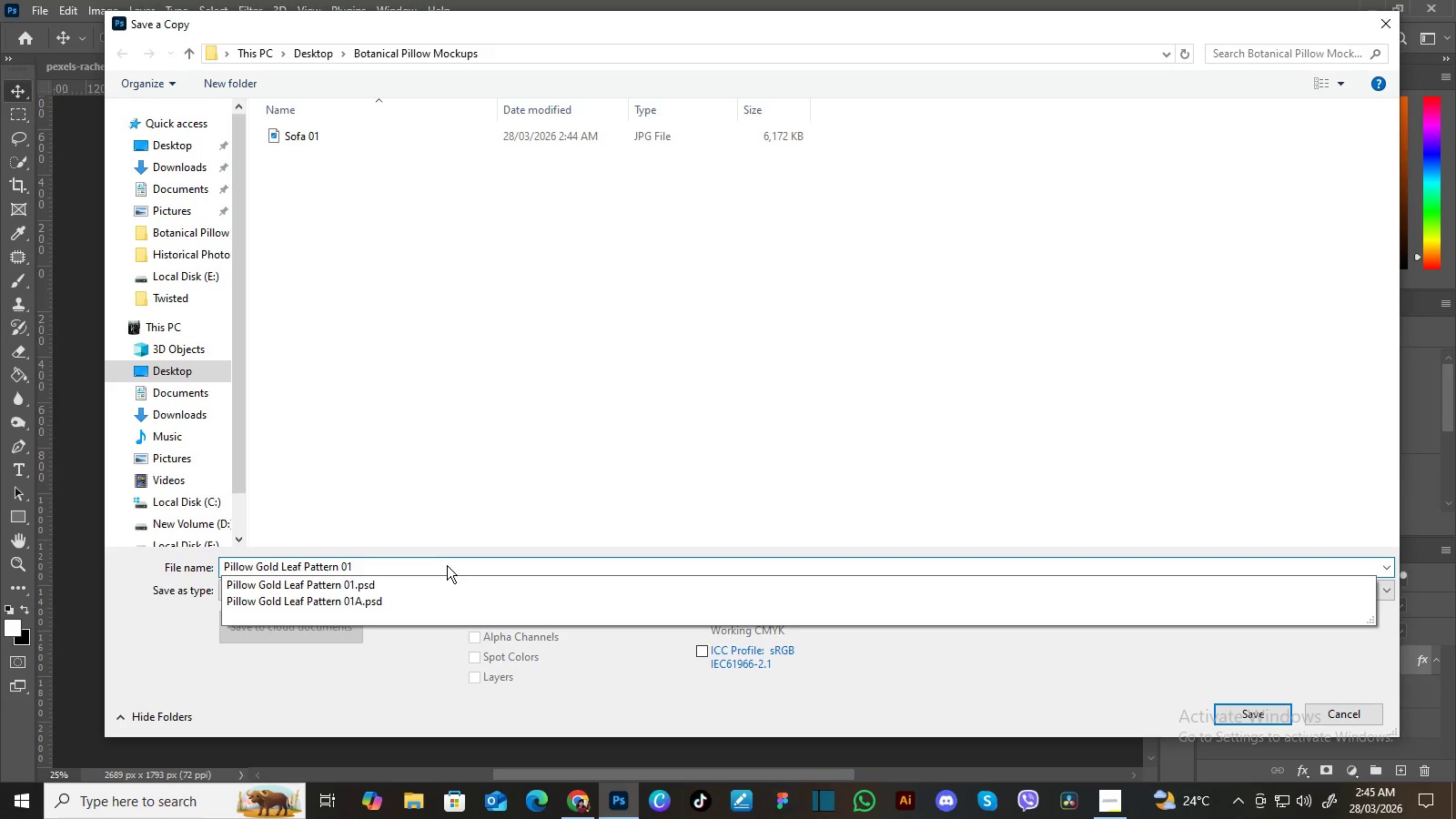 
key(Enter)
 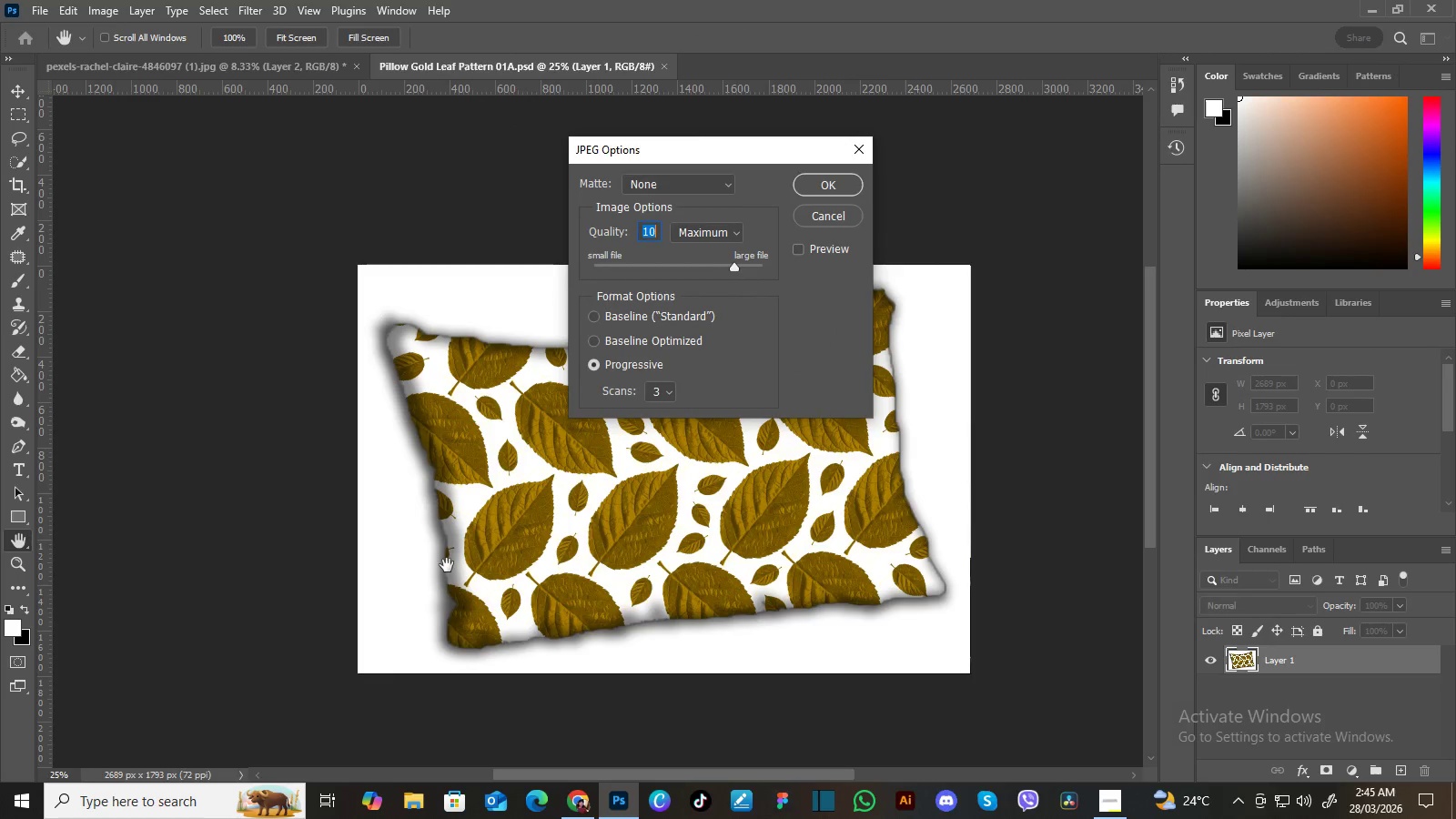 
key(Enter)
 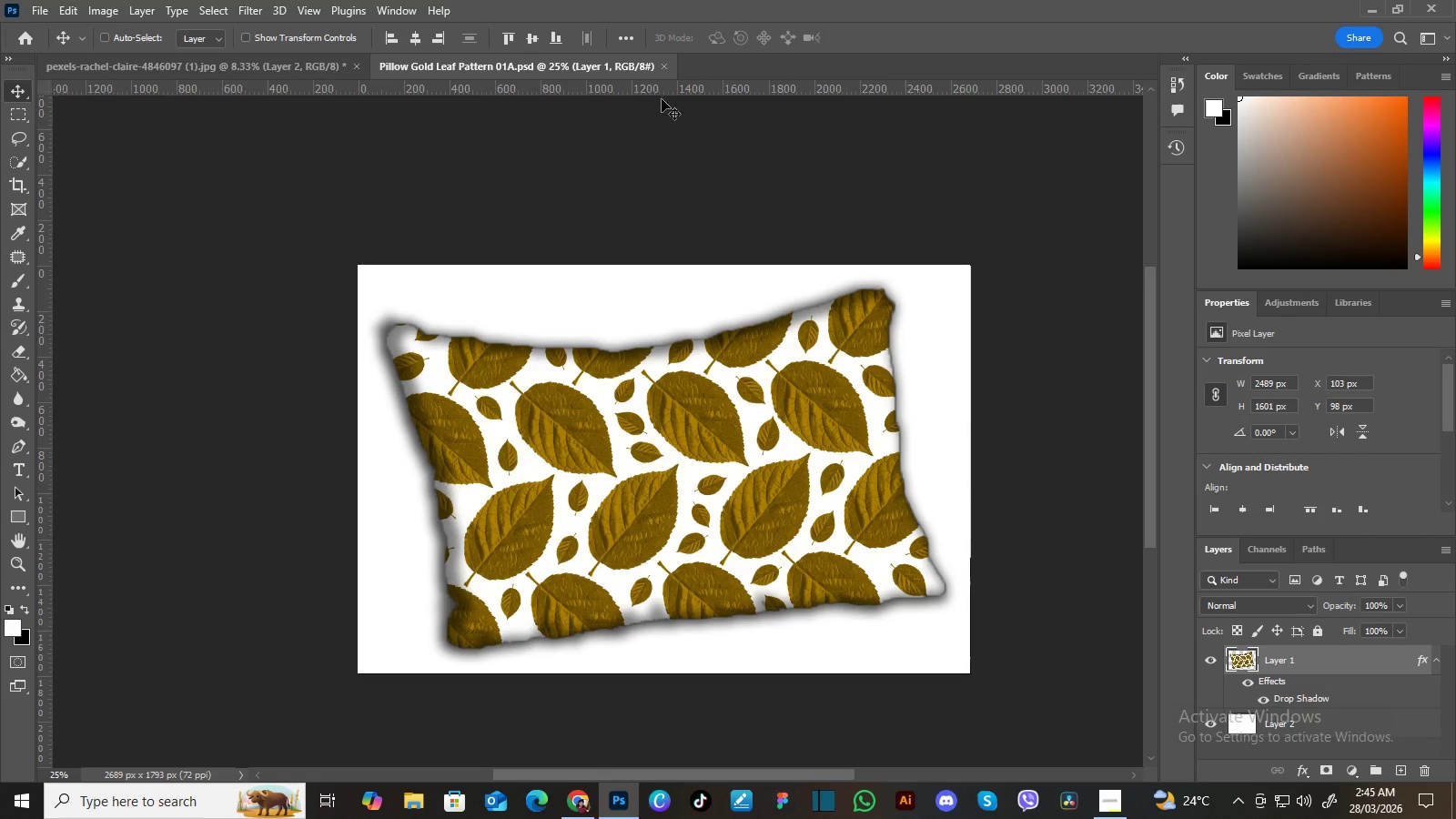 
wait(5.41)
 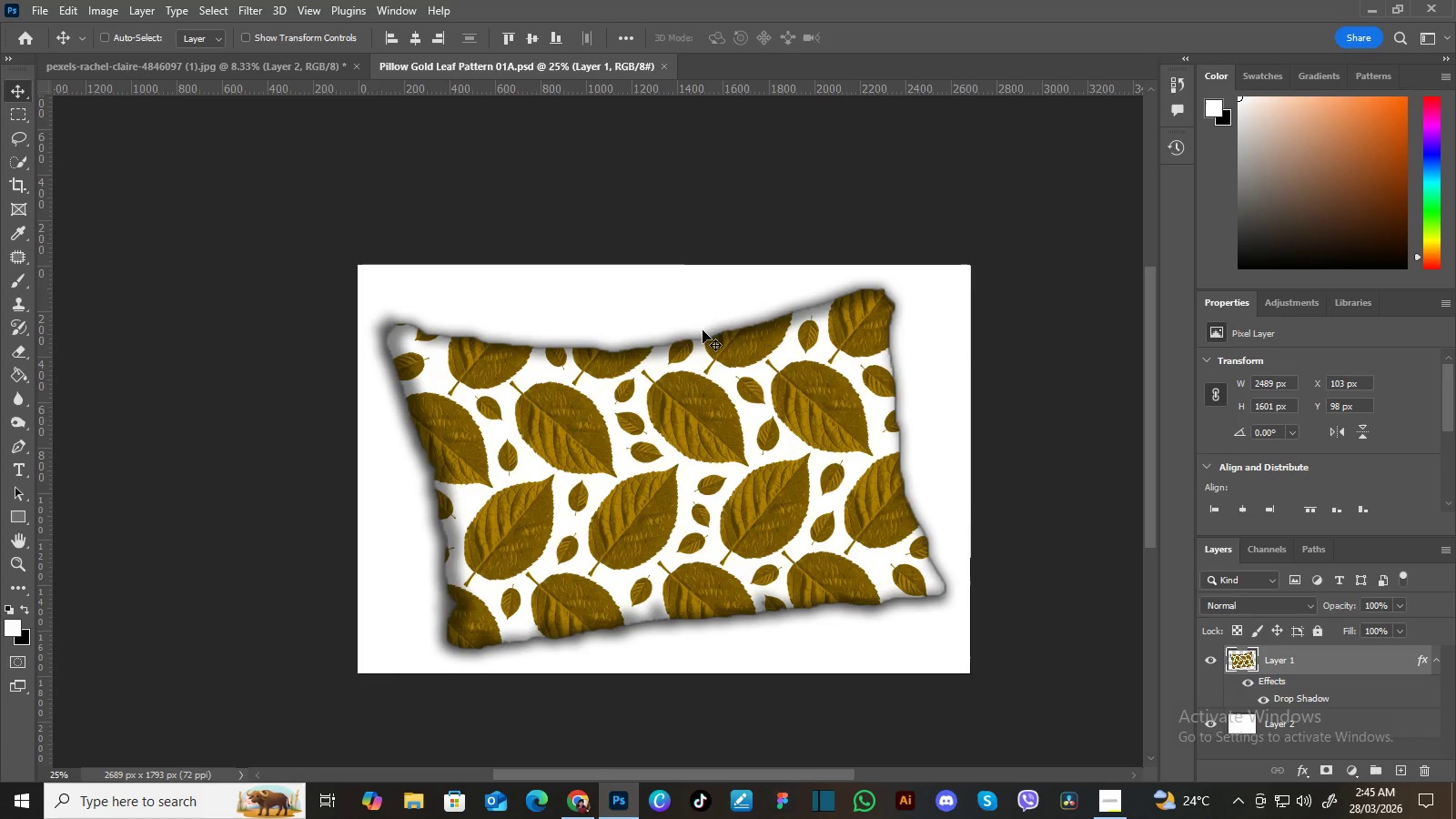 
left_click([663, 66])
 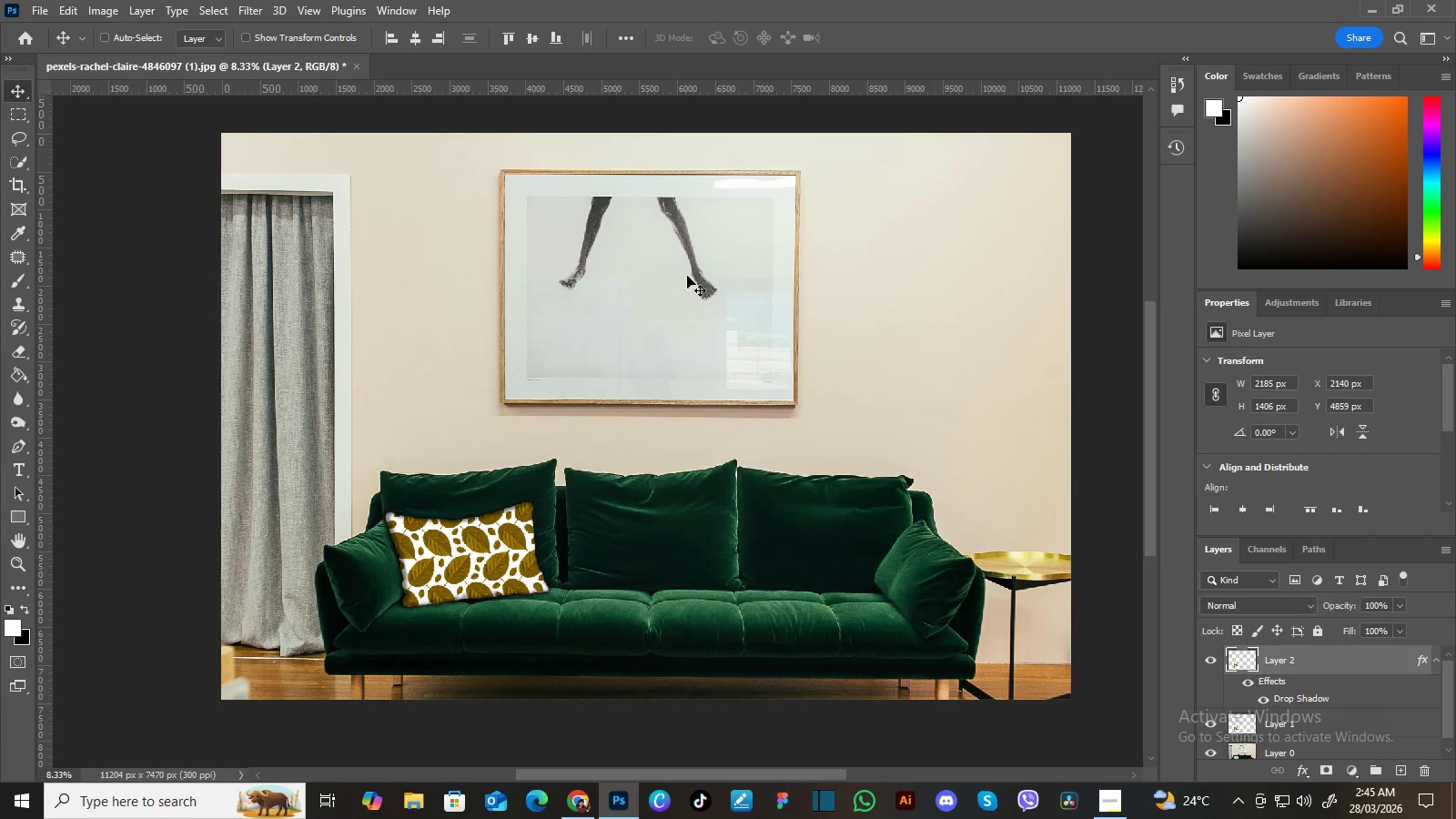 
wait(6.89)
 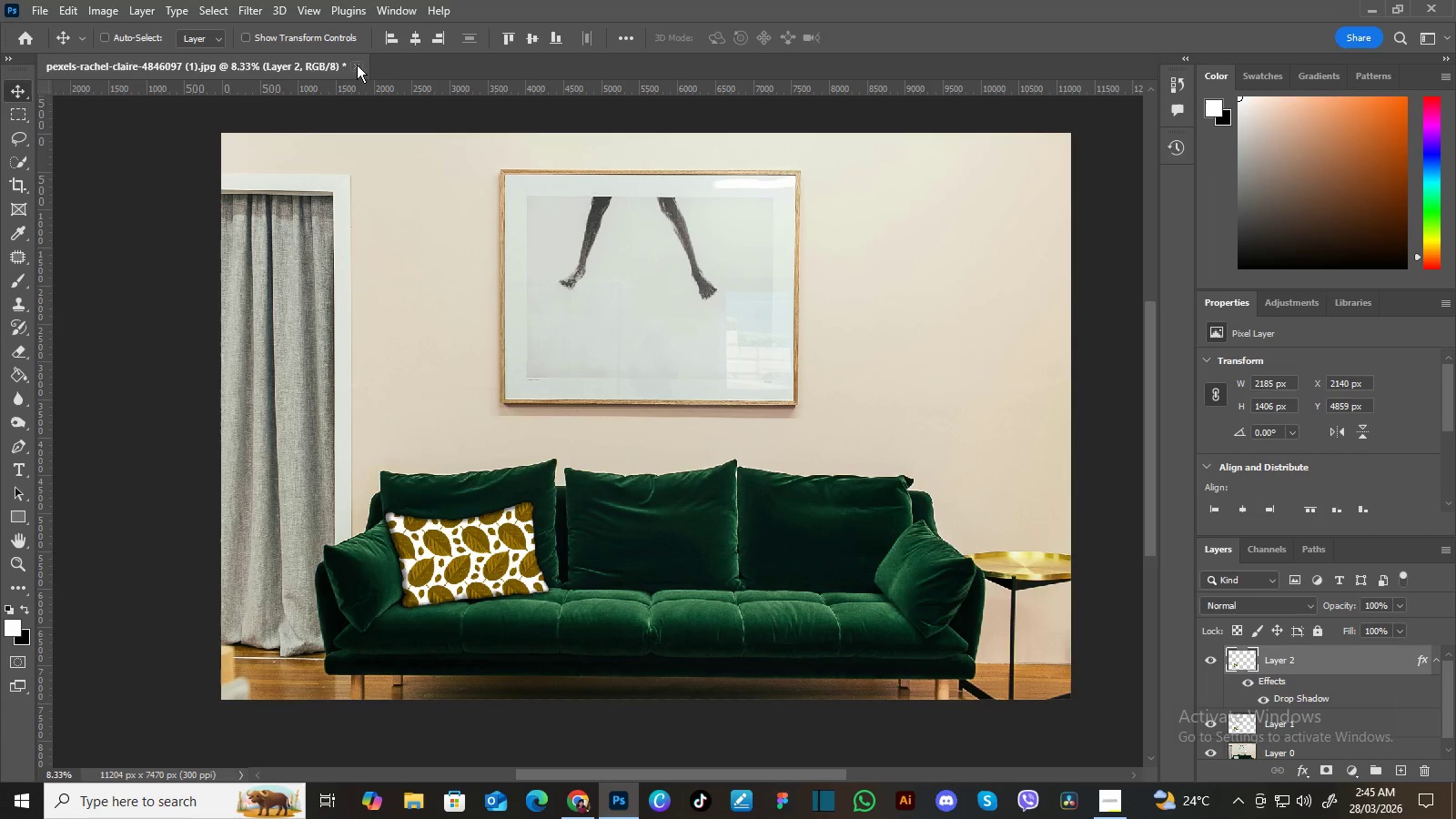 
left_click_drag(start_coordinate=[1449, 682], to_coordinate=[1442, 718])
 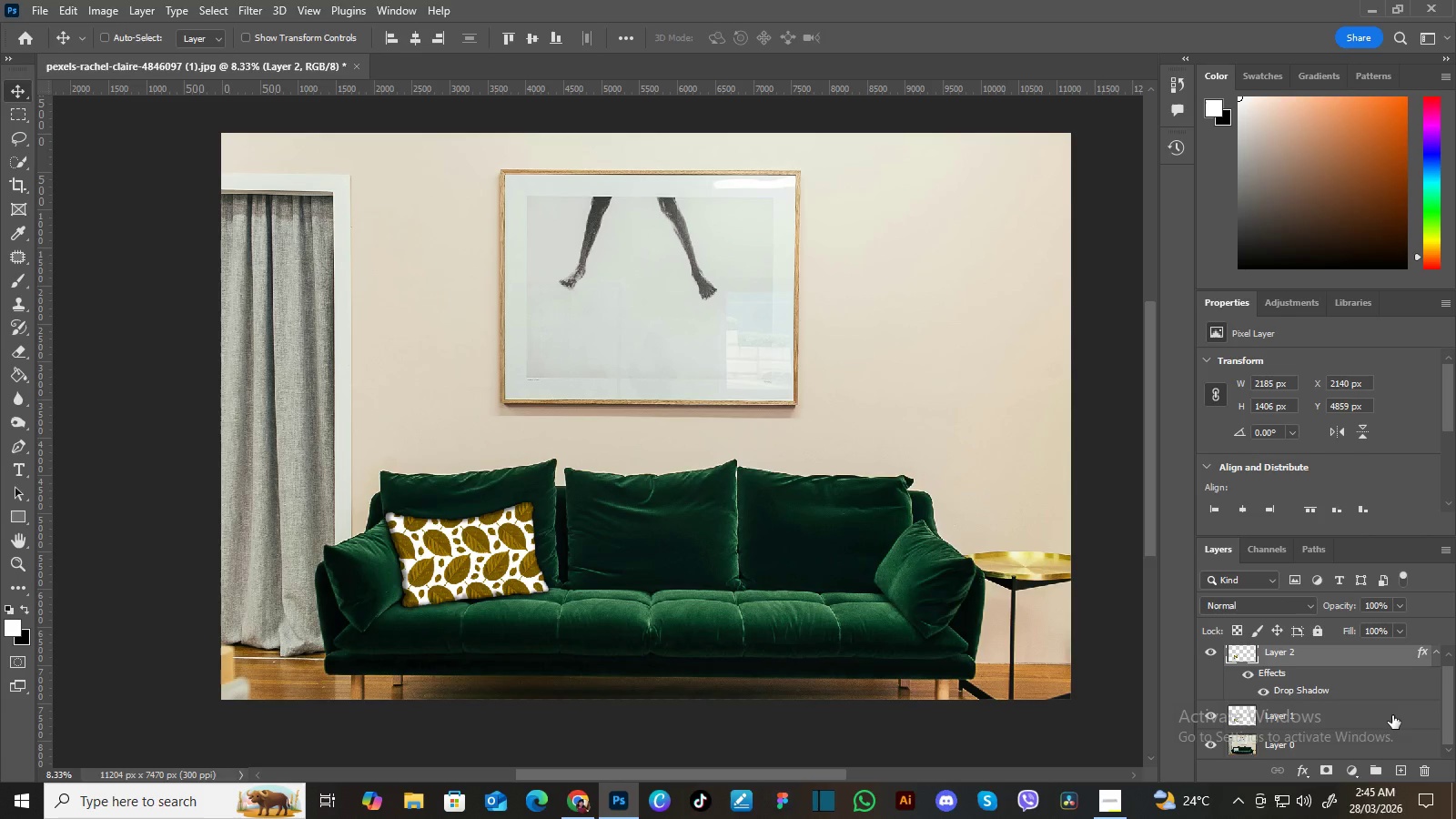 
left_click([1392, 715])
 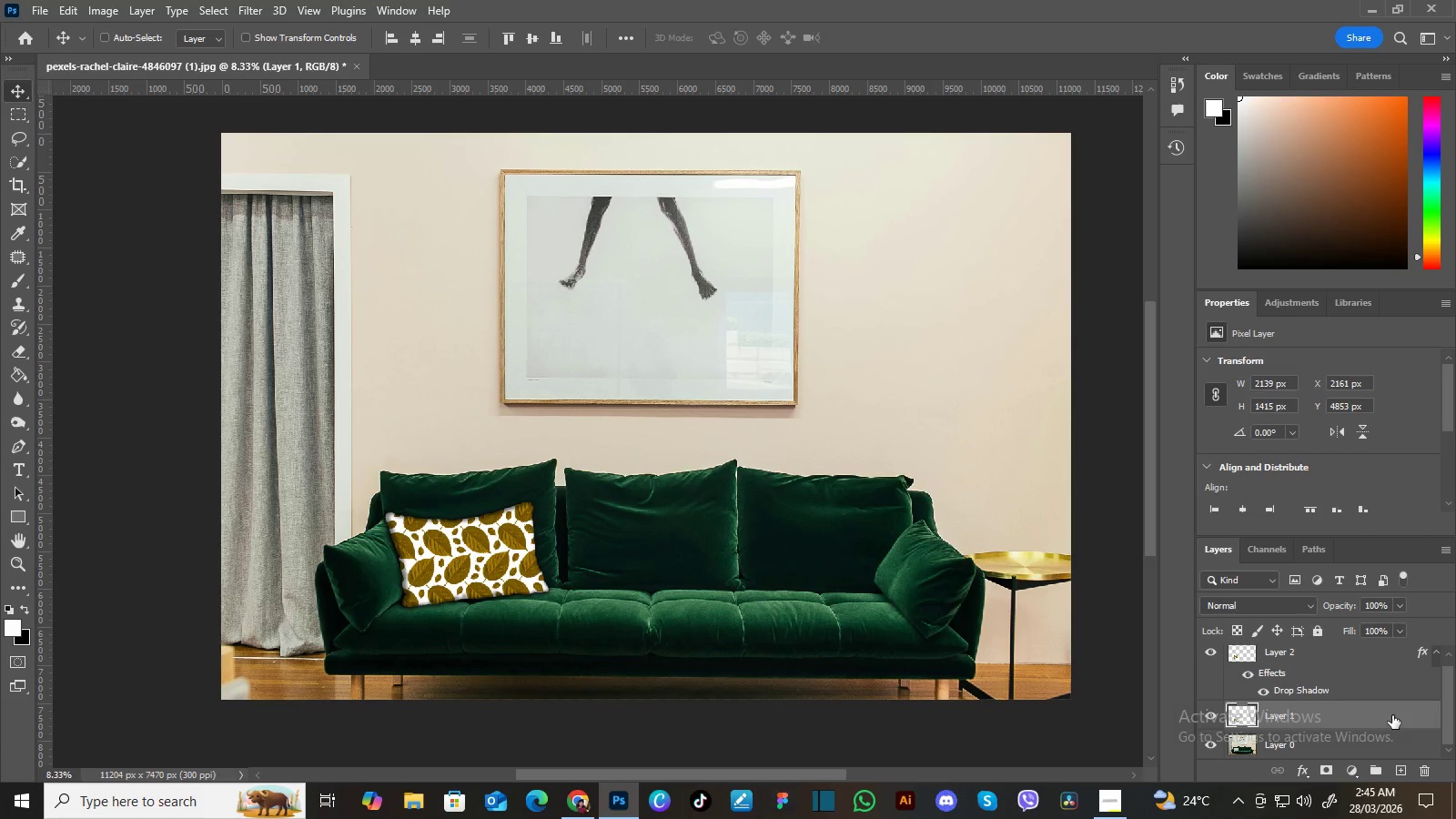 
key(Delete)
 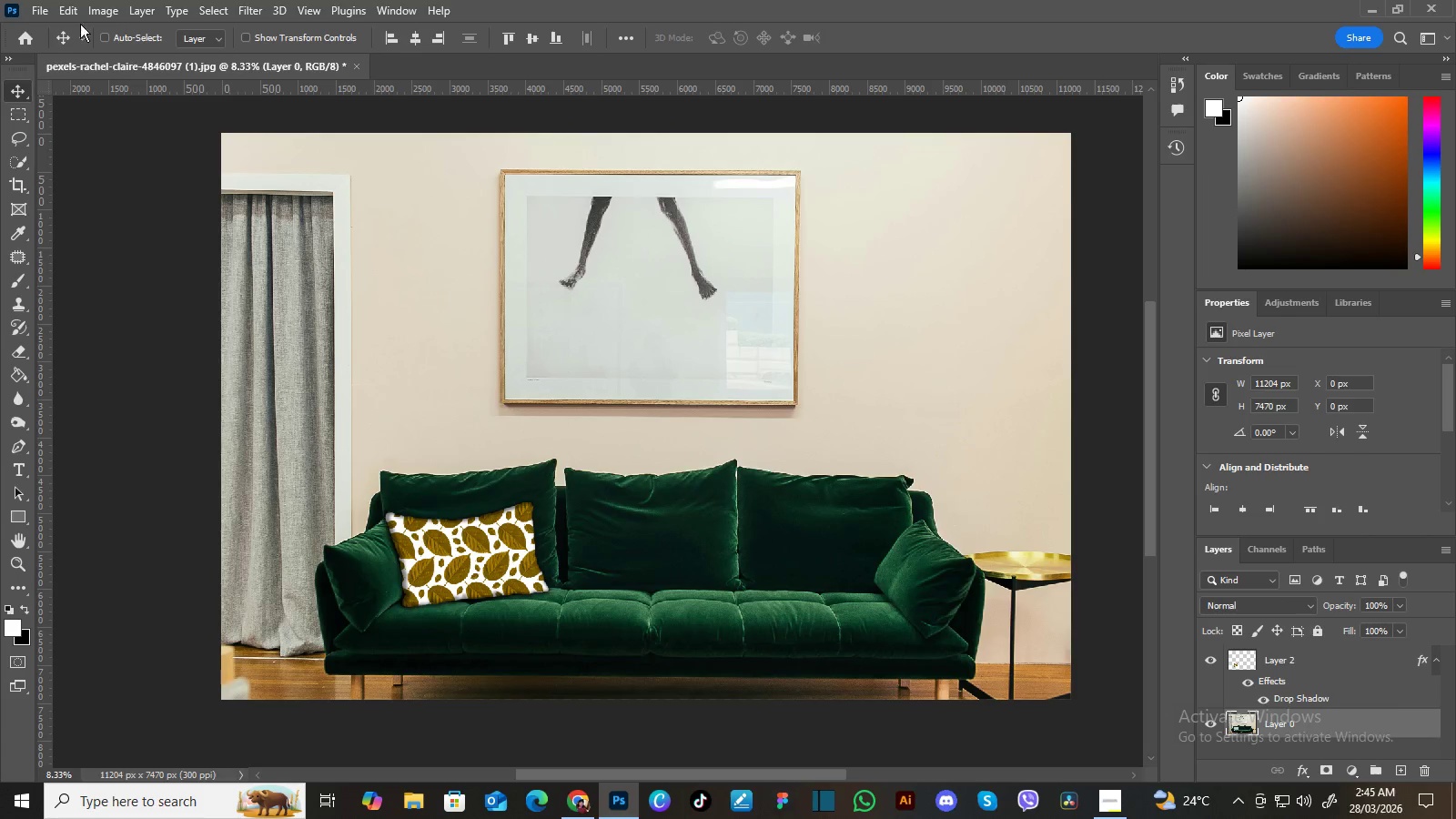 
left_click([33, 11])
 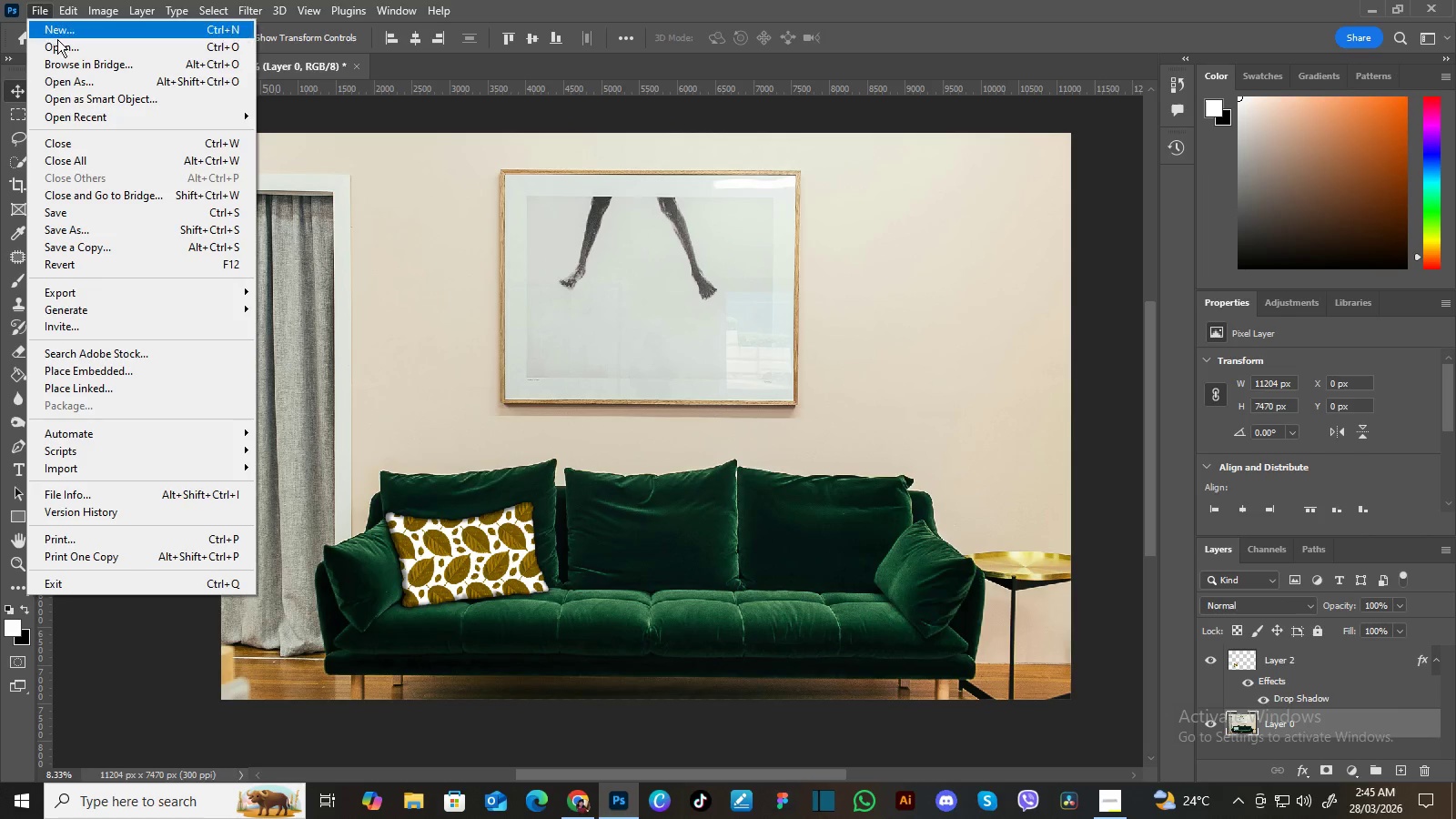 
left_click([59, 45])
 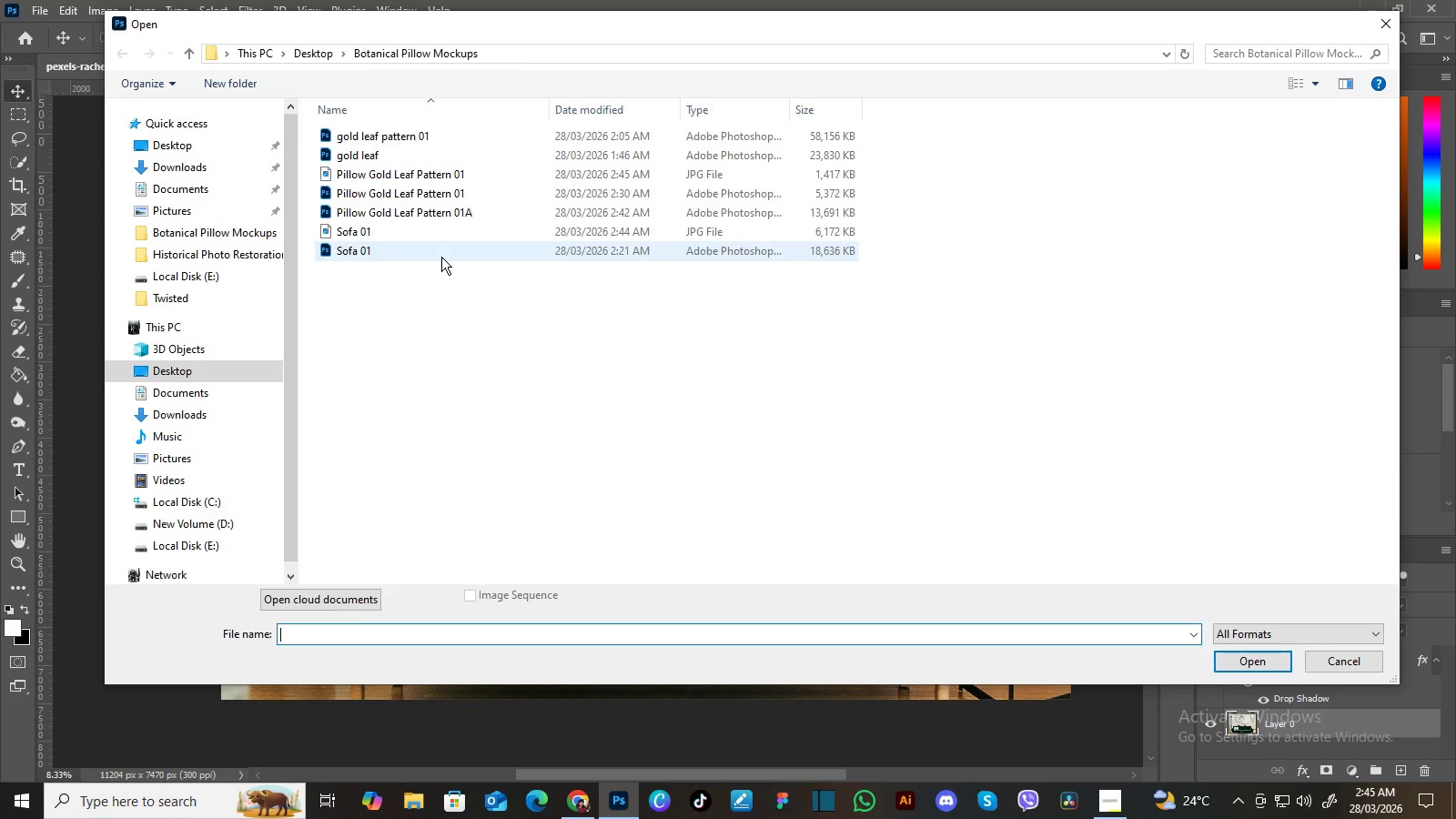 
left_click([428, 196])
 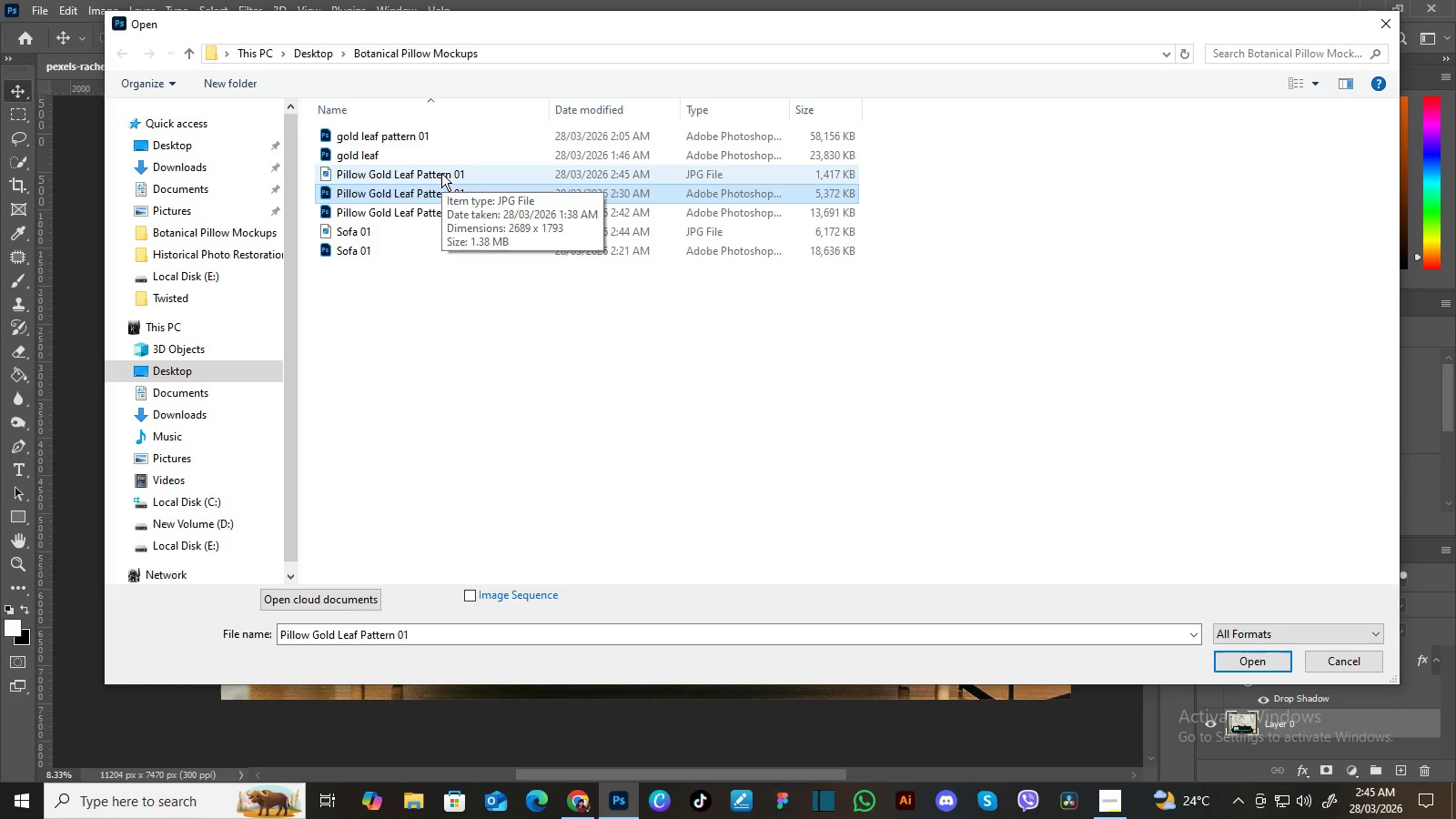 
wait(7.31)
 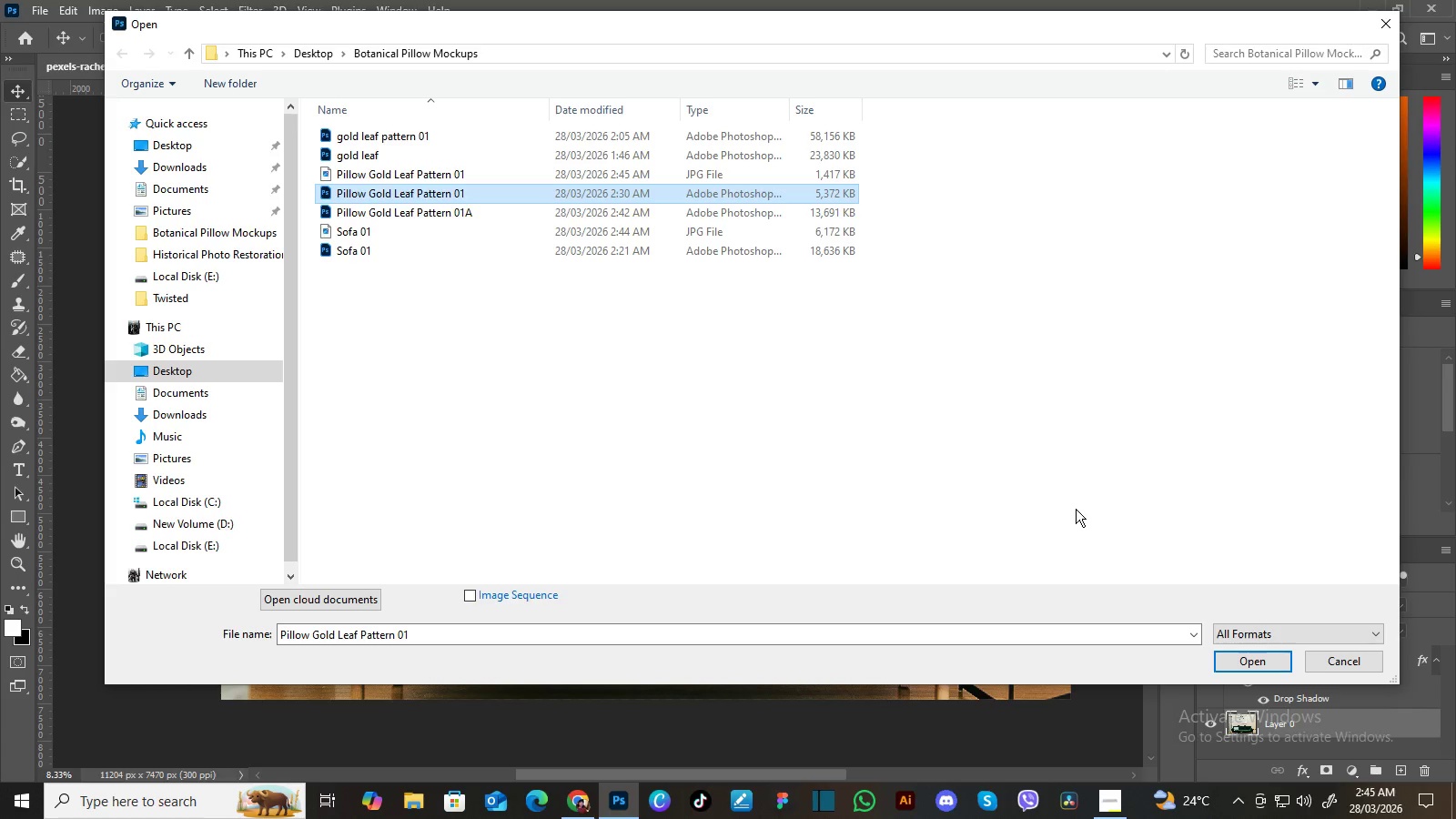 
left_click([441, 191])
 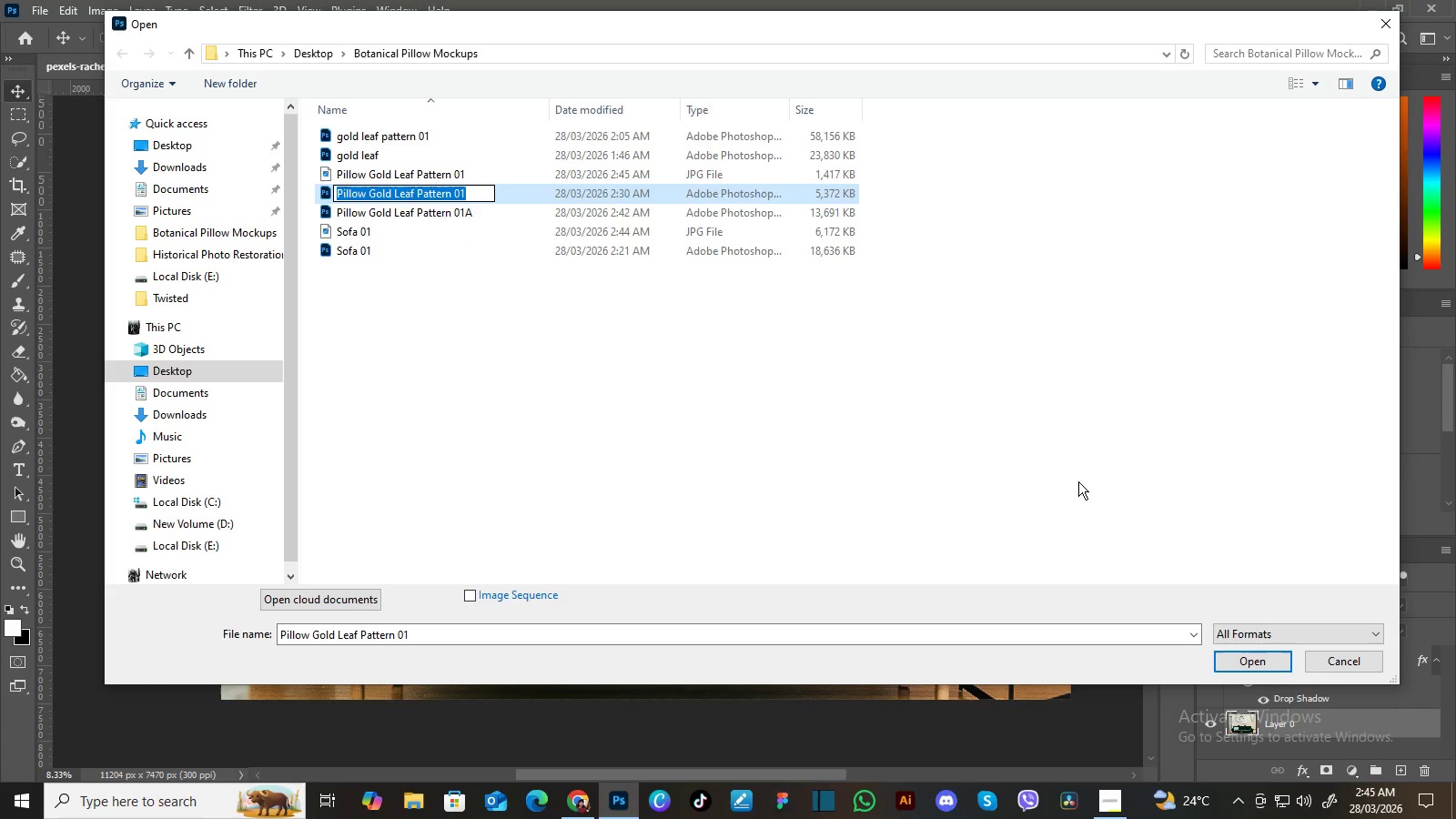 
left_click([935, 424])
 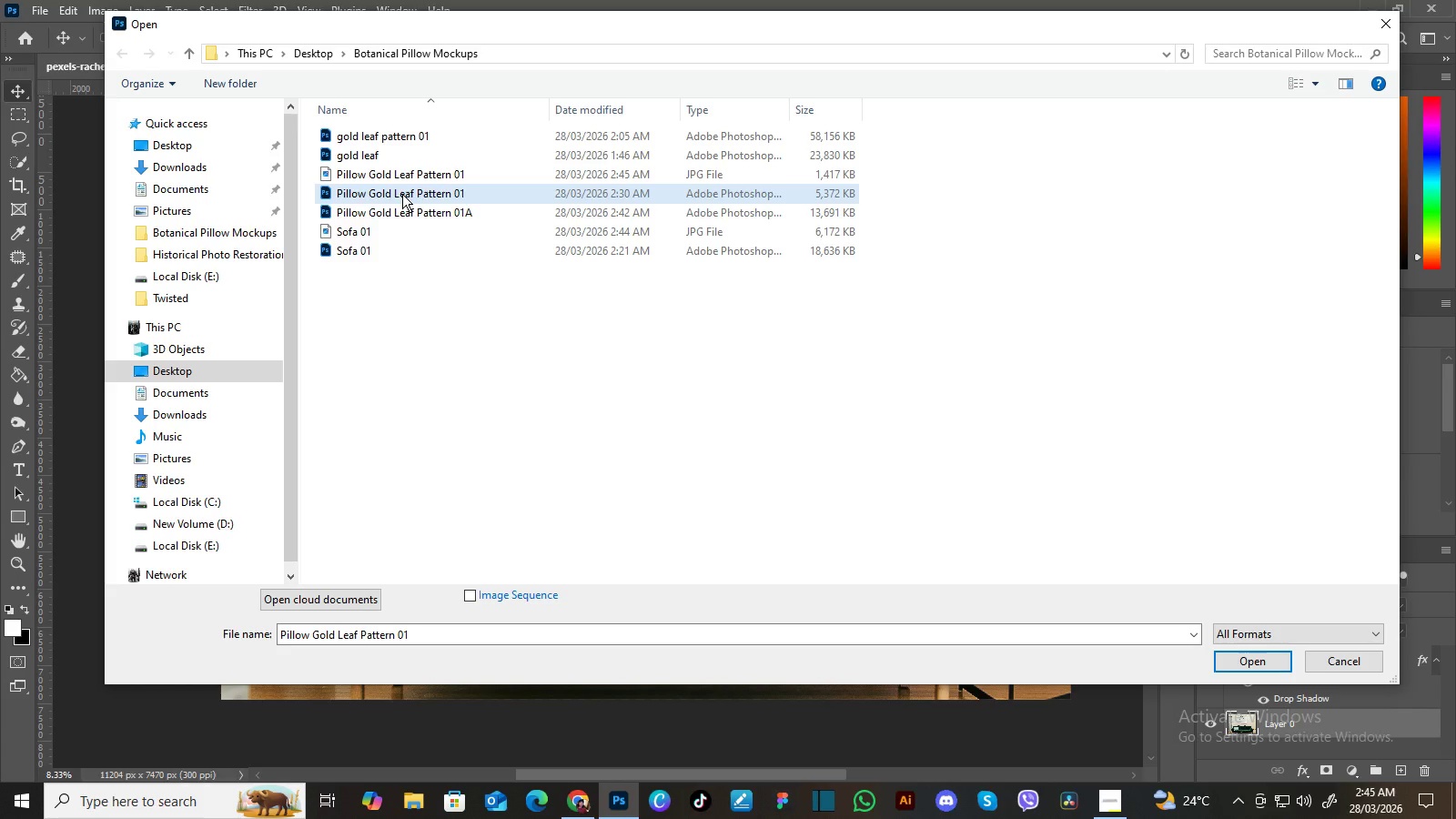 
left_click([402, 194])
 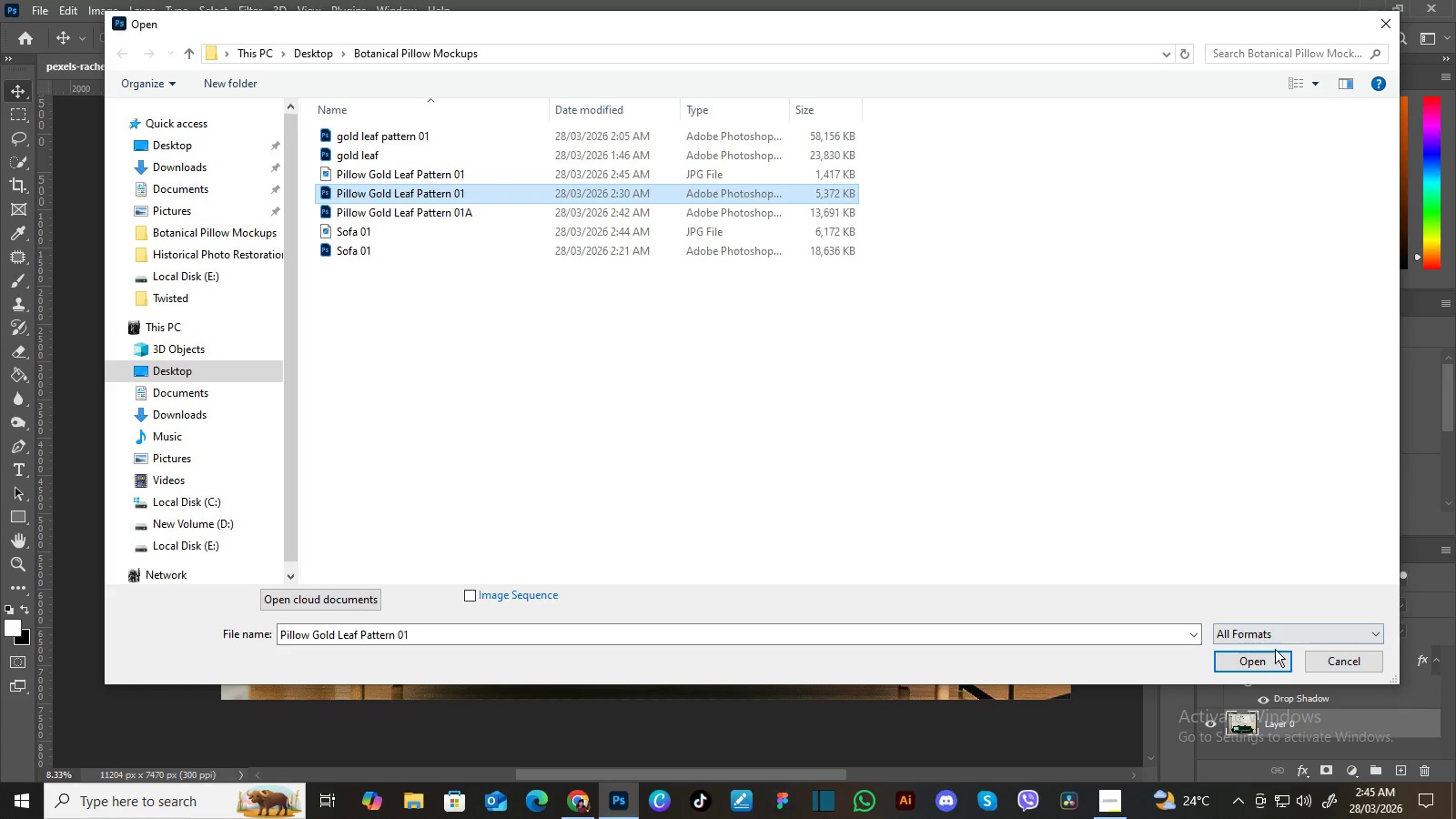 
left_click([1273, 659])
 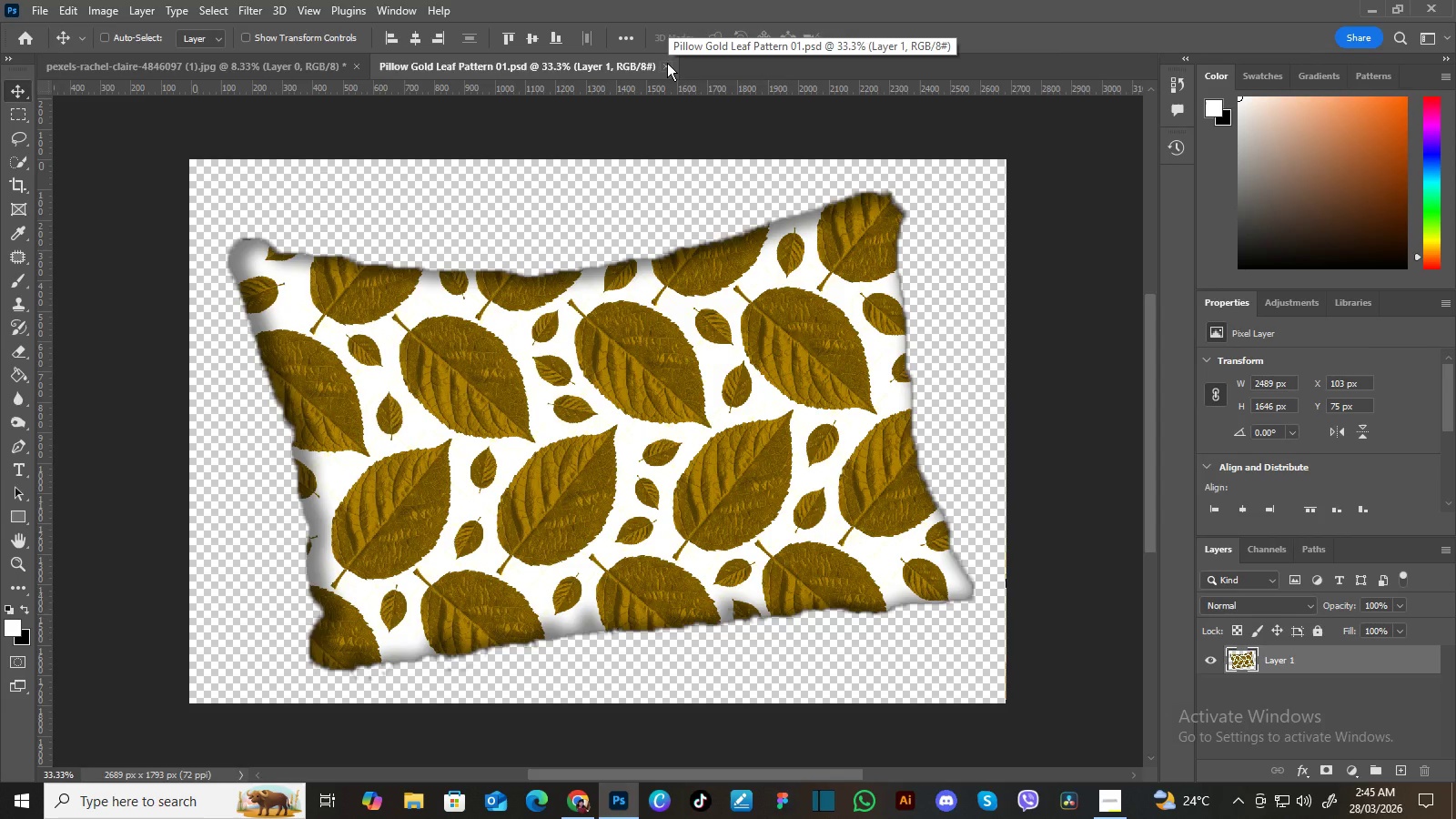 
wait(11.47)
 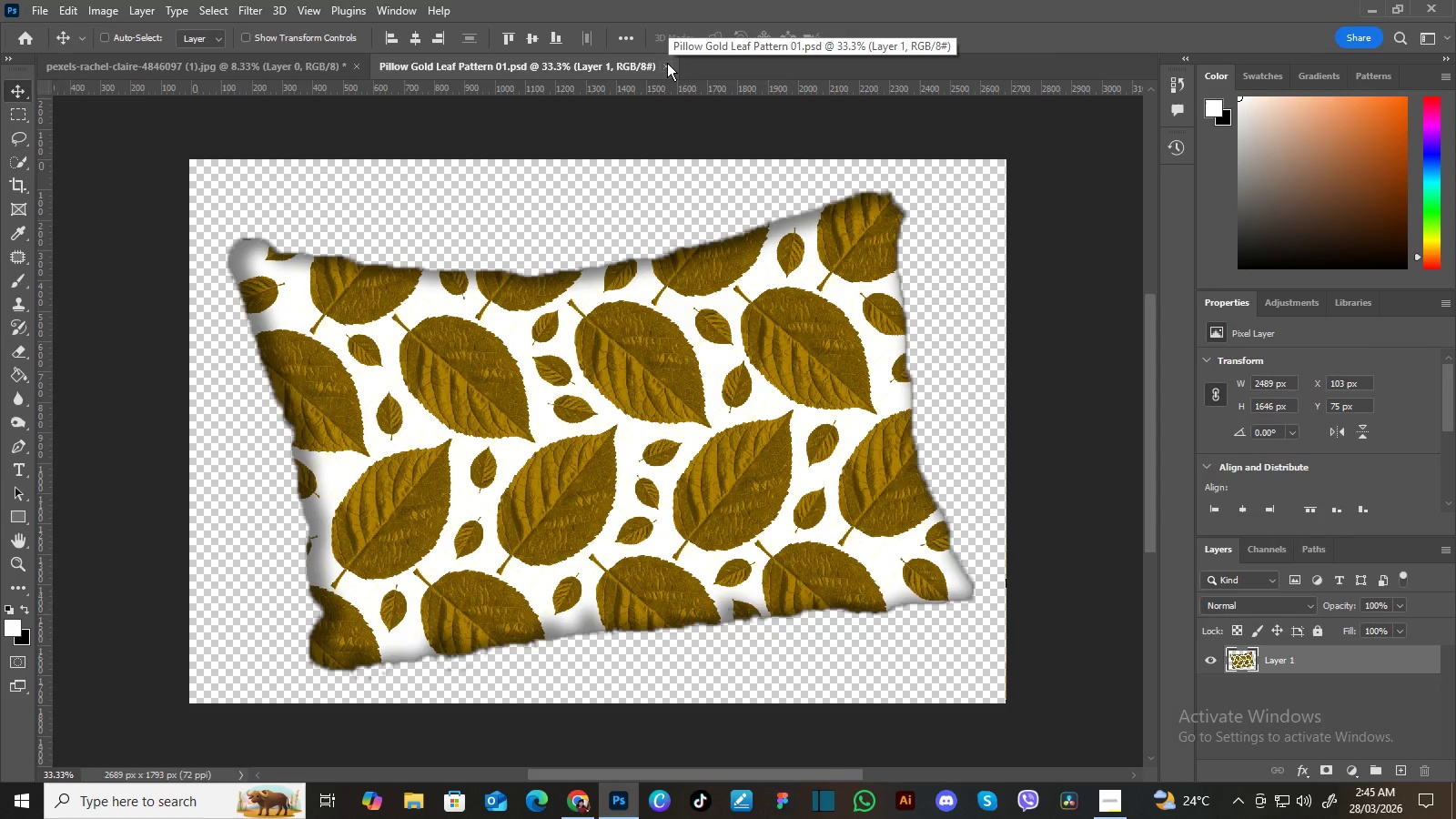 
left_click([667, 63])
 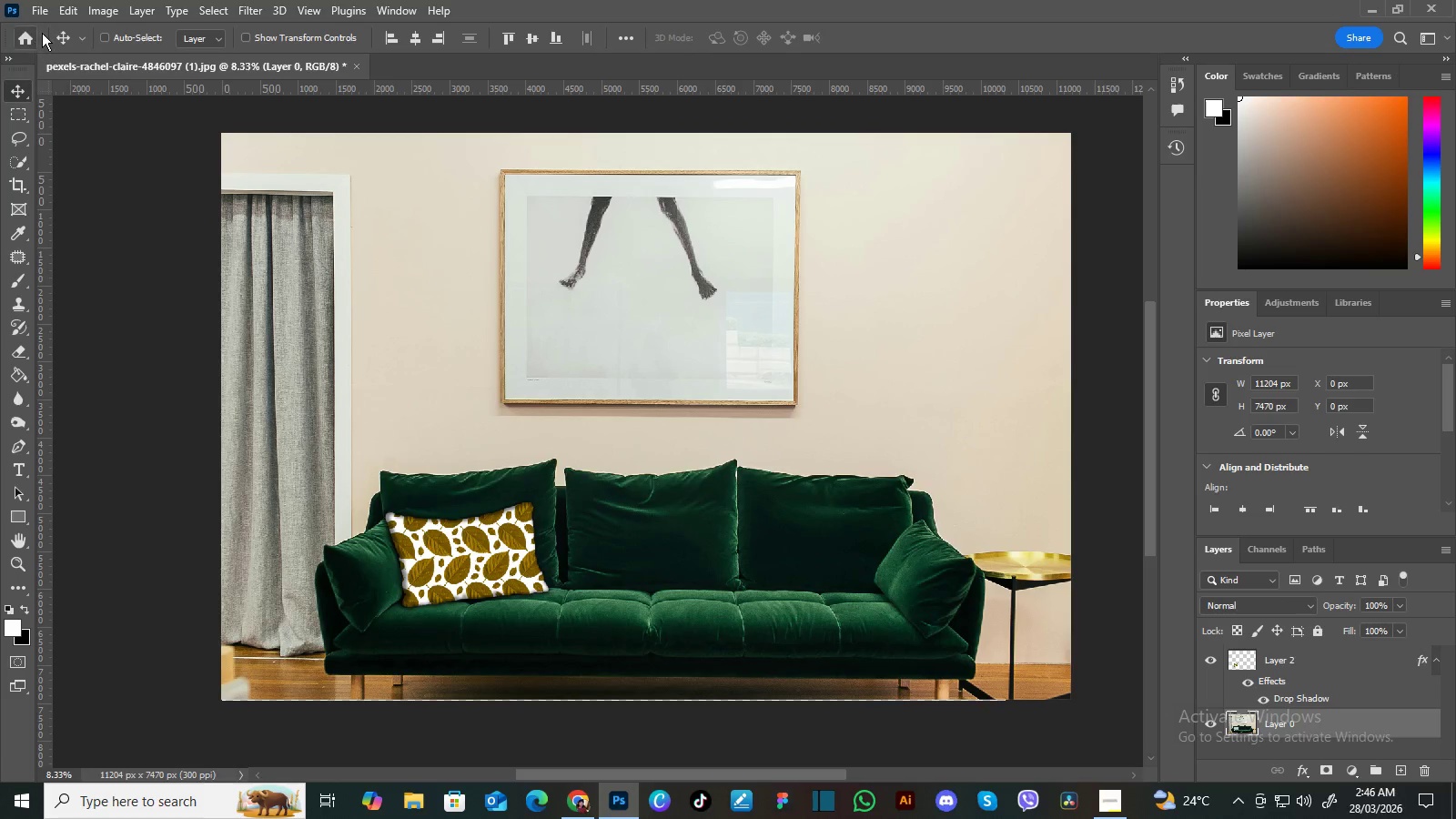 
left_click([44, 14])
 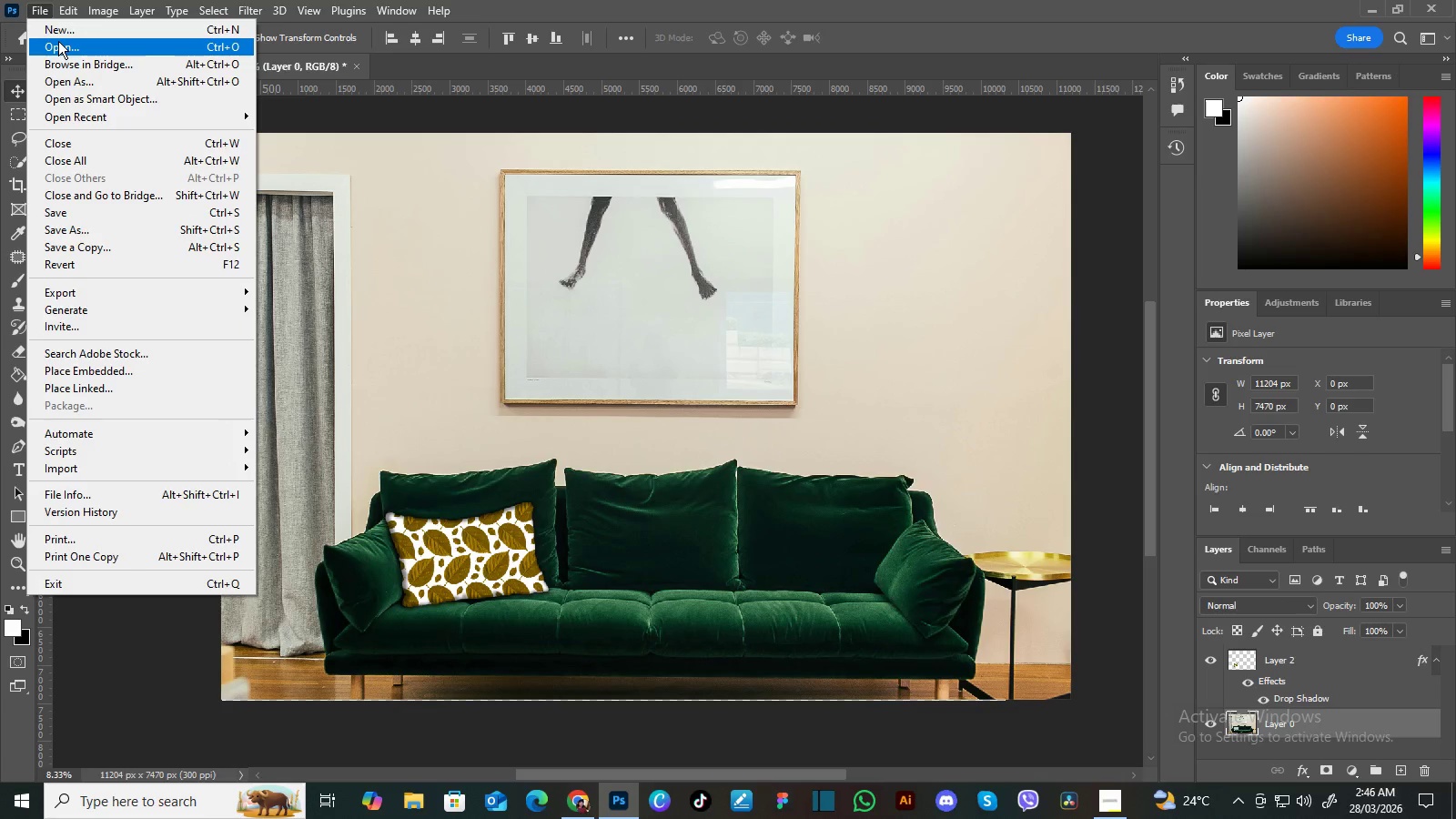 
left_click([58, 41])
 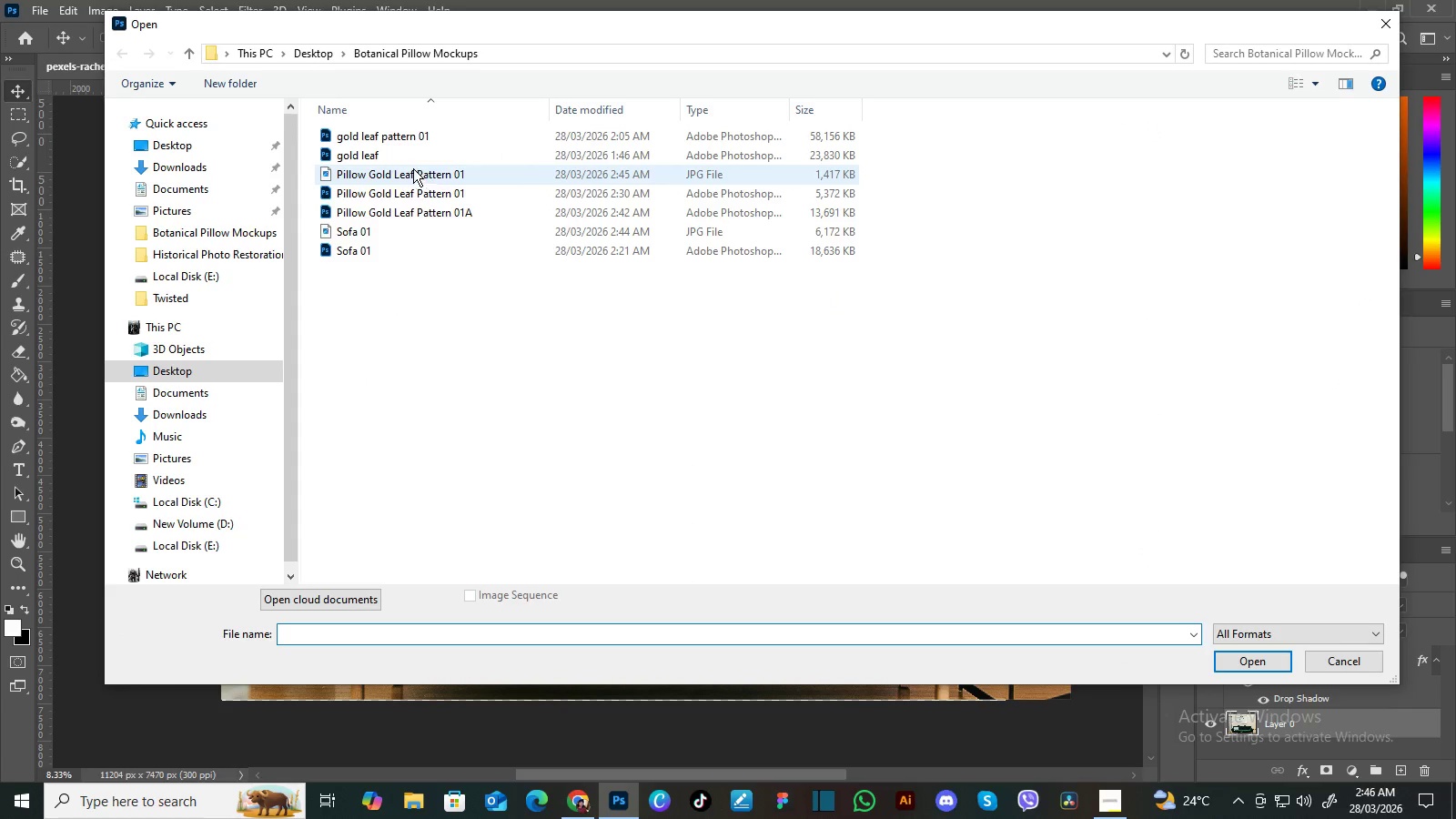 
left_click([398, 141])
 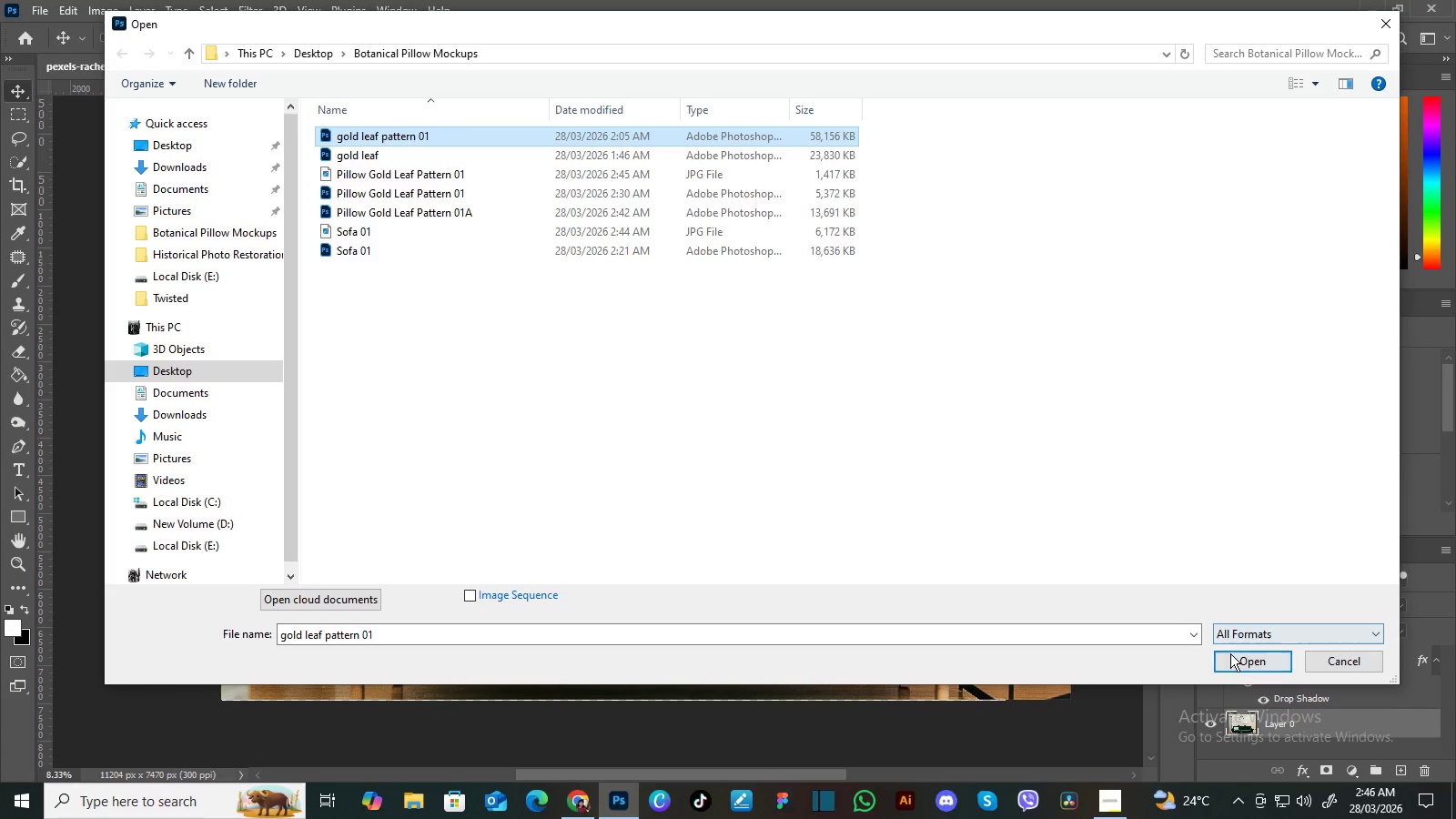 
left_click([1230, 653])
 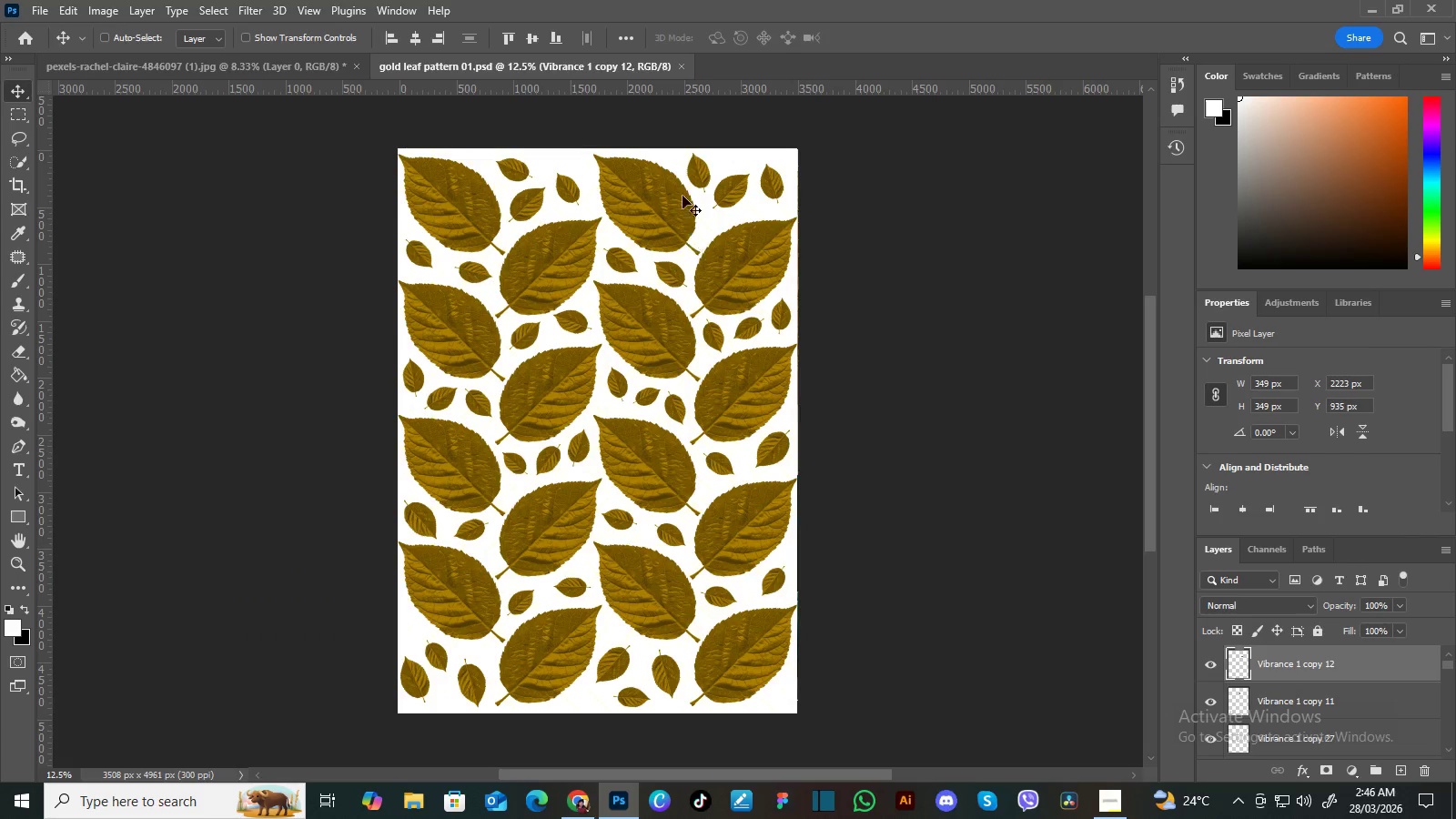 
left_click([682, 66])
 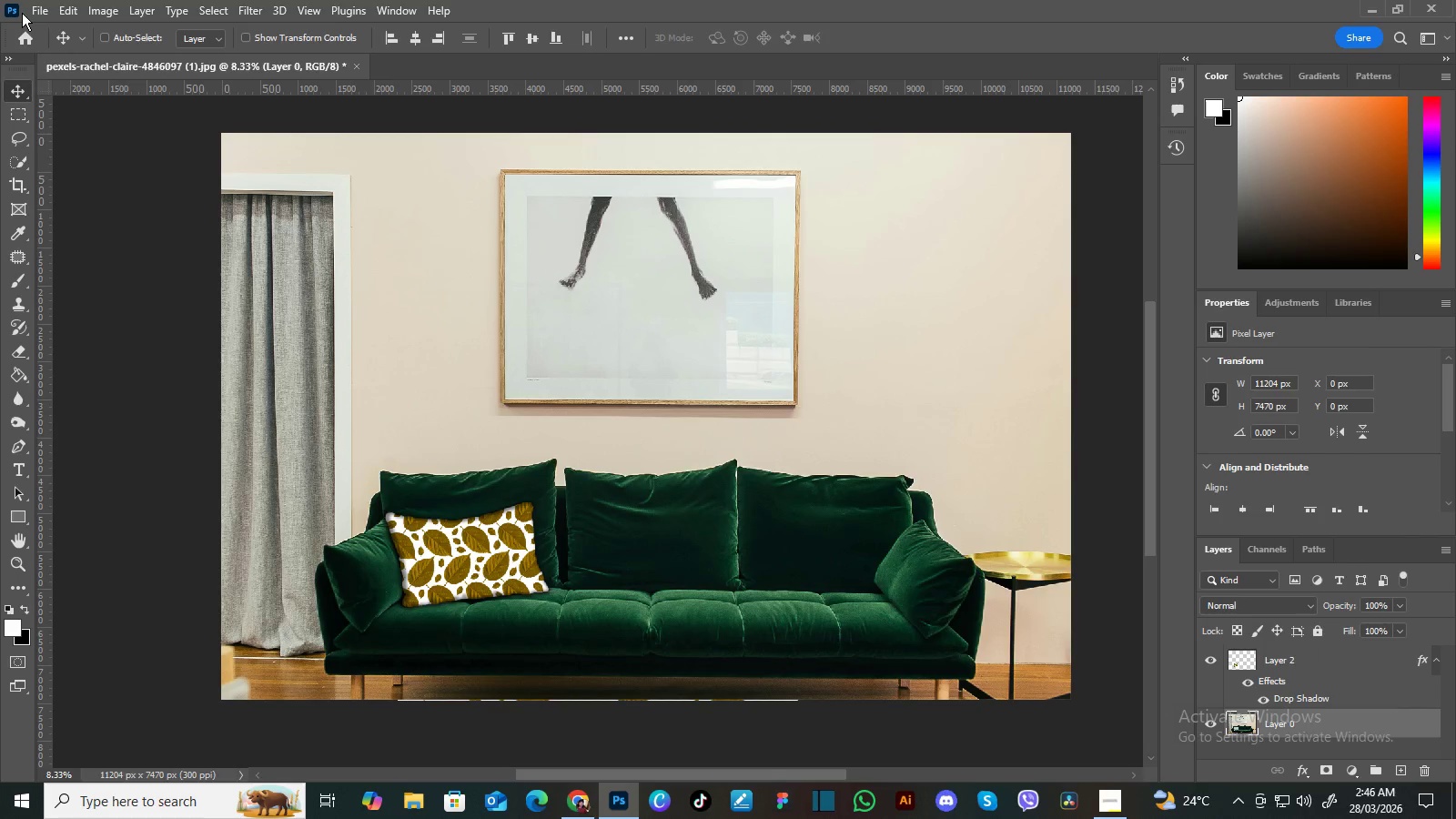 
left_click([38, 8])
 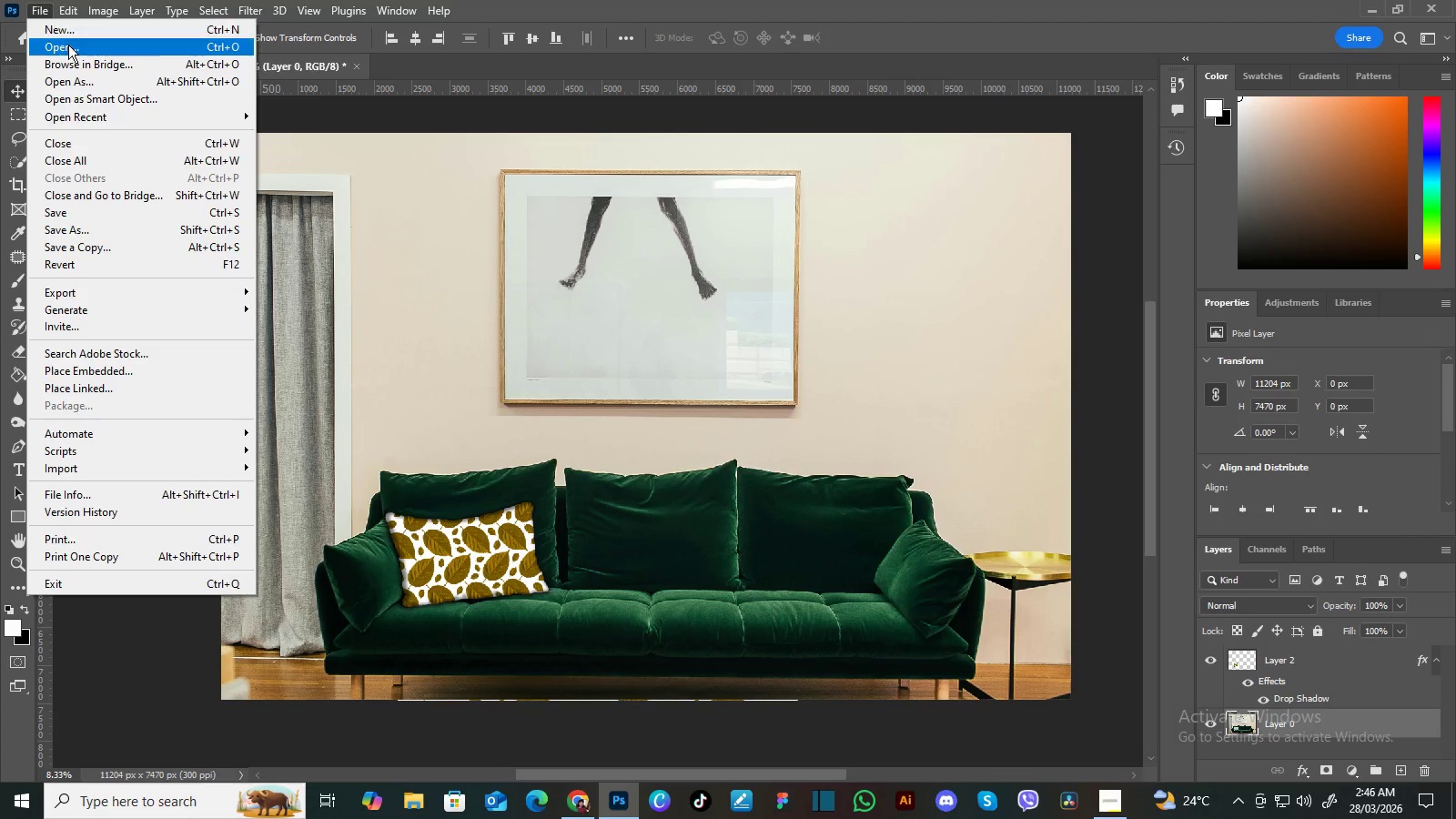 
left_click([68, 46])
 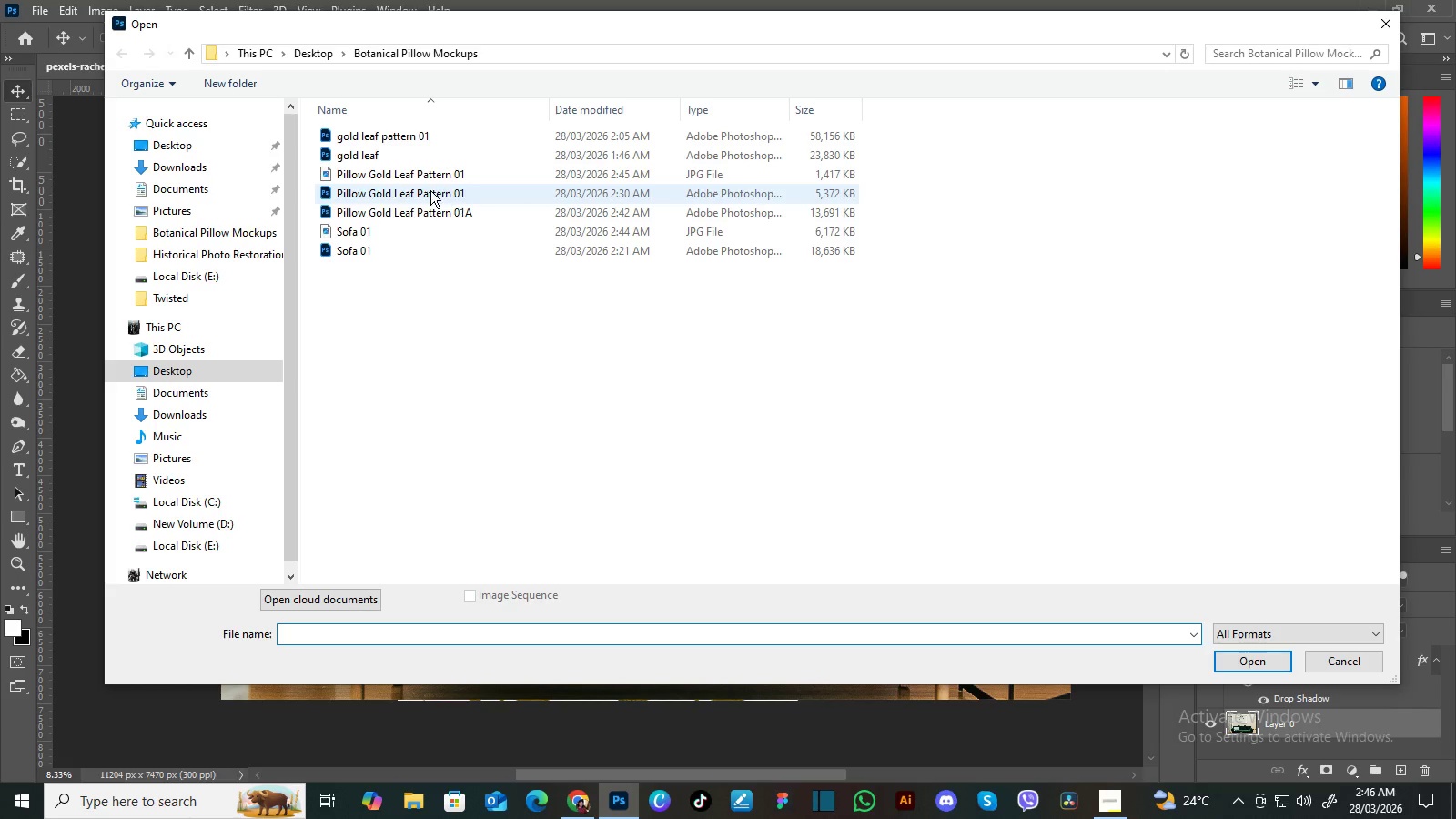 
left_click([378, 156])
 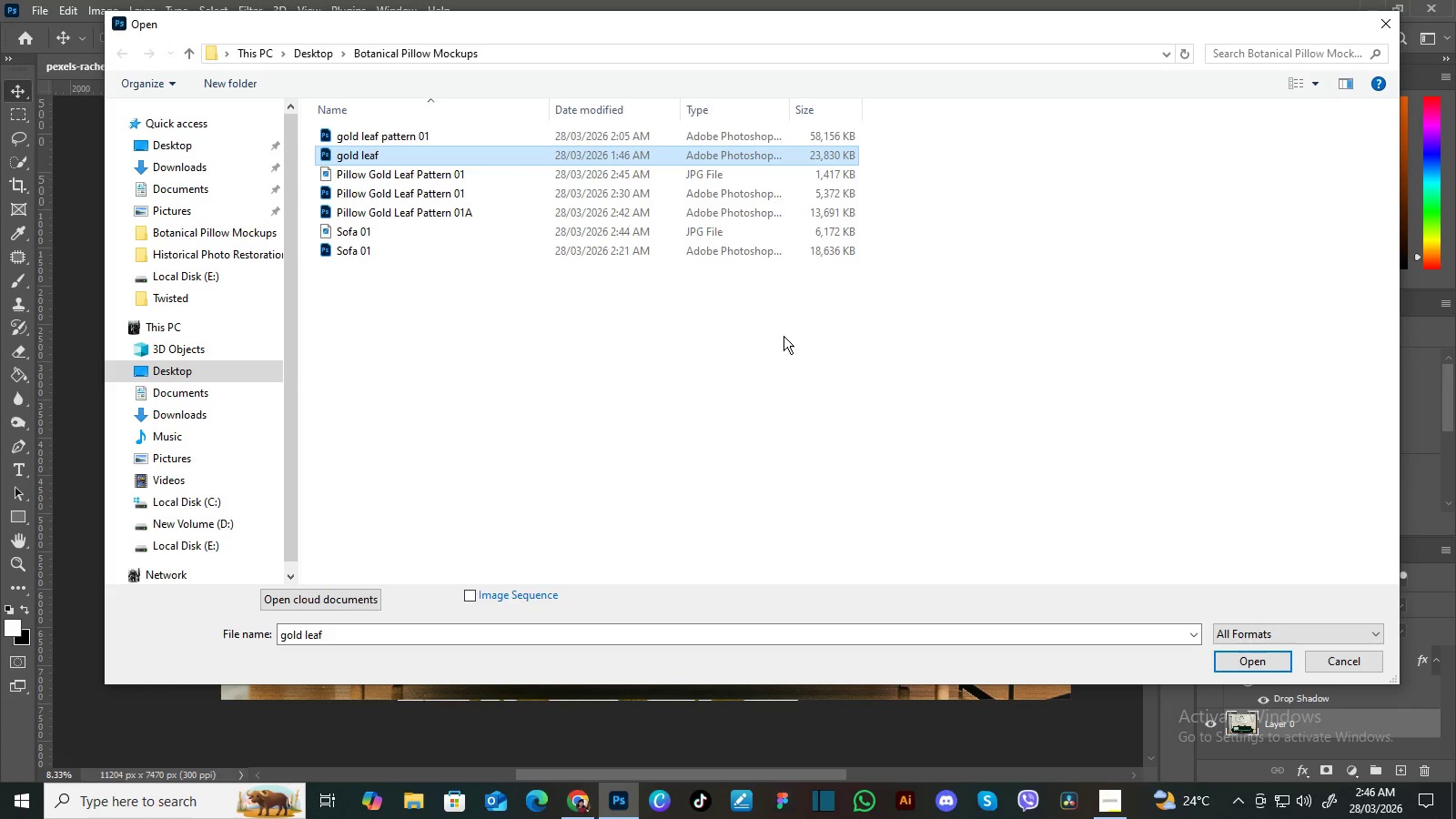 
left_click([784, 336])
 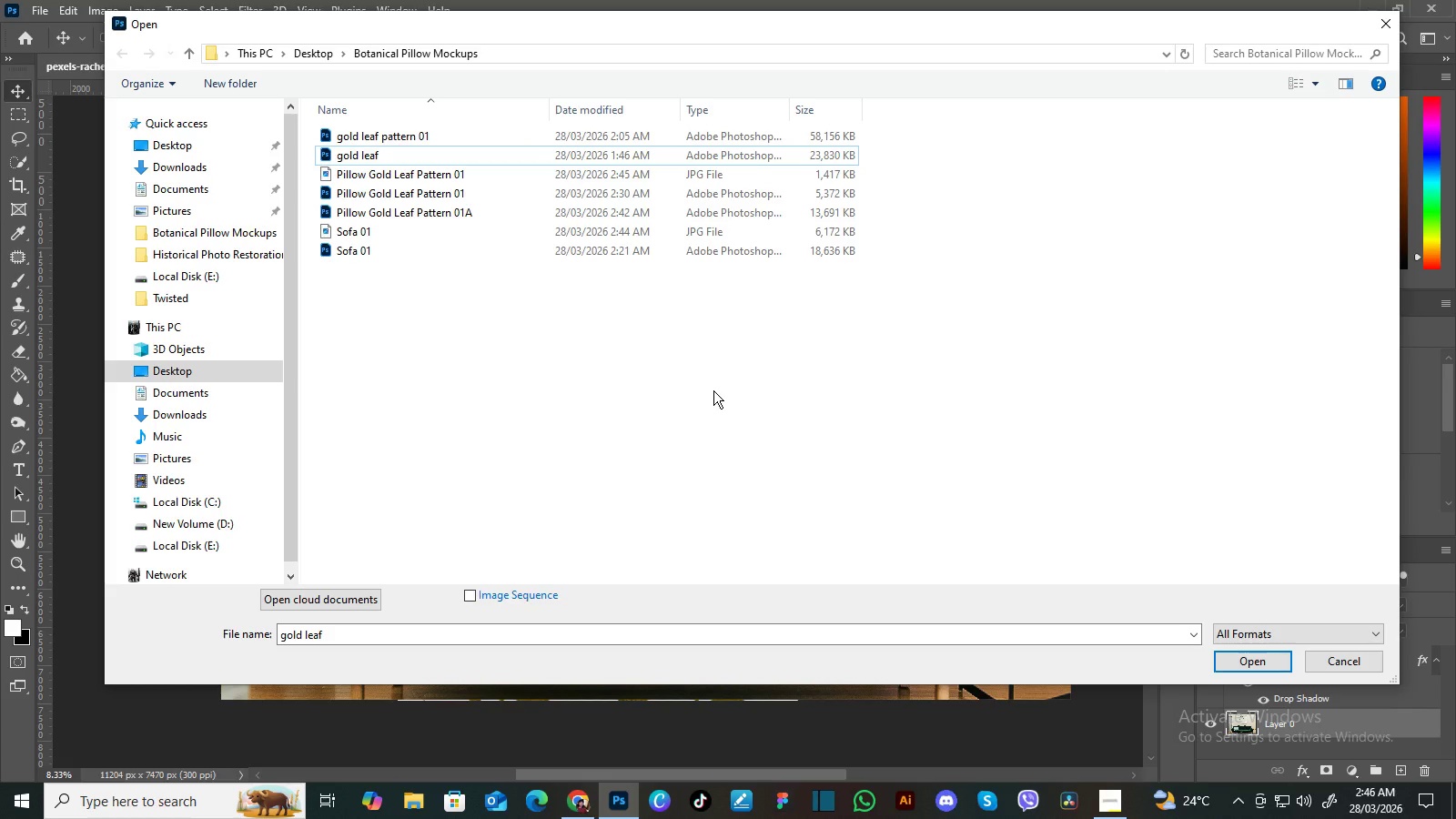 
wait(5.44)
 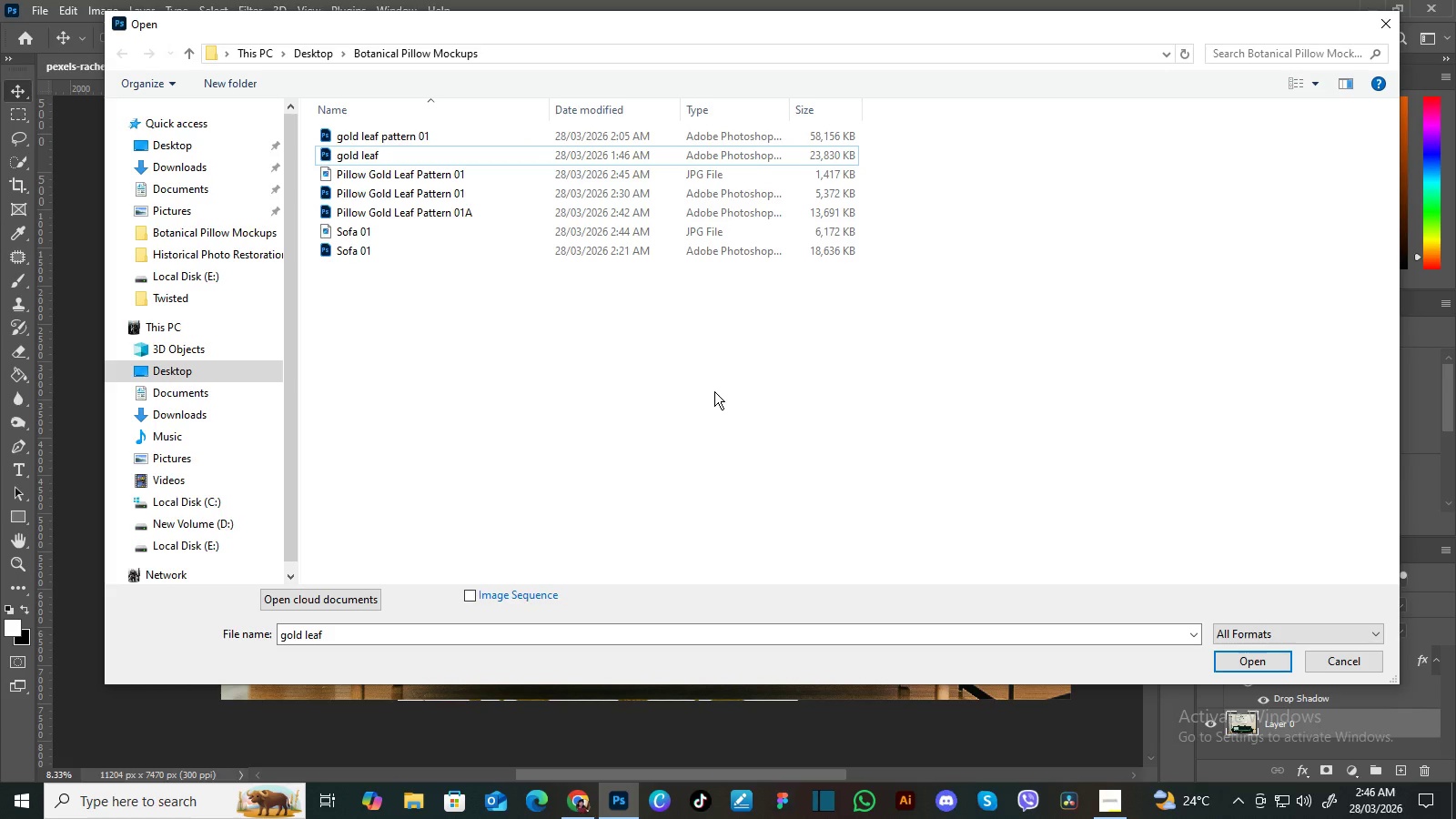 
left_click([690, 385])
 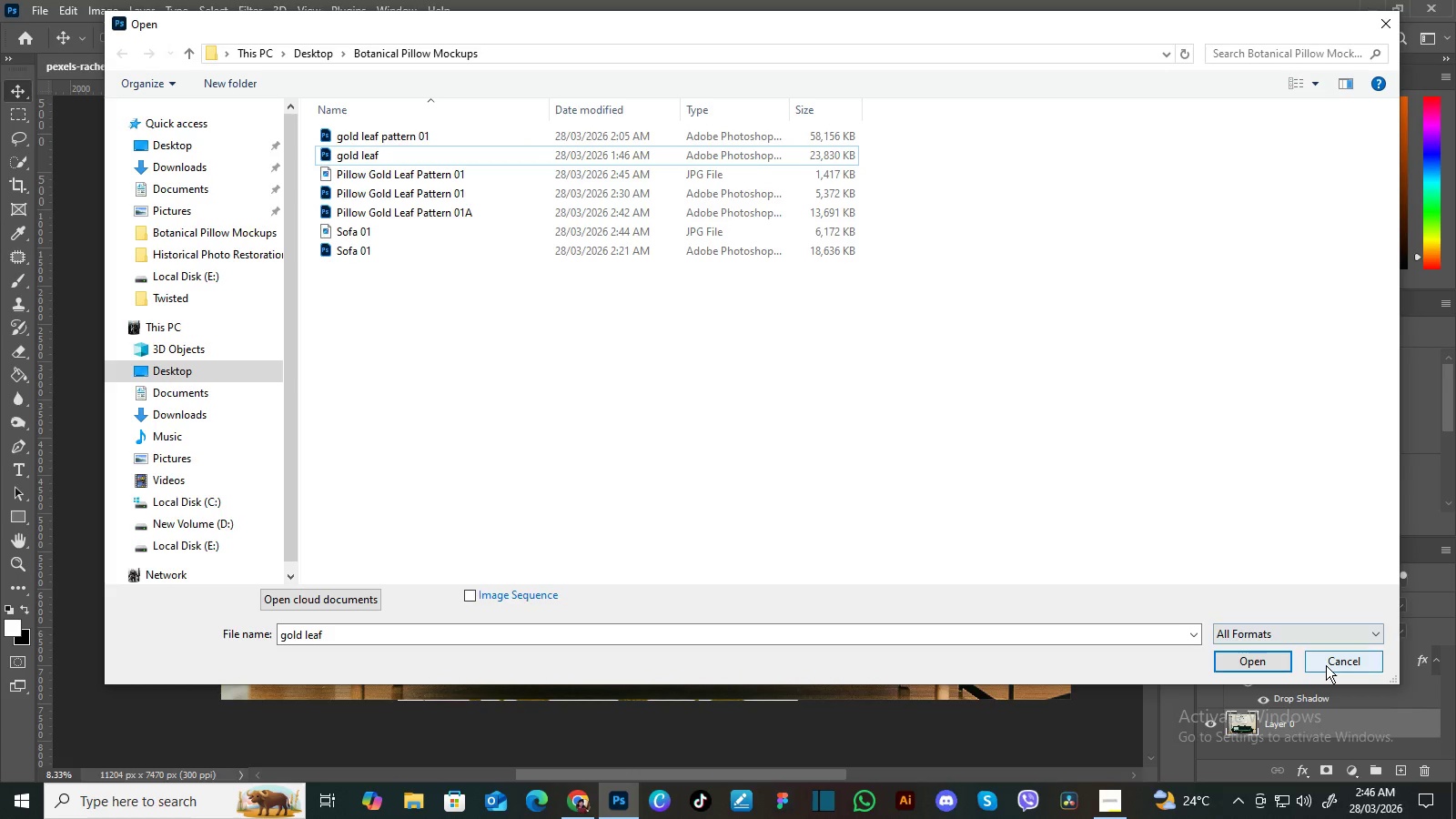 
left_click([1329, 662])
 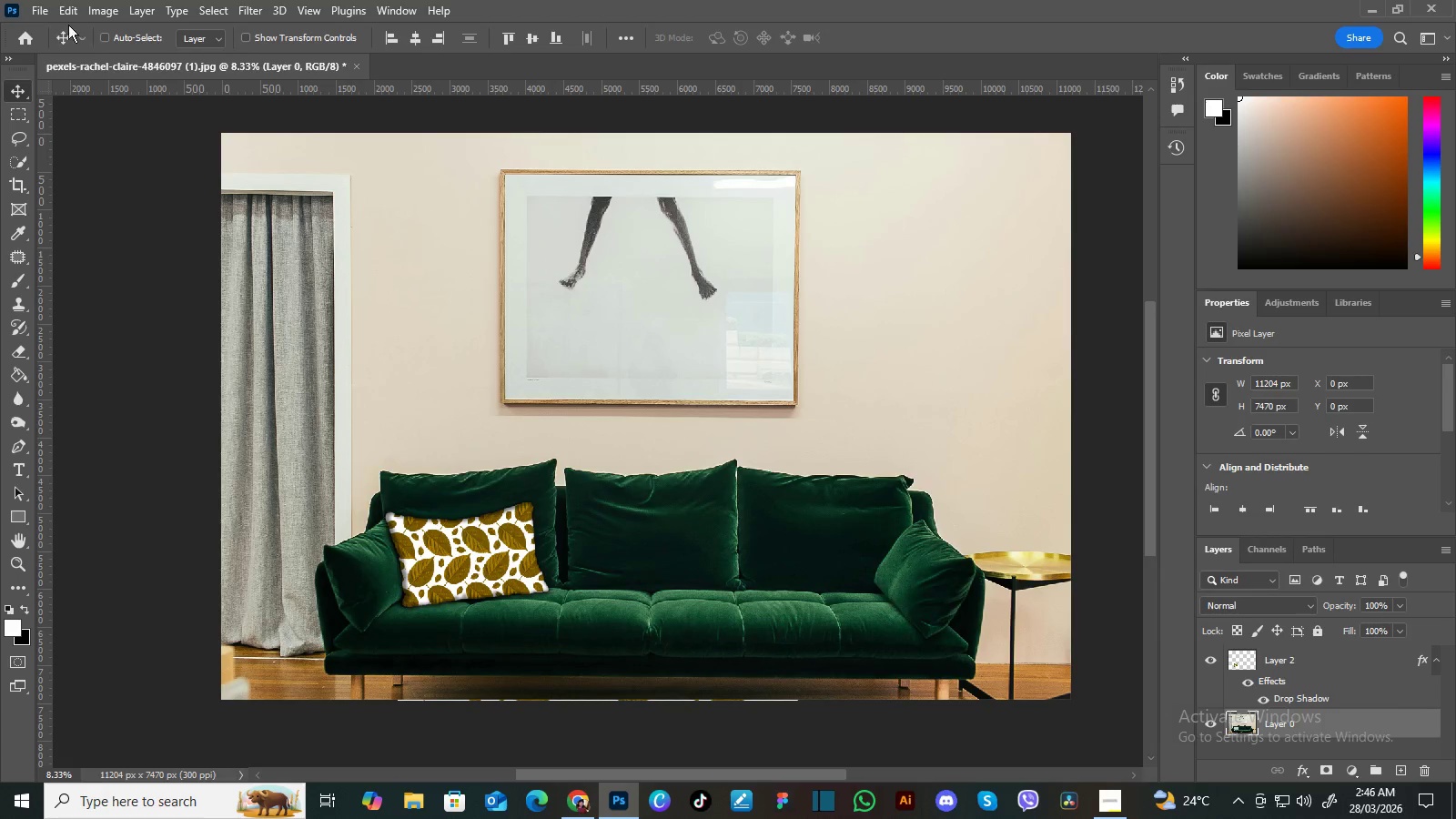 
left_click([38, 10])
 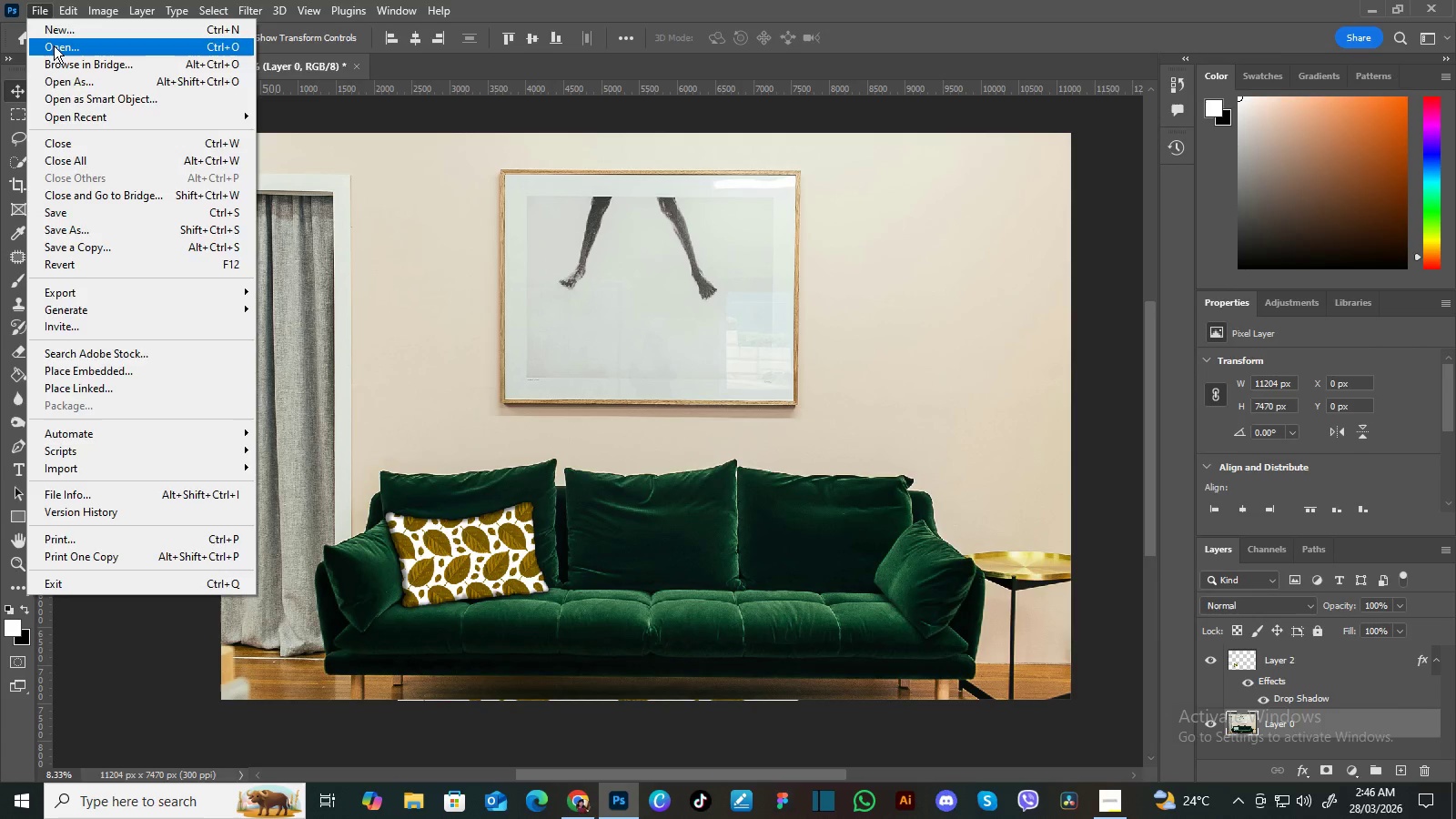 
left_click([54, 46])
 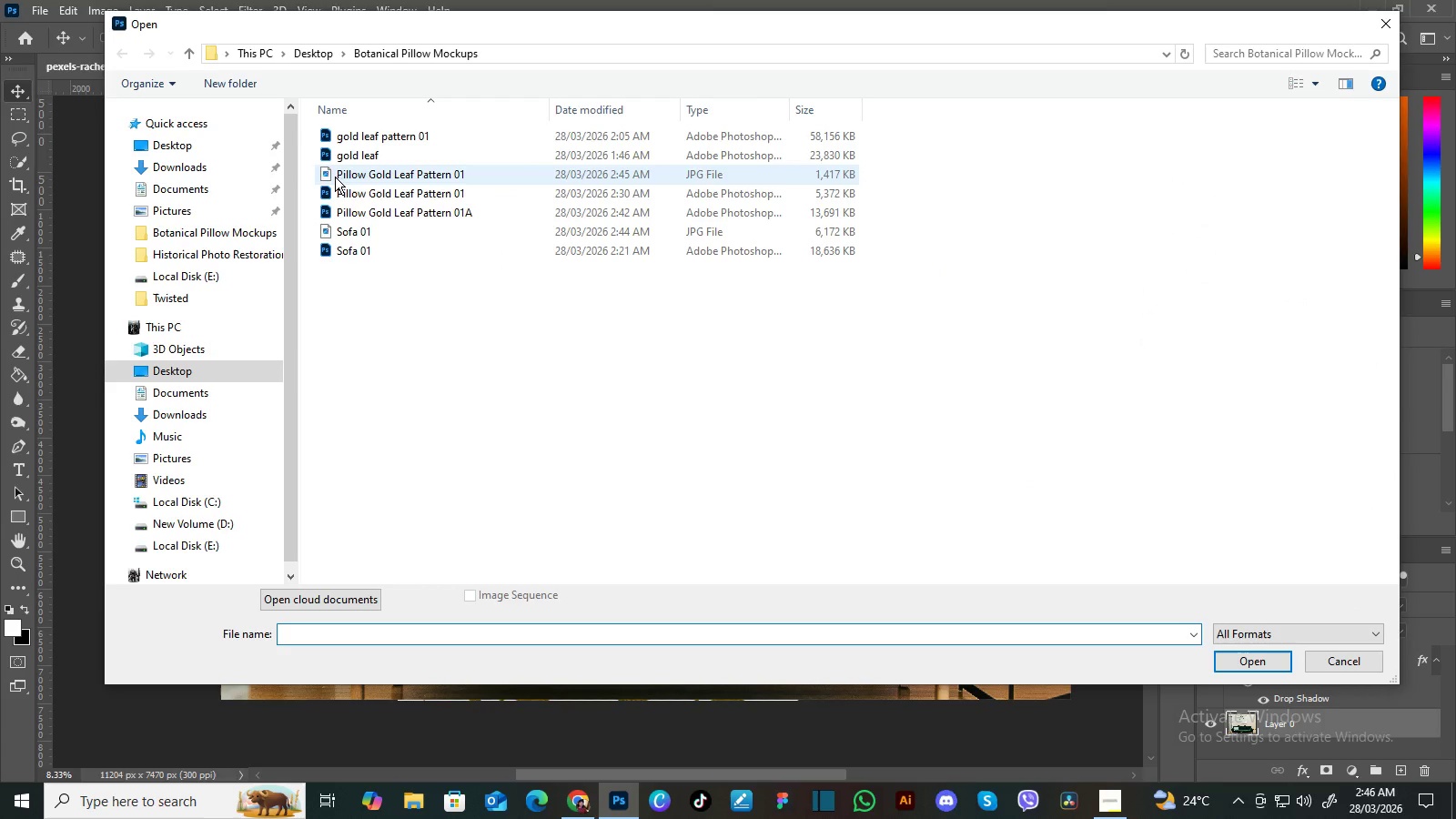 
left_click([205, 162])
 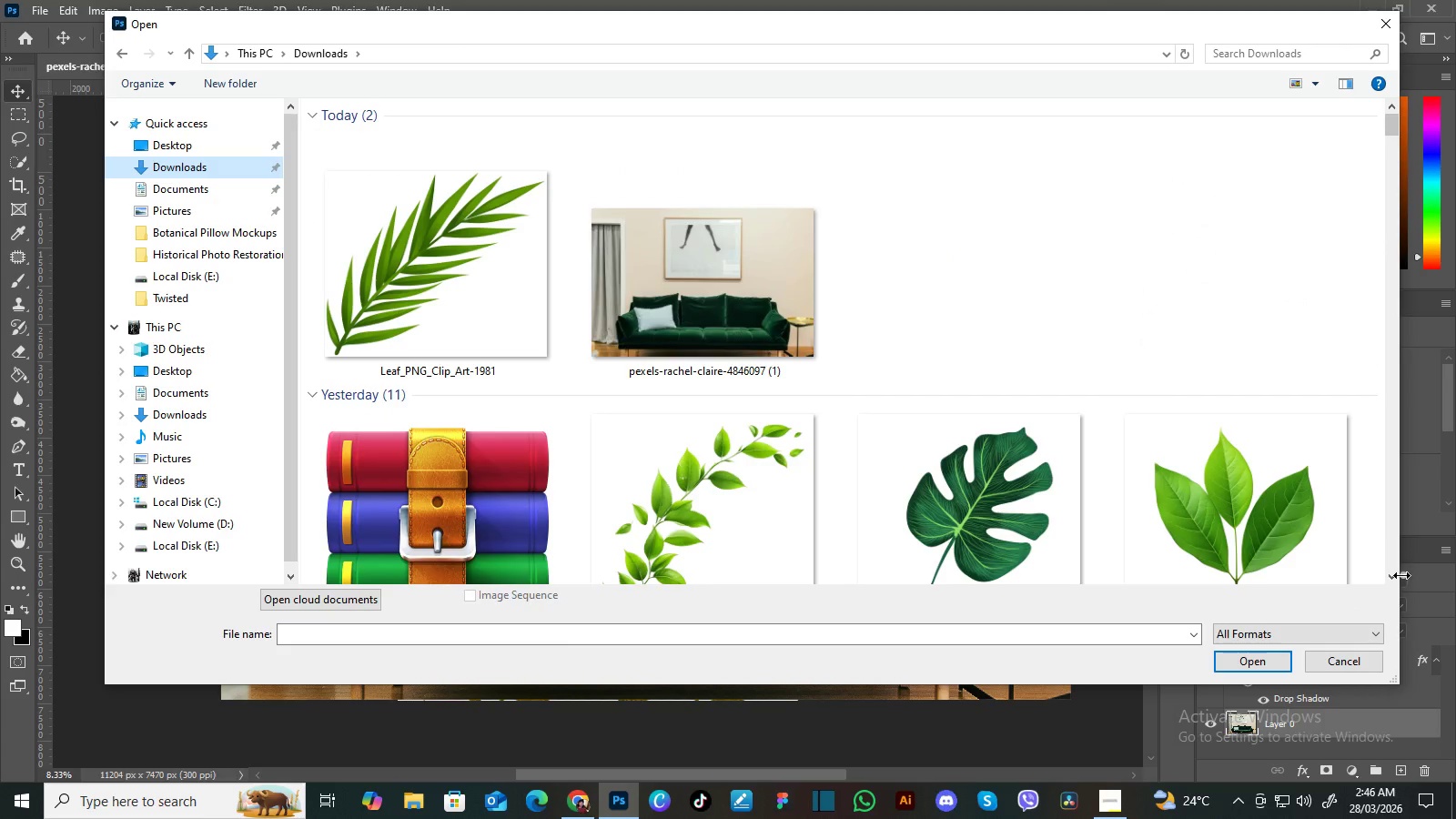 
double_click([1390, 576])
 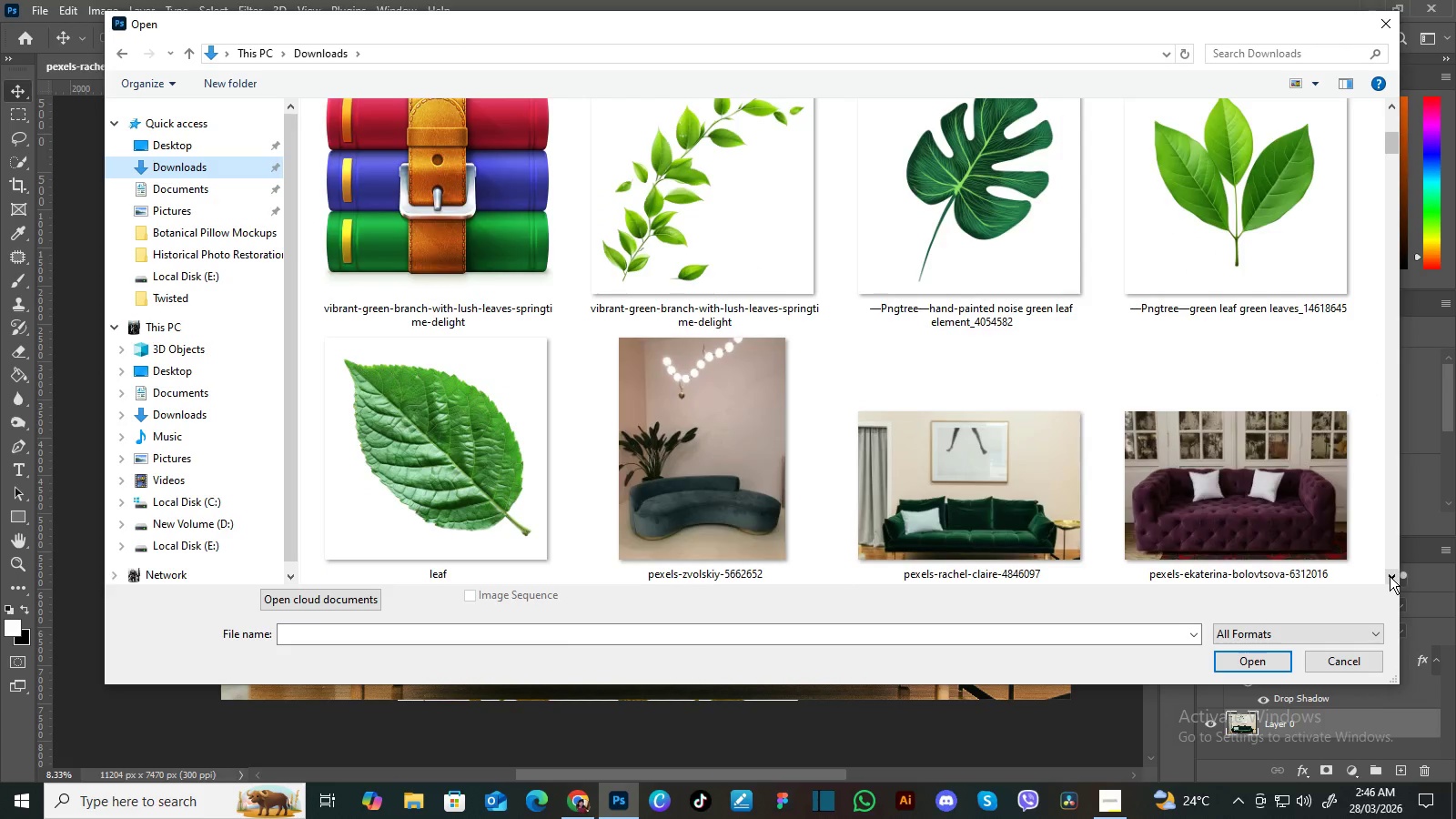 
triple_click([1390, 576])
 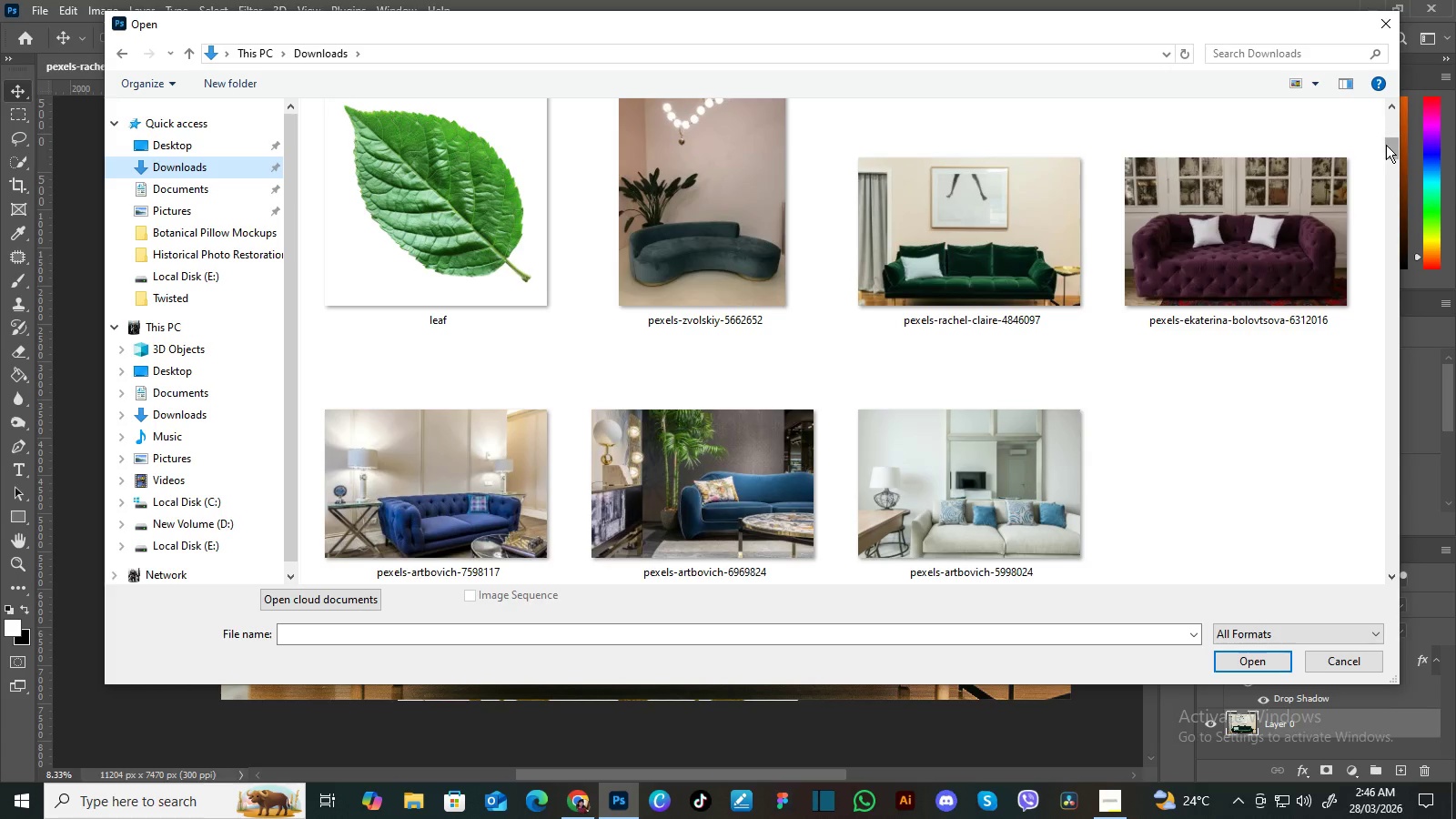 
left_click_drag(start_coordinate=[1390, 145], to_coordinate=[1392, 128])
 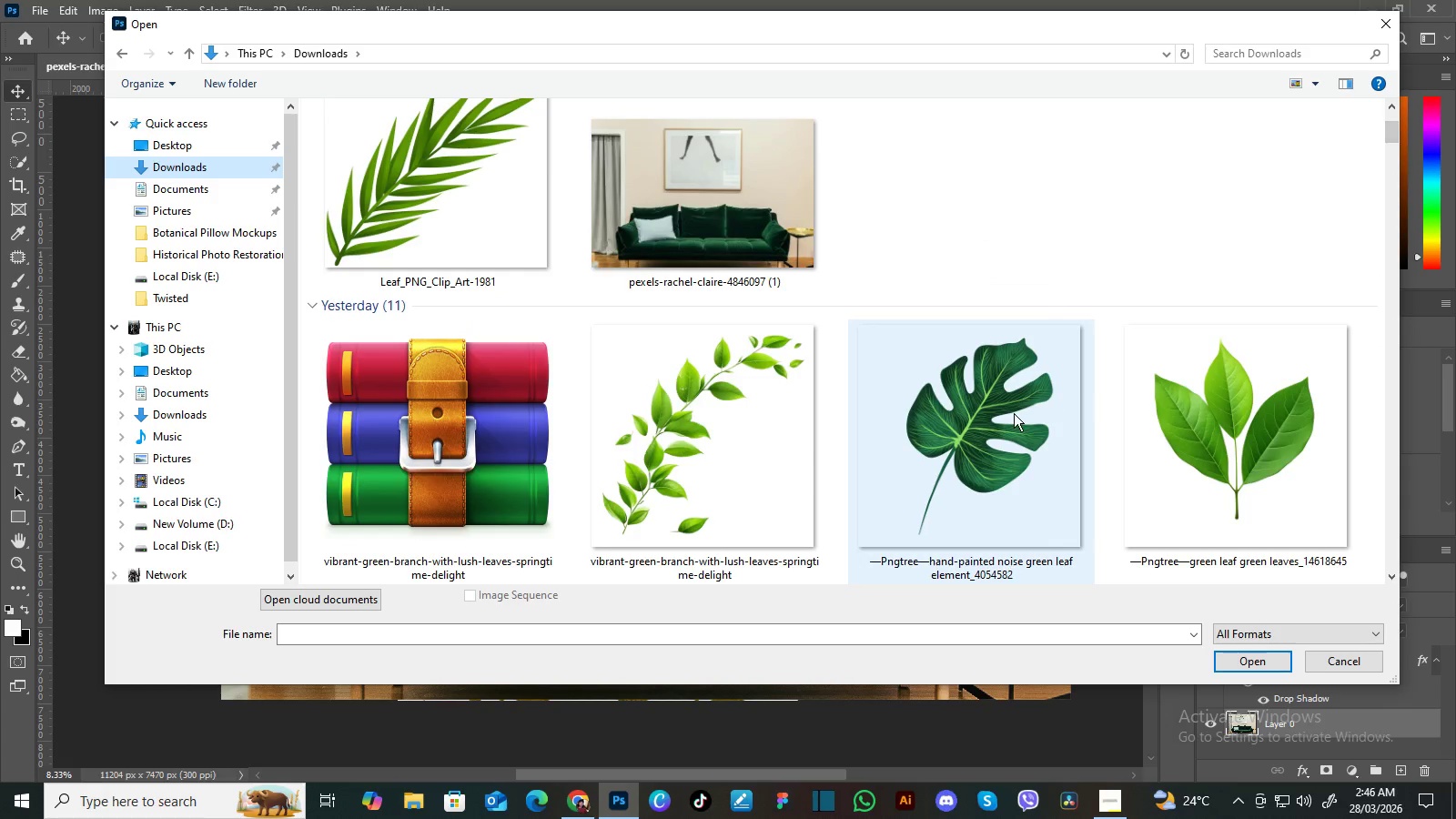 
left_click([1010, 416])
 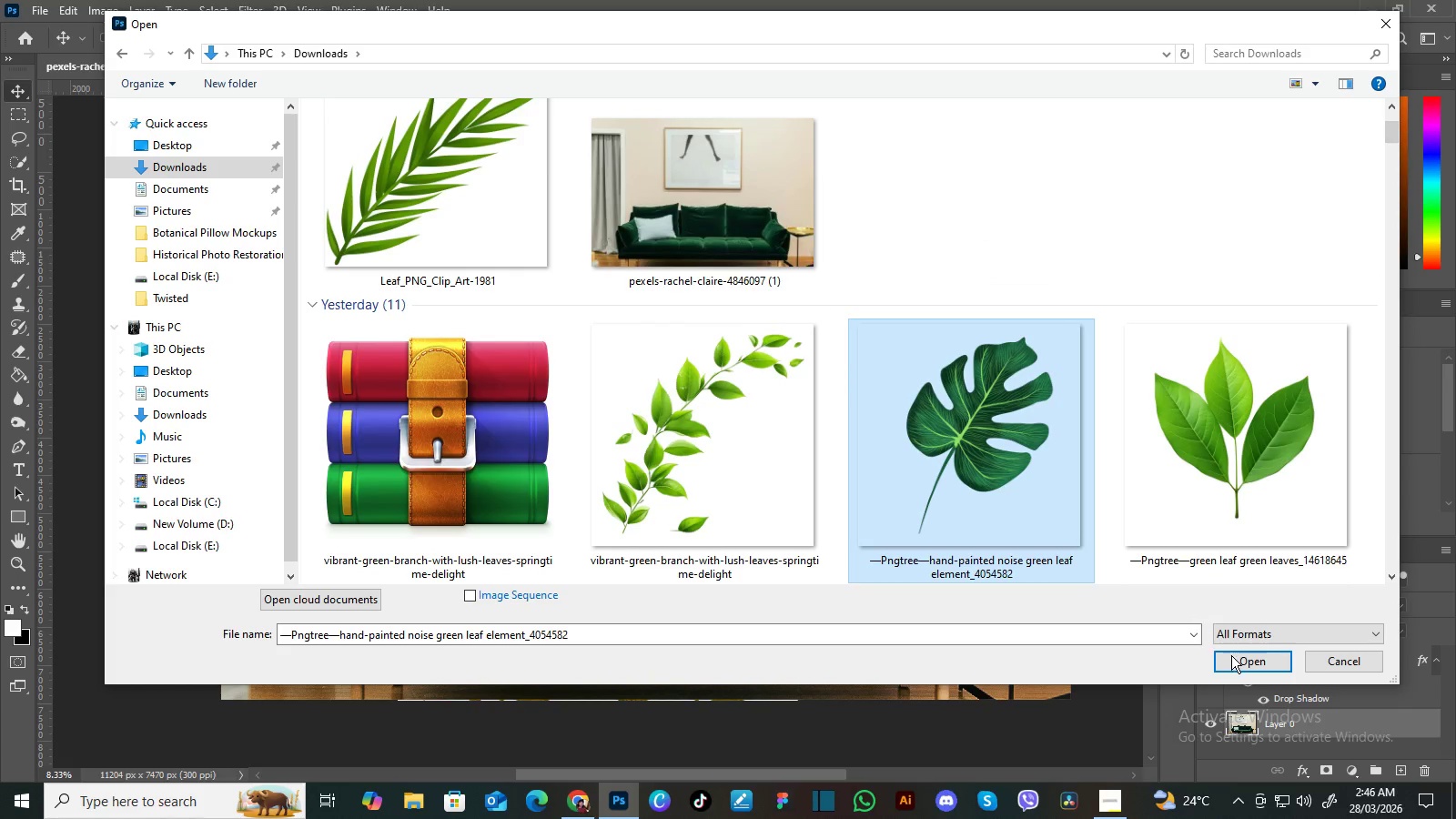 
left_click([1241, 662])
 